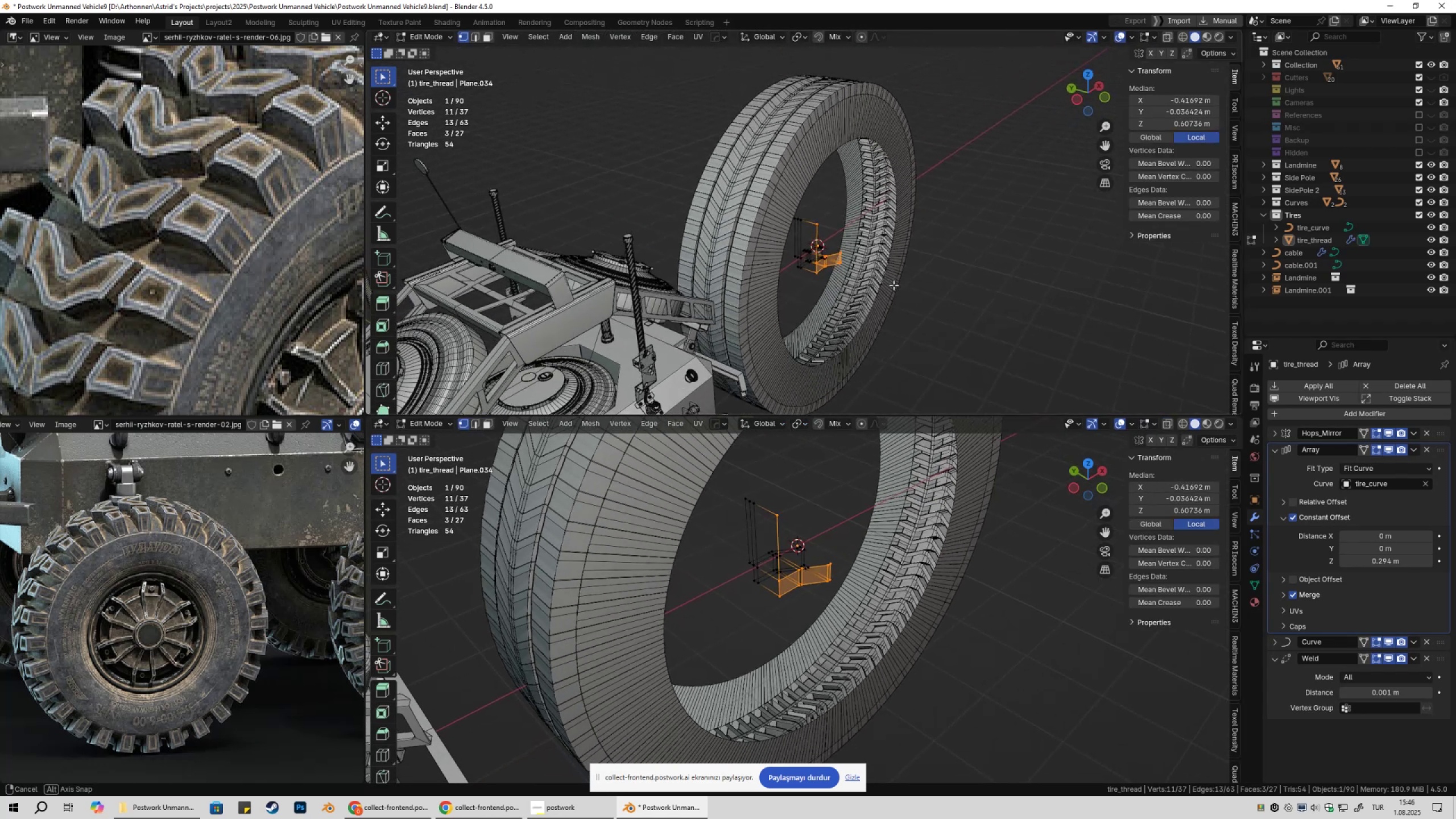 
scroll: coordinate [894, 284], scroll_direction: up, amount: 1.0
 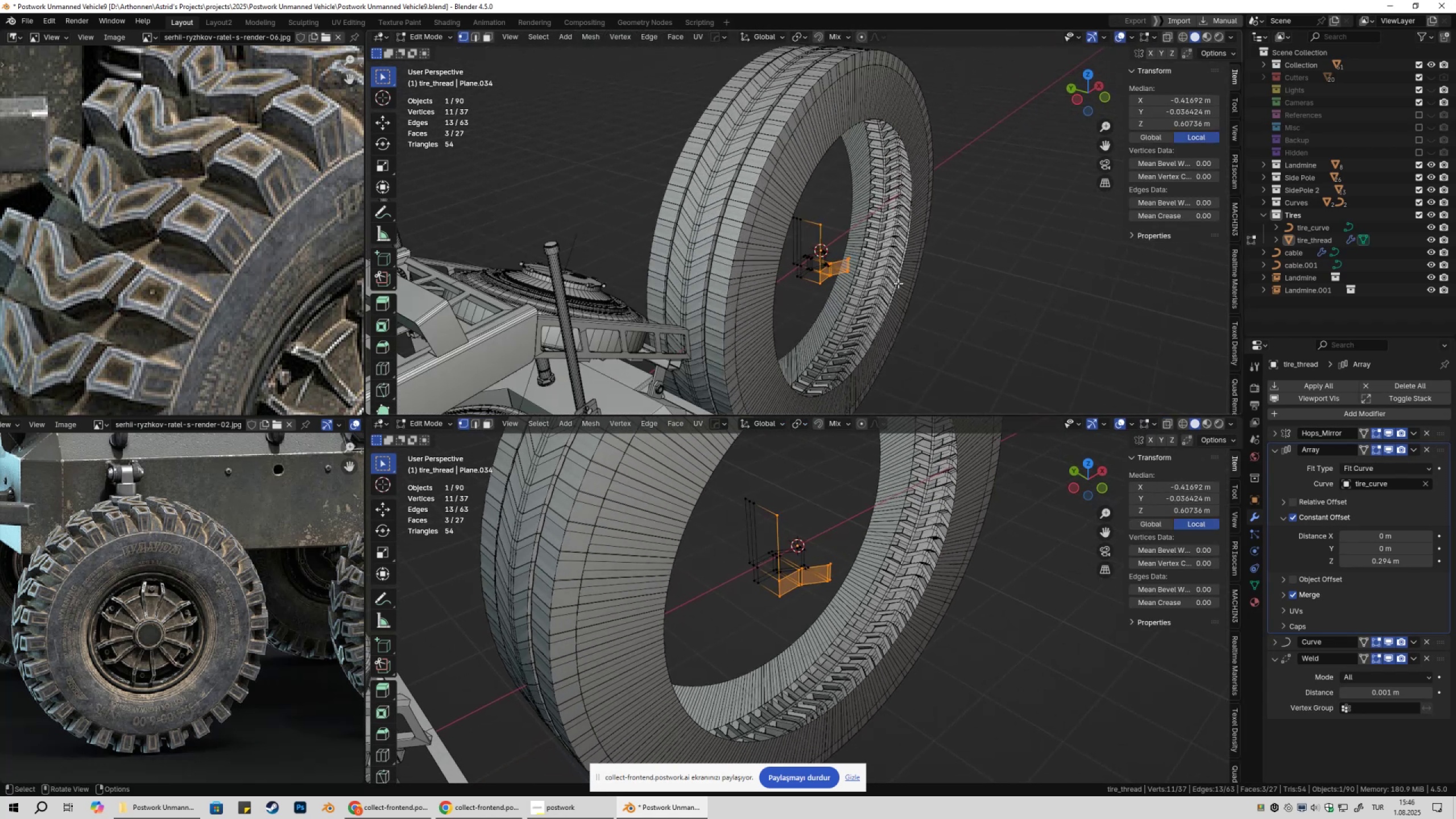 
hold_key(key=ShiftLeft, duration=0.38)
 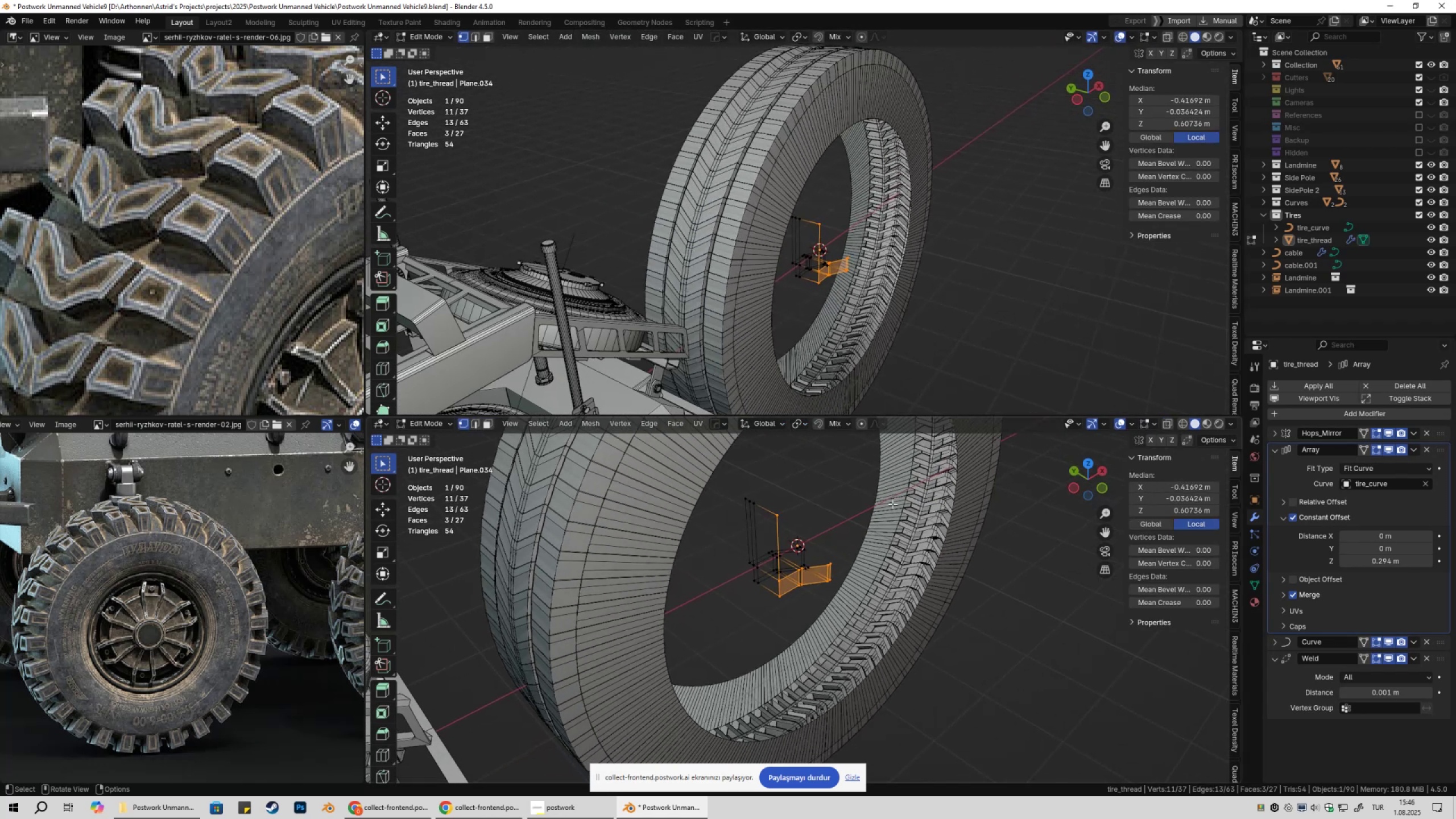 
scroll: coordinate [861, 580], scroll_direction: up, amount: 3.0
 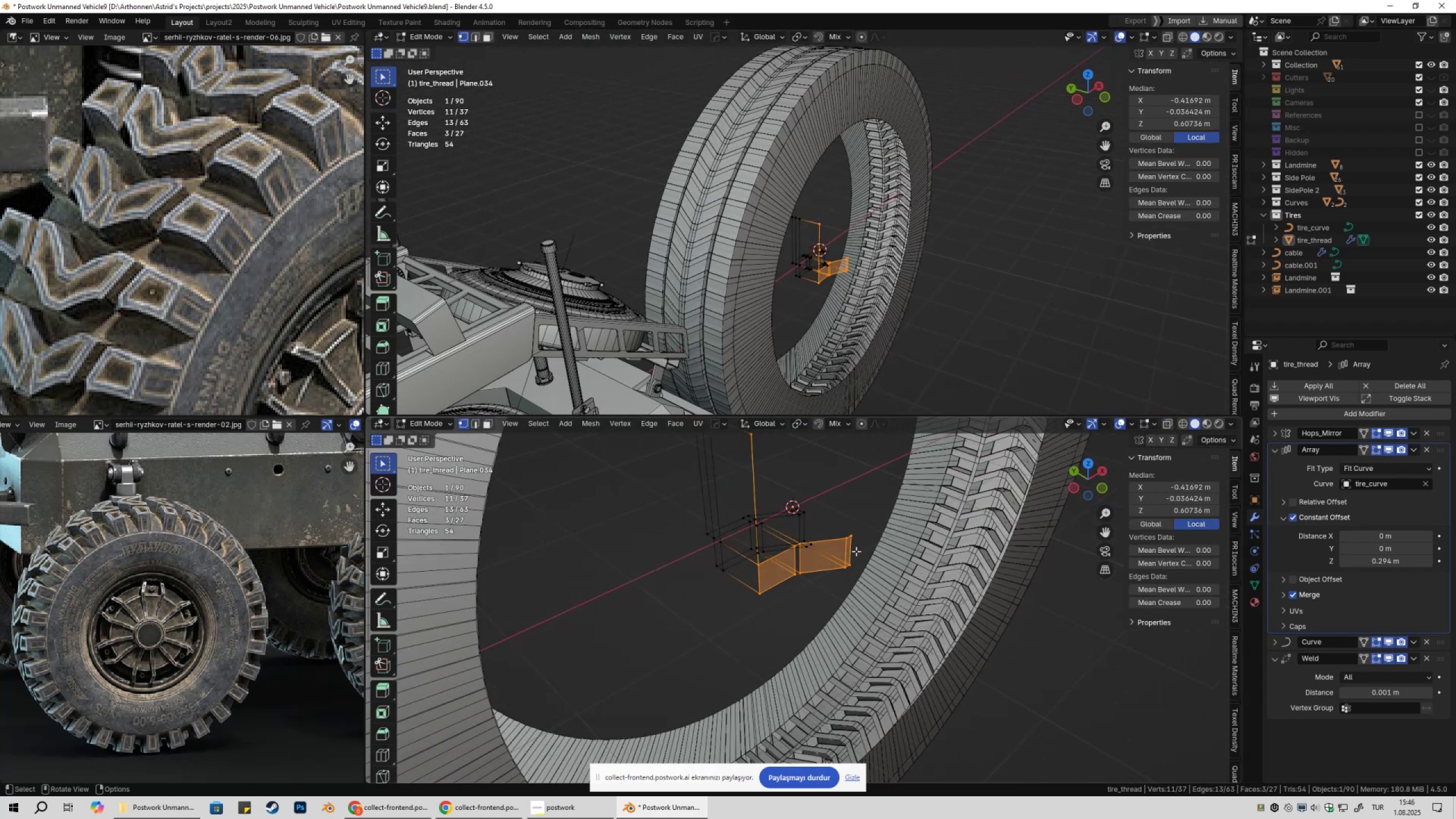 
key(Shift+ShiftLeft)
 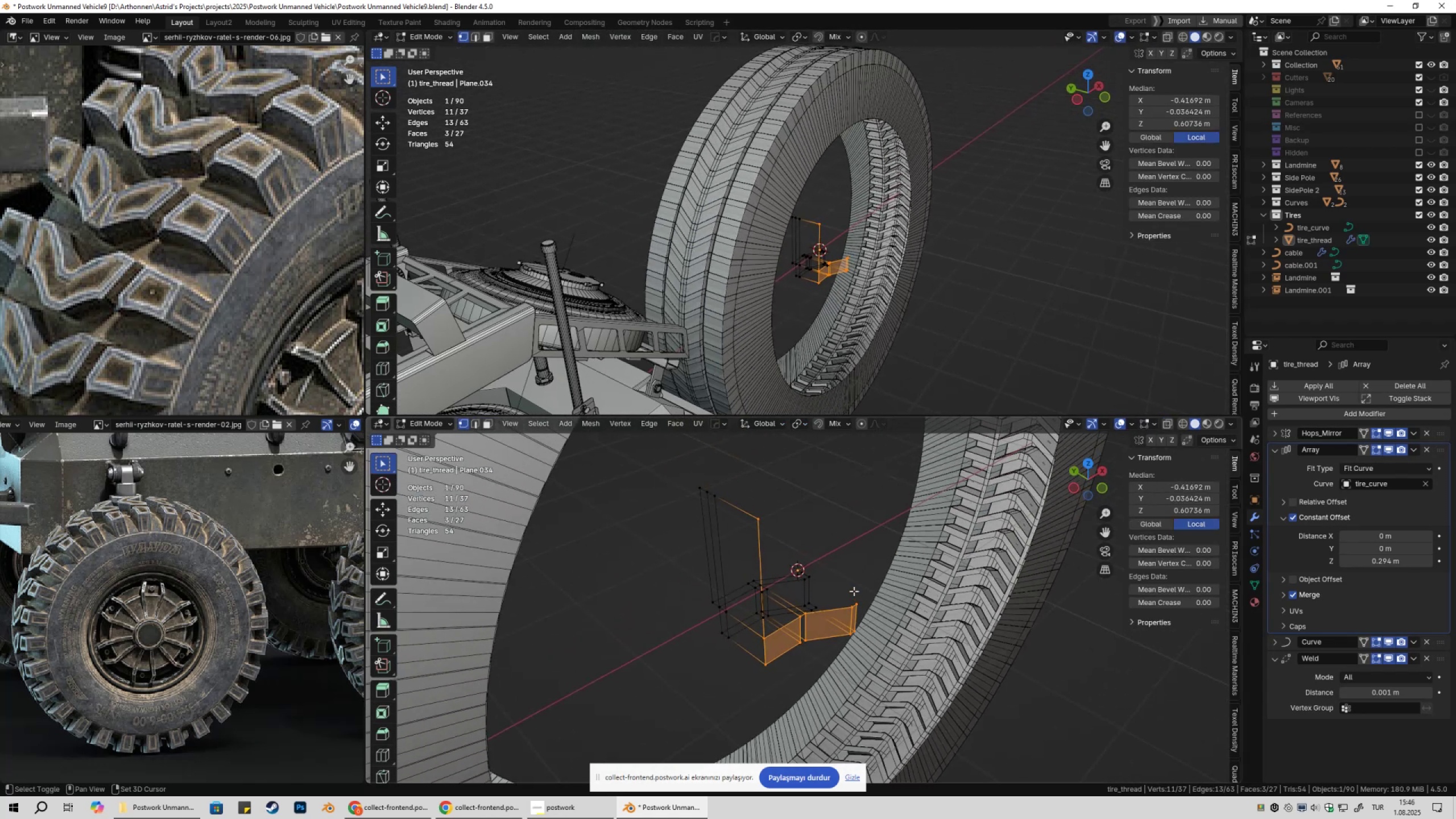 
scroll: coordinate [854, 591], scroll_direction: up, amount: 2.0
 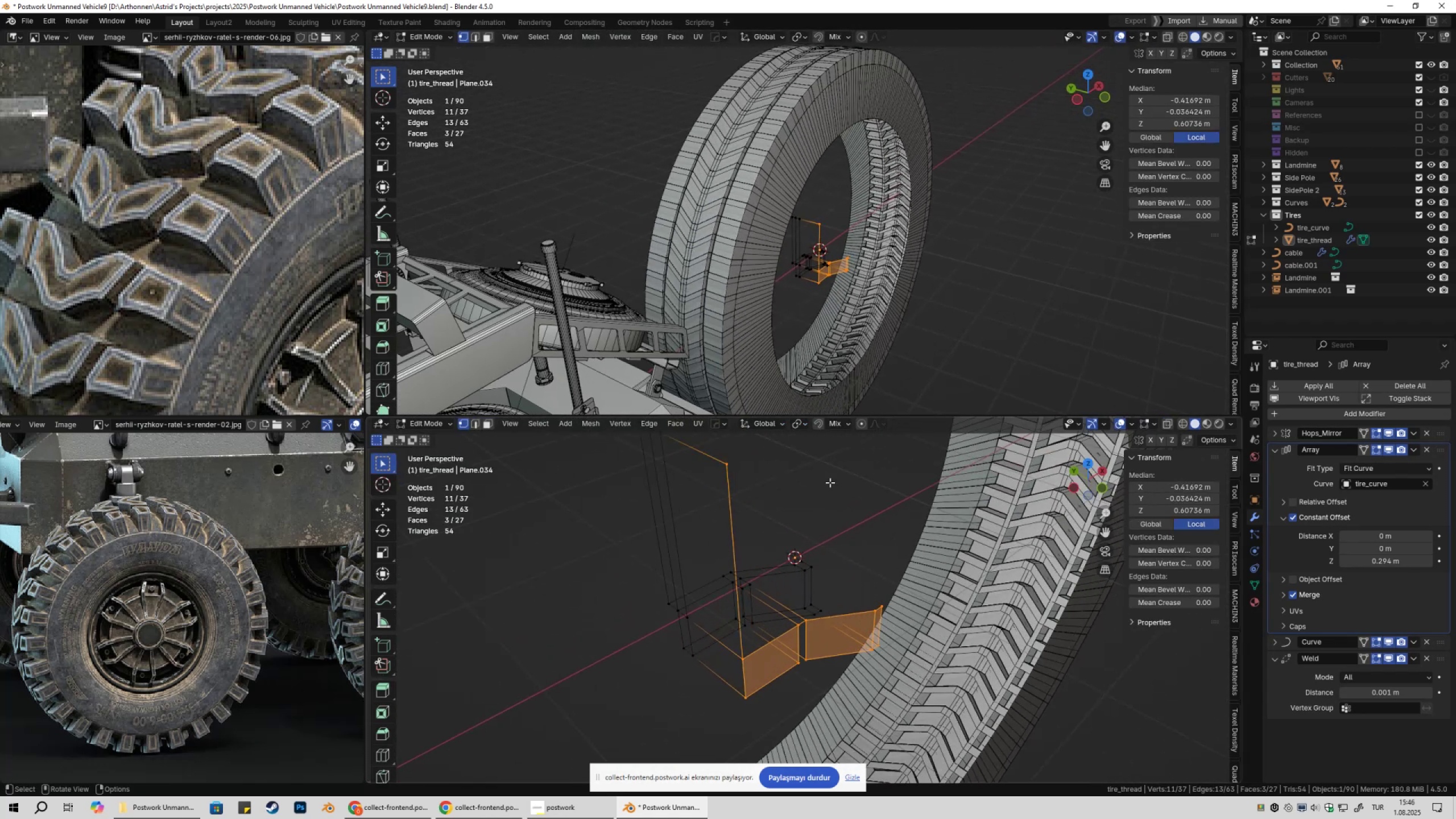 
hold_key(key=ShiftLeft, duration=0.41)
 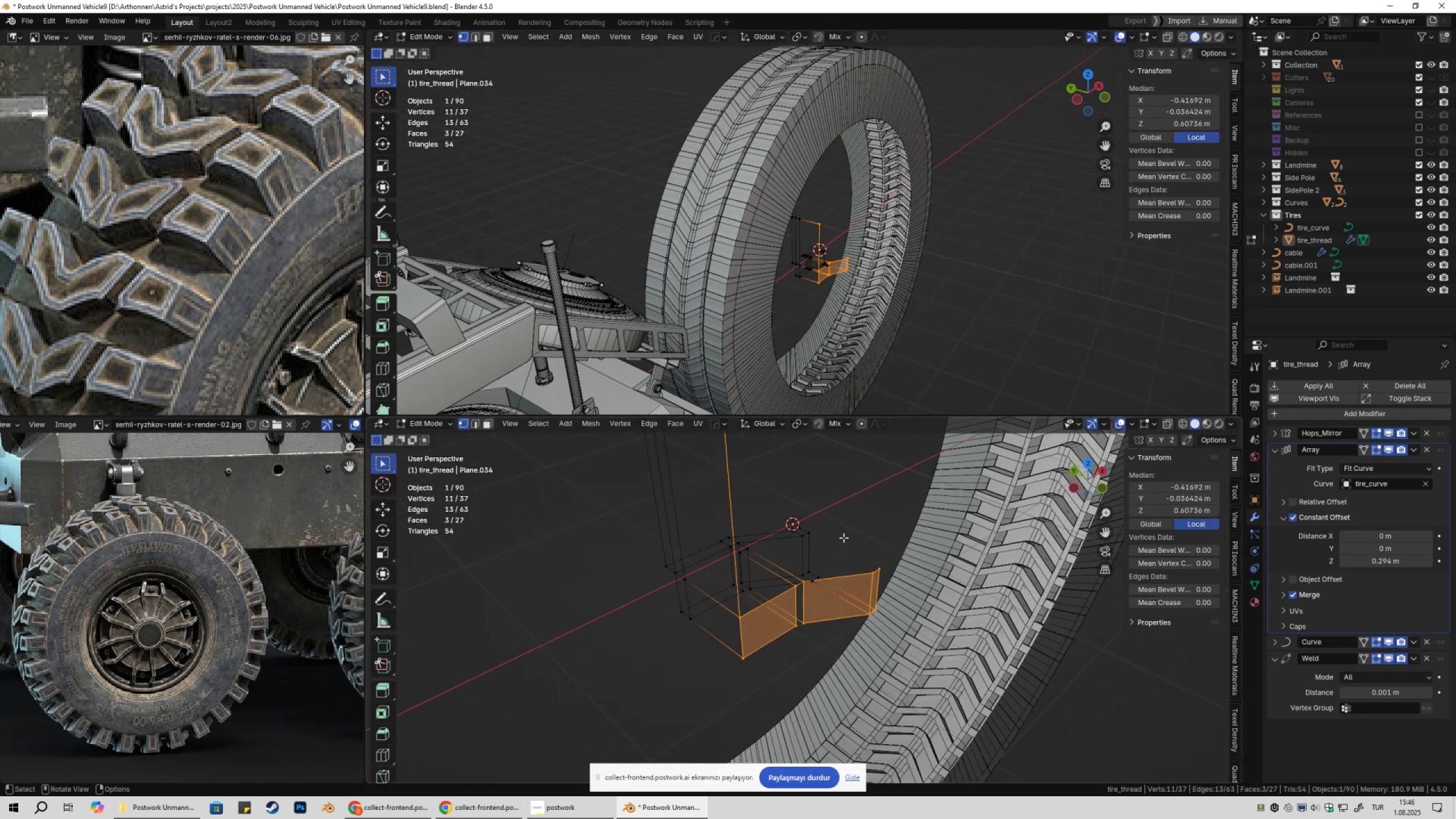 
scroll: coordinate [843, 537], scroll_direction: up, amount: 1.0
 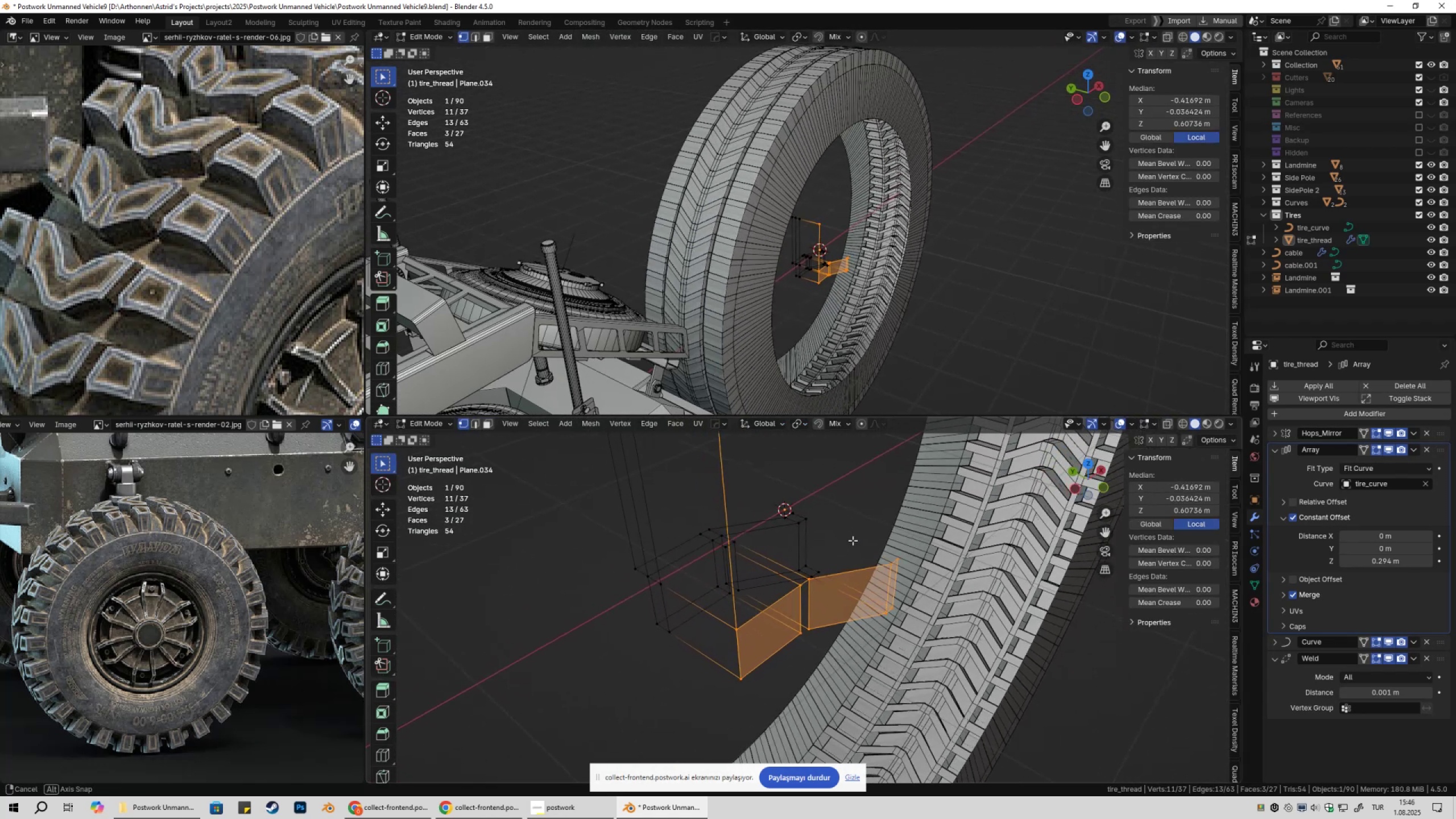 
key(Tab)
 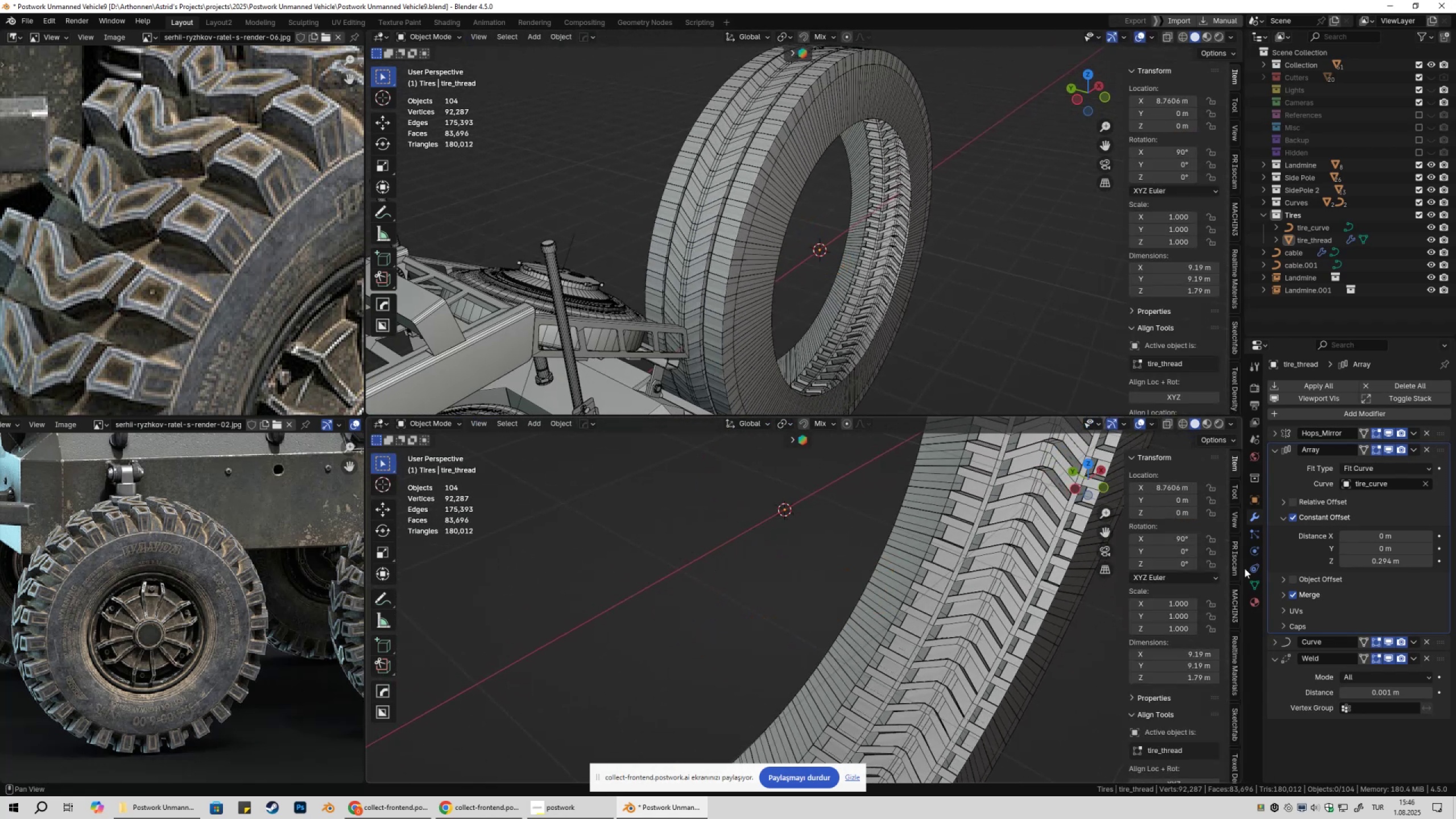 
hold_key(key=ShiftLeft, duration=1.5)
left_click_drag(start_coordinate=[1395, 562], to_coordinate=[546, 586])
 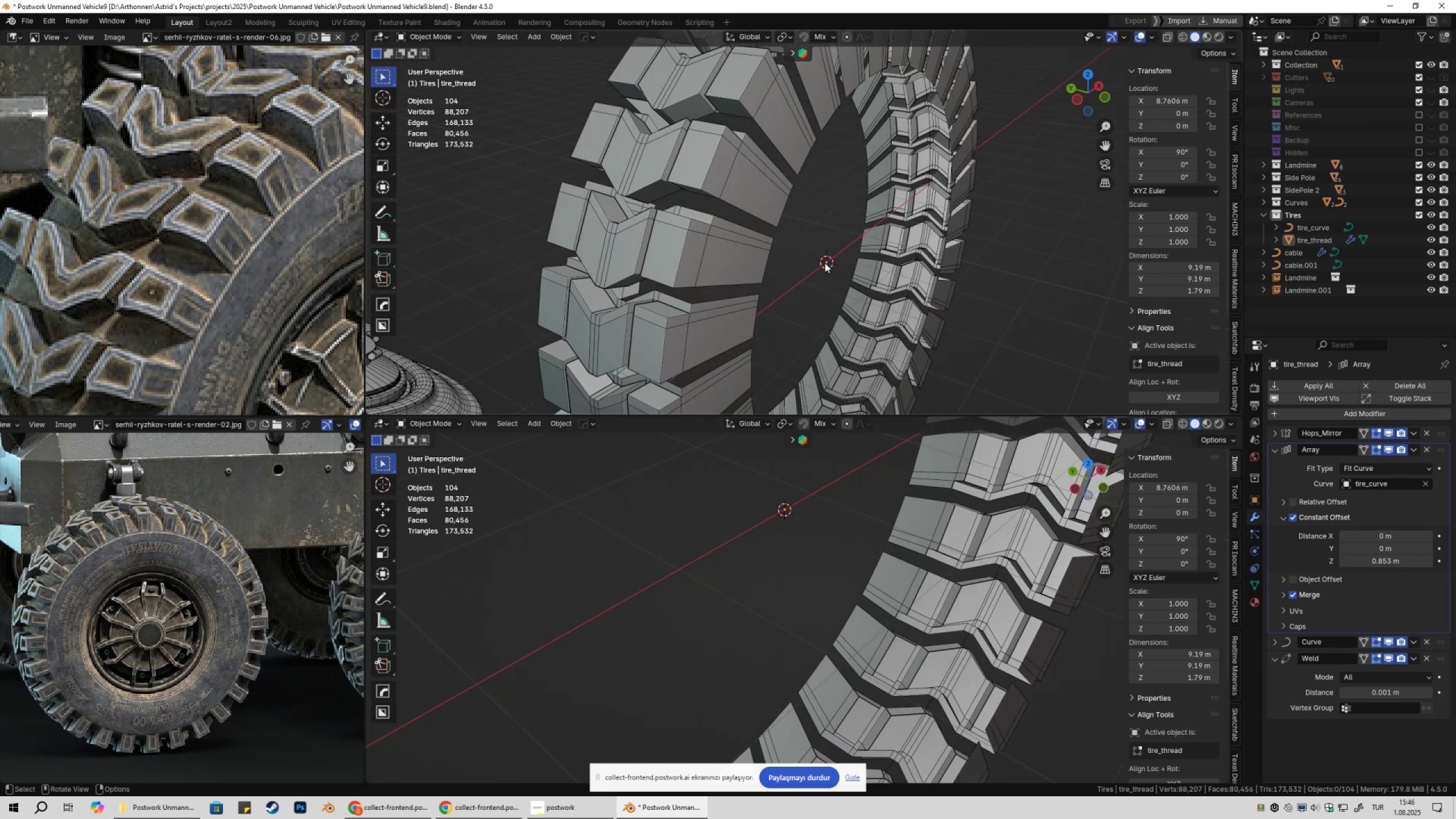 
hold_key(key=ShiftLeft, duration=1.52)
 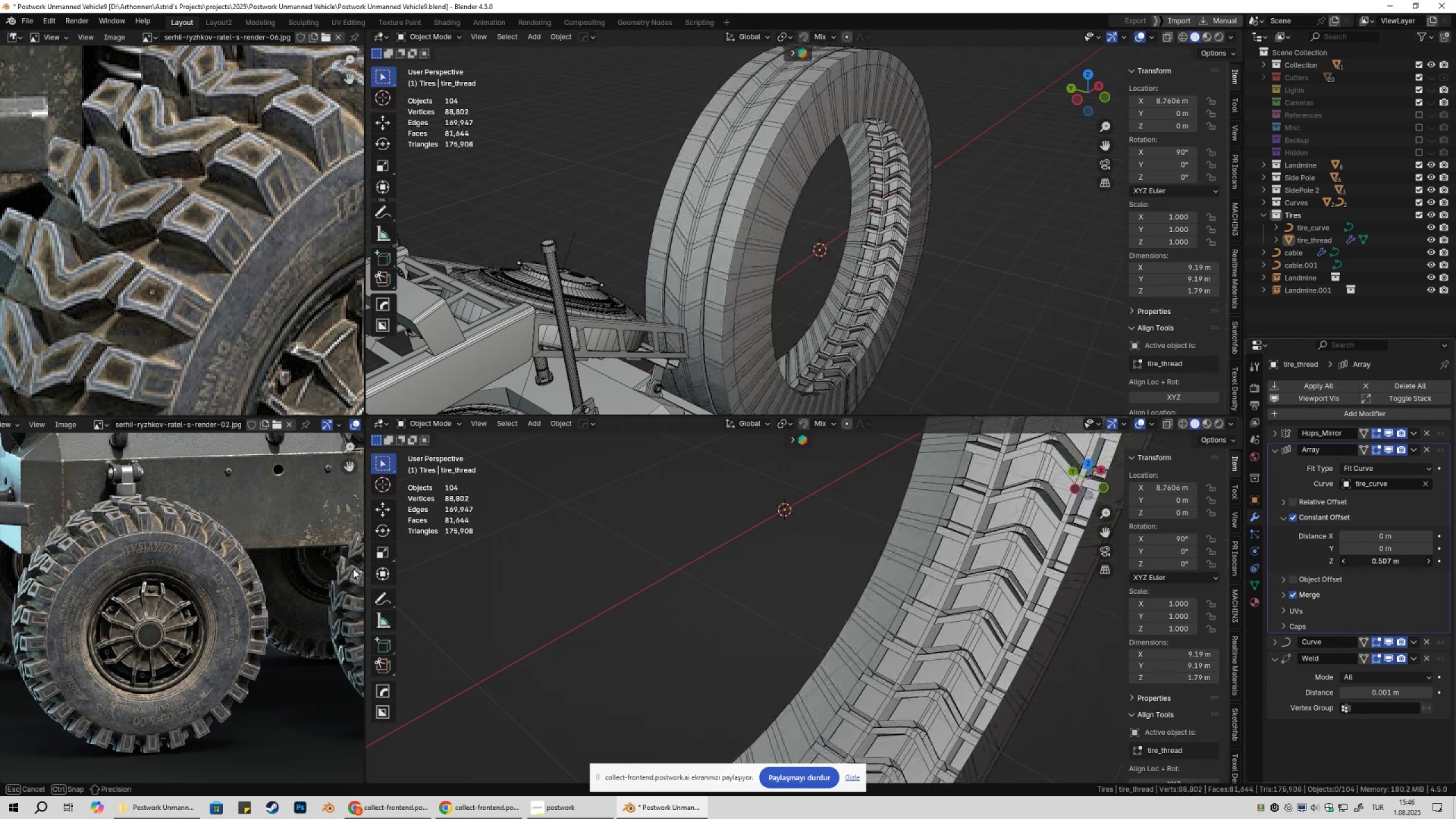 
hold_key(key=ShiftLeft, duration=1.52)
 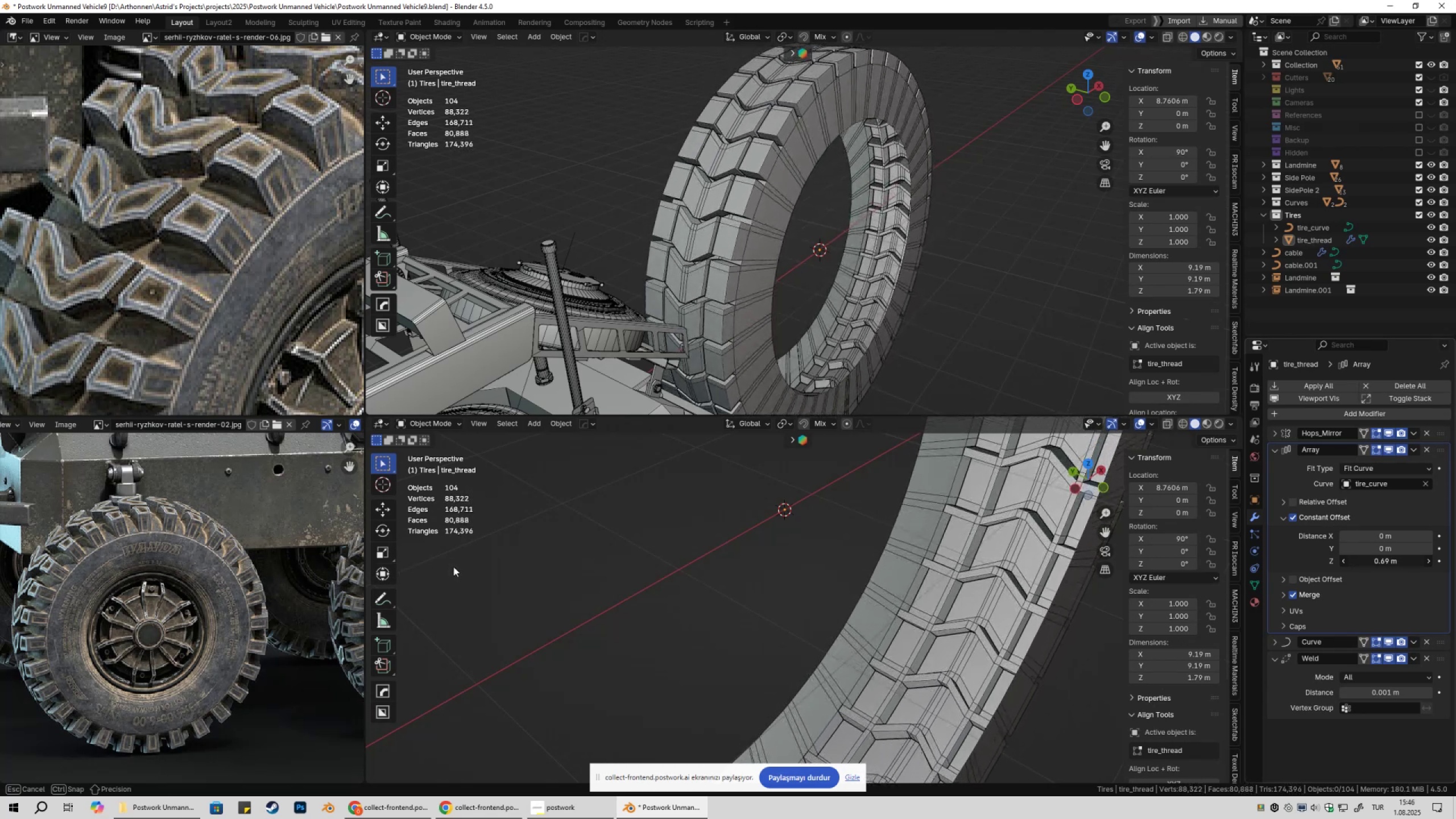 
hold_key(key=ShiftLeft, duration=1.52)
 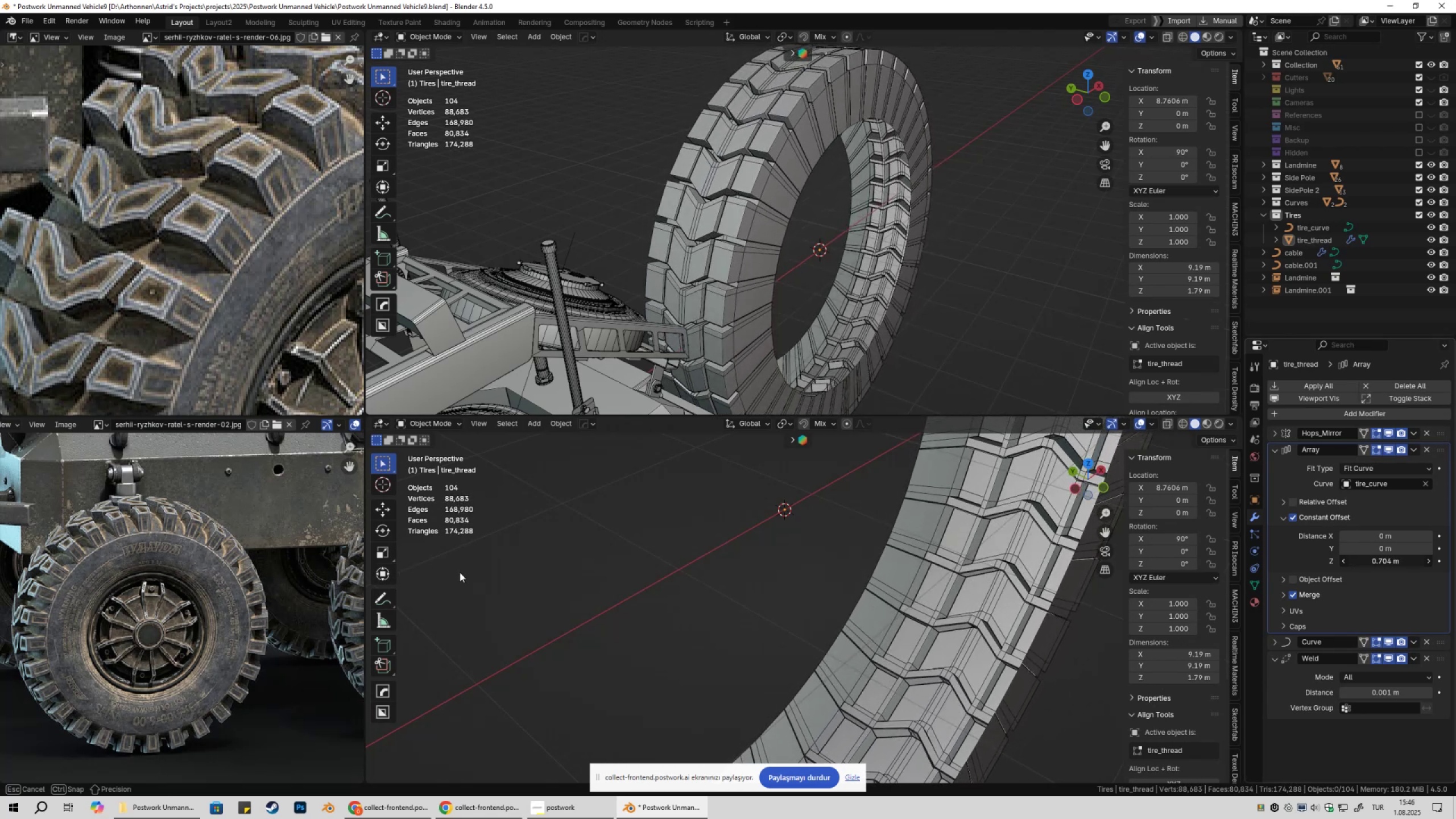 
hold_key(key=ShiftLeft, duration=1.51)
 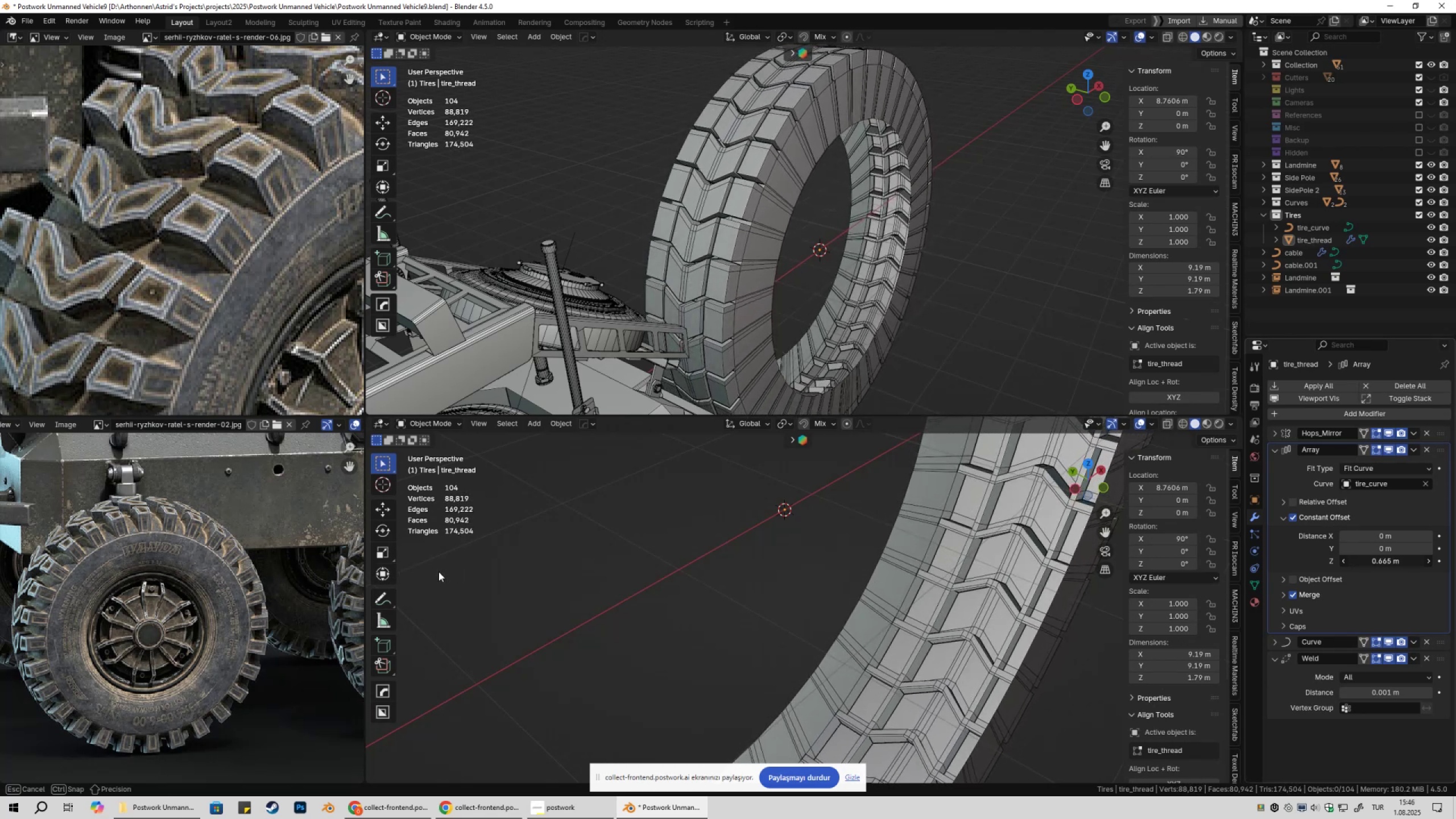 
hold_key(key=ShiftLeft, duration=1.52)
 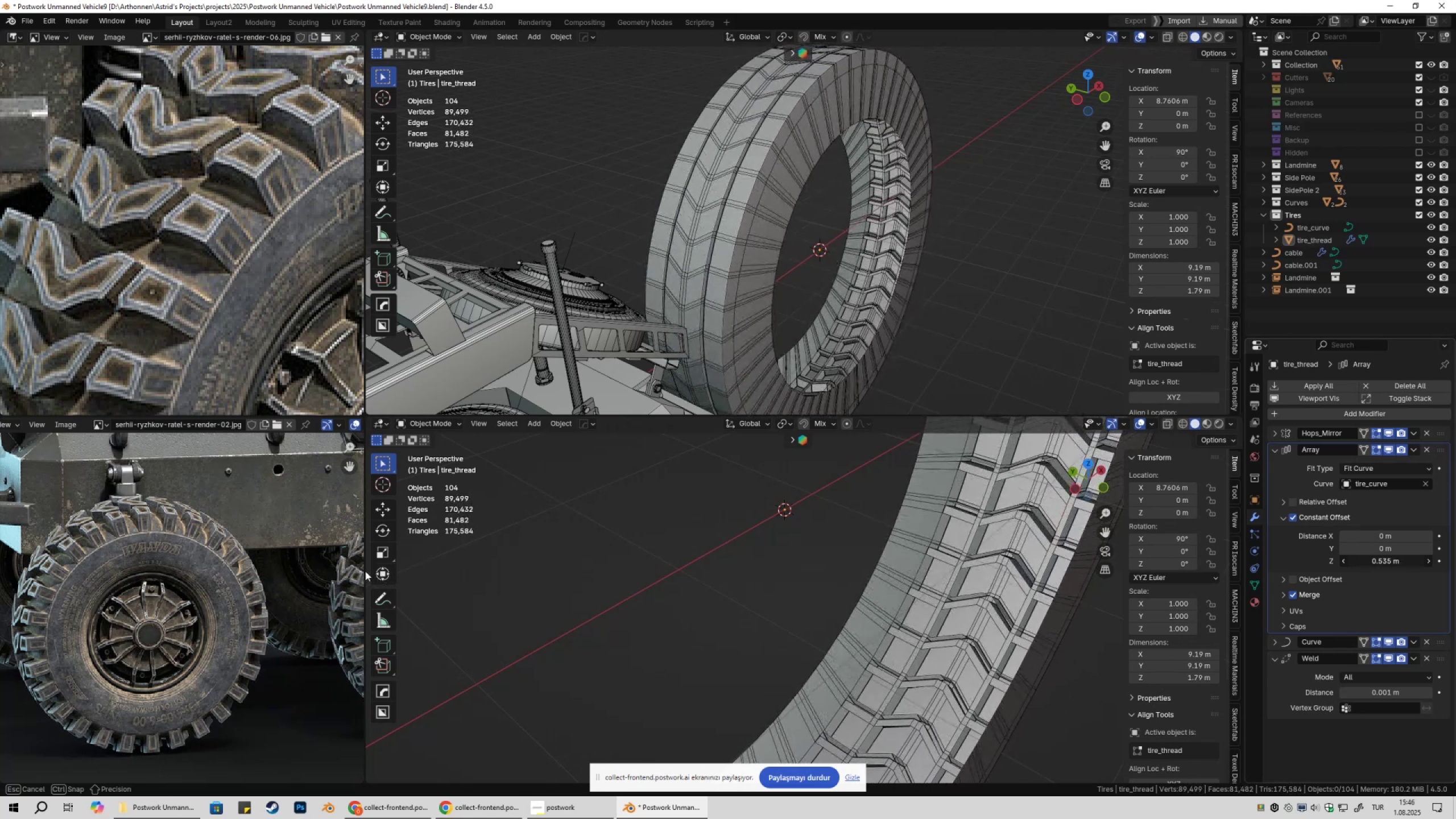 
hold_key(key=ShiftLeft, duration=1.51)
 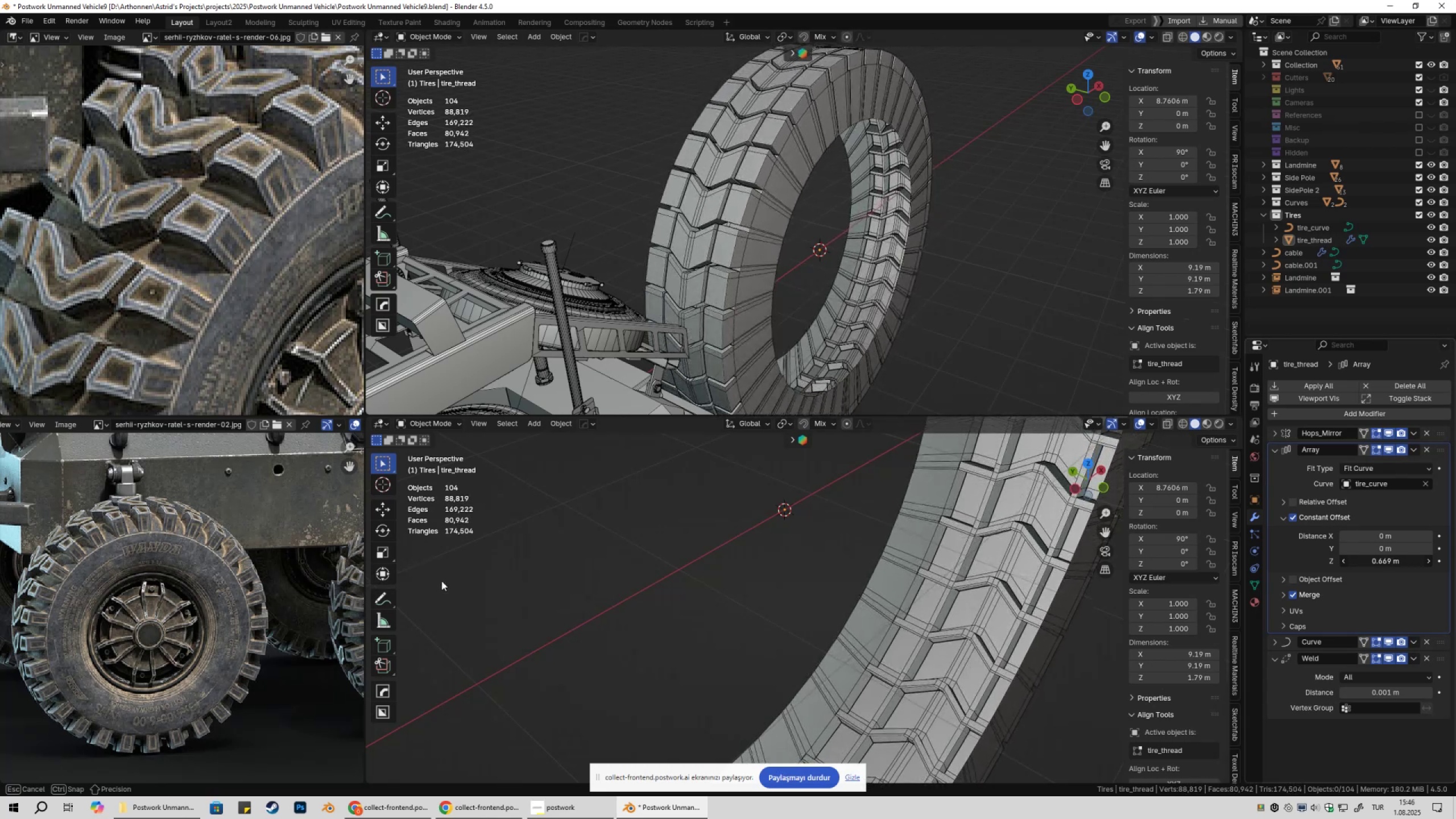 
hold_key(key=ShiftLeft, duration=1.53)
 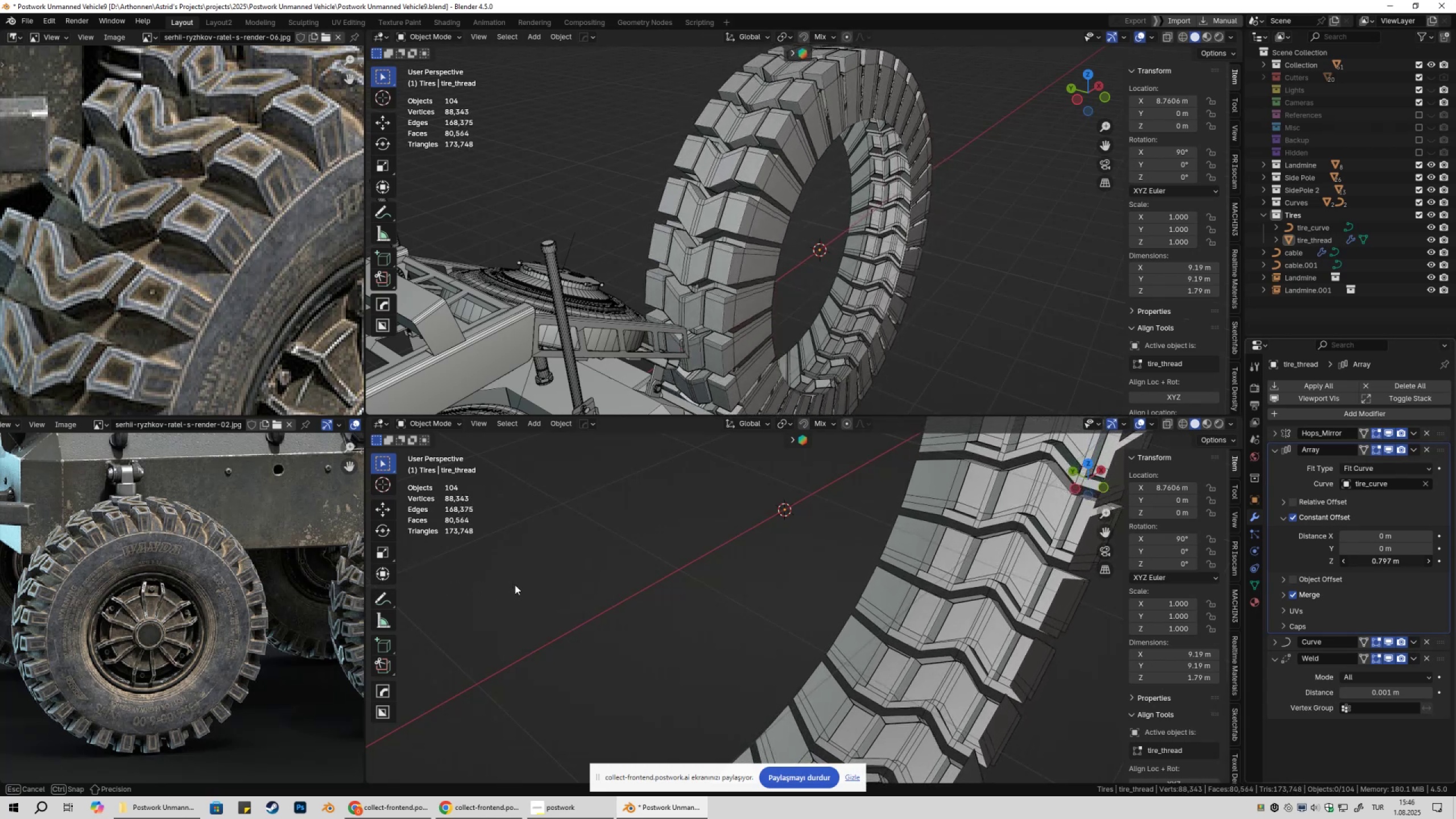 
hold_key(key=ShiftLeft, duration=1.51)
 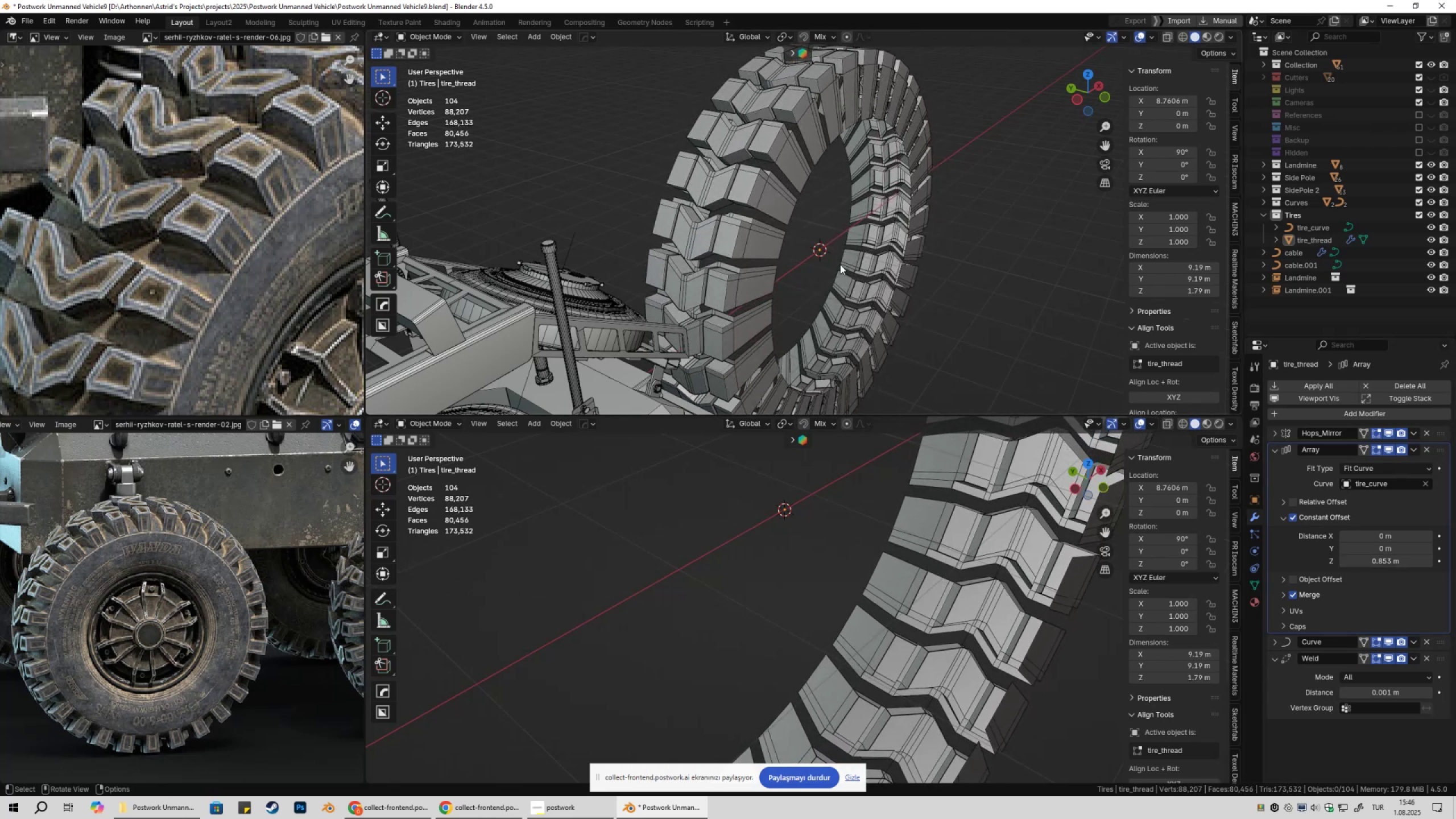 
hold_key(key=ShiftLeft, duration=0.31)
 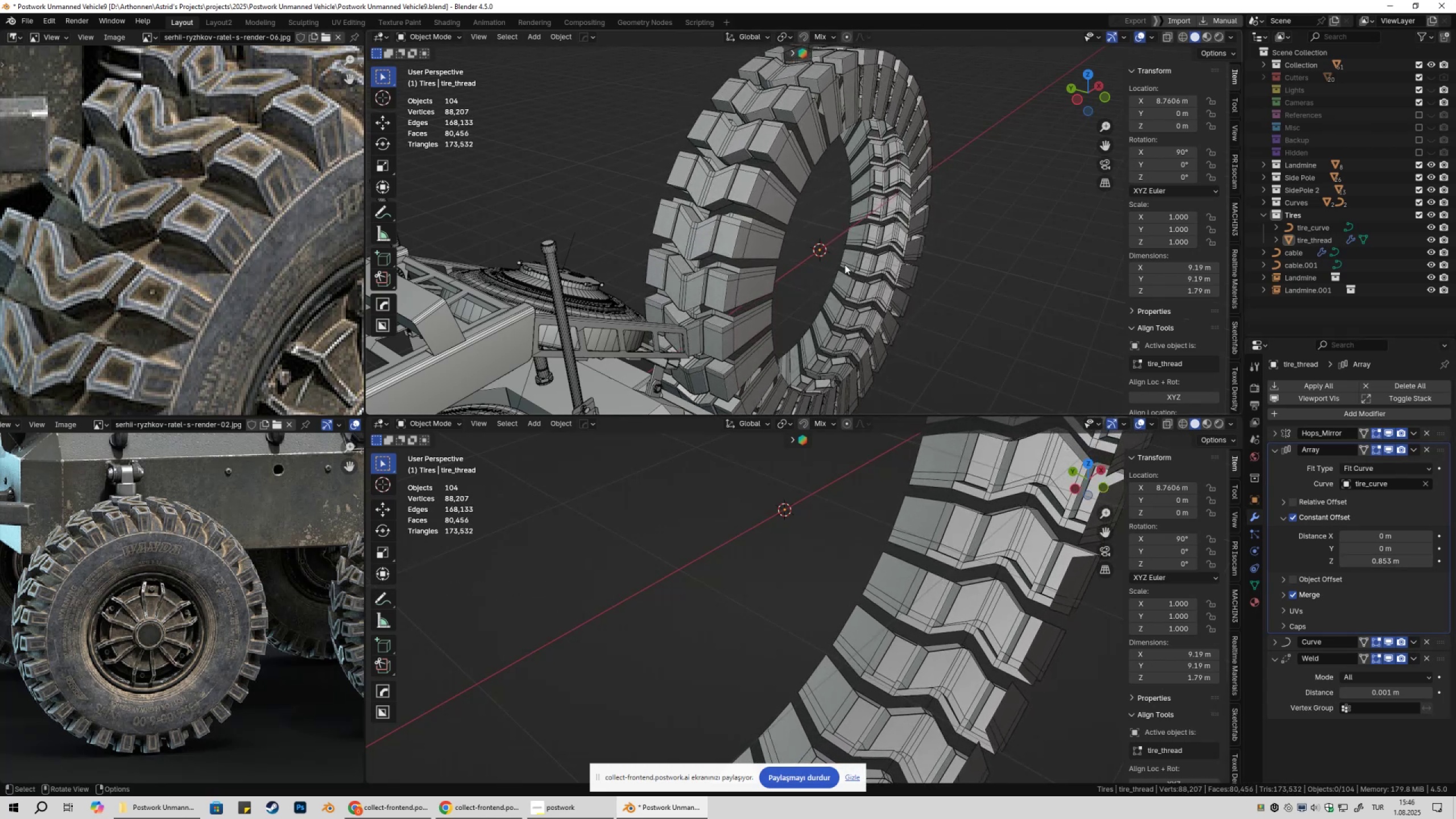 
scroll: coordinate [819, 264], scroll_direction: up, amount: 3.0
 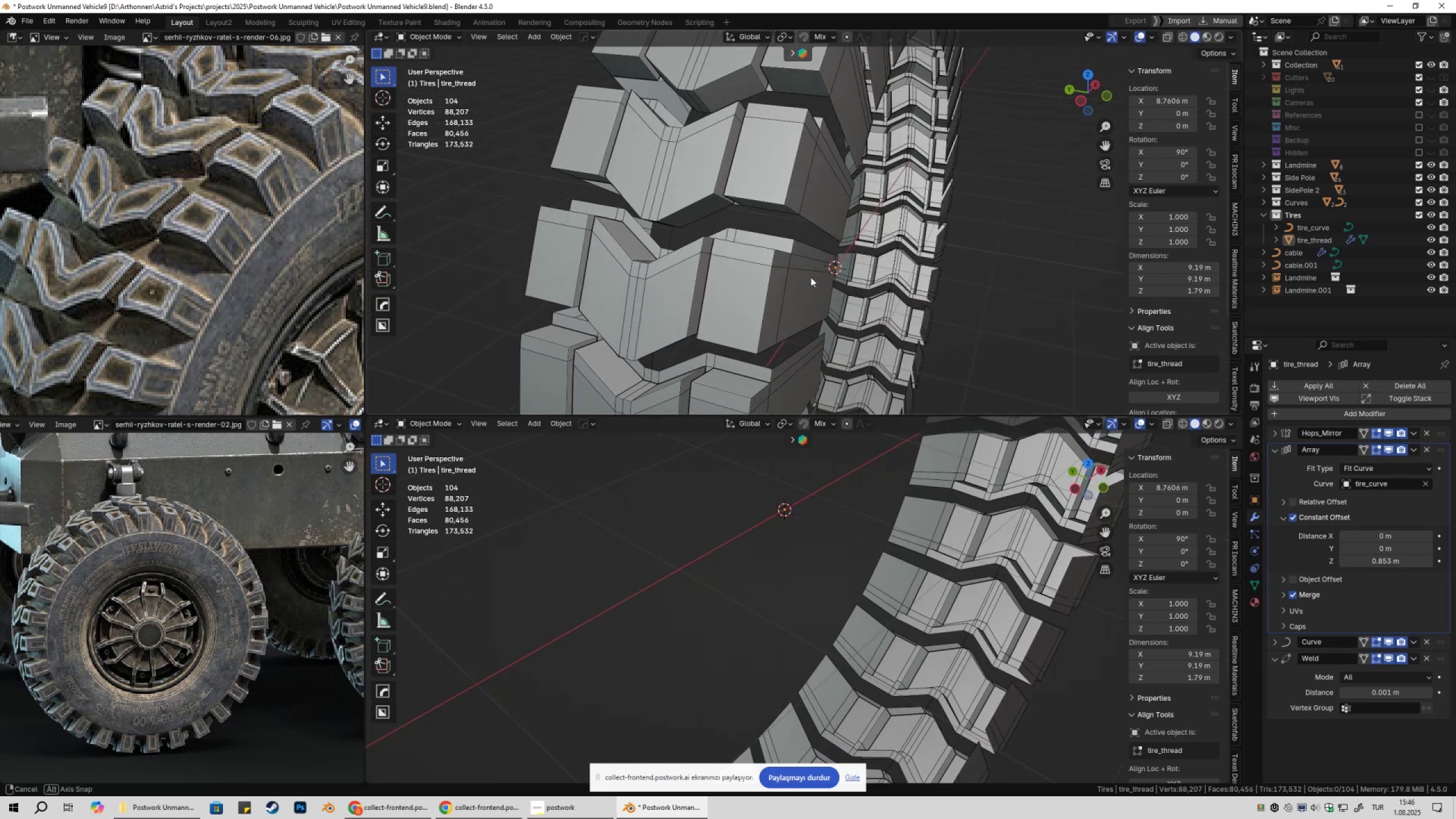 
hold_key(key=ShiftLeft, duration=1.5)
left_click_drag(start_coordinate=[1399, 561], to_coordinate=[1308, 565])
 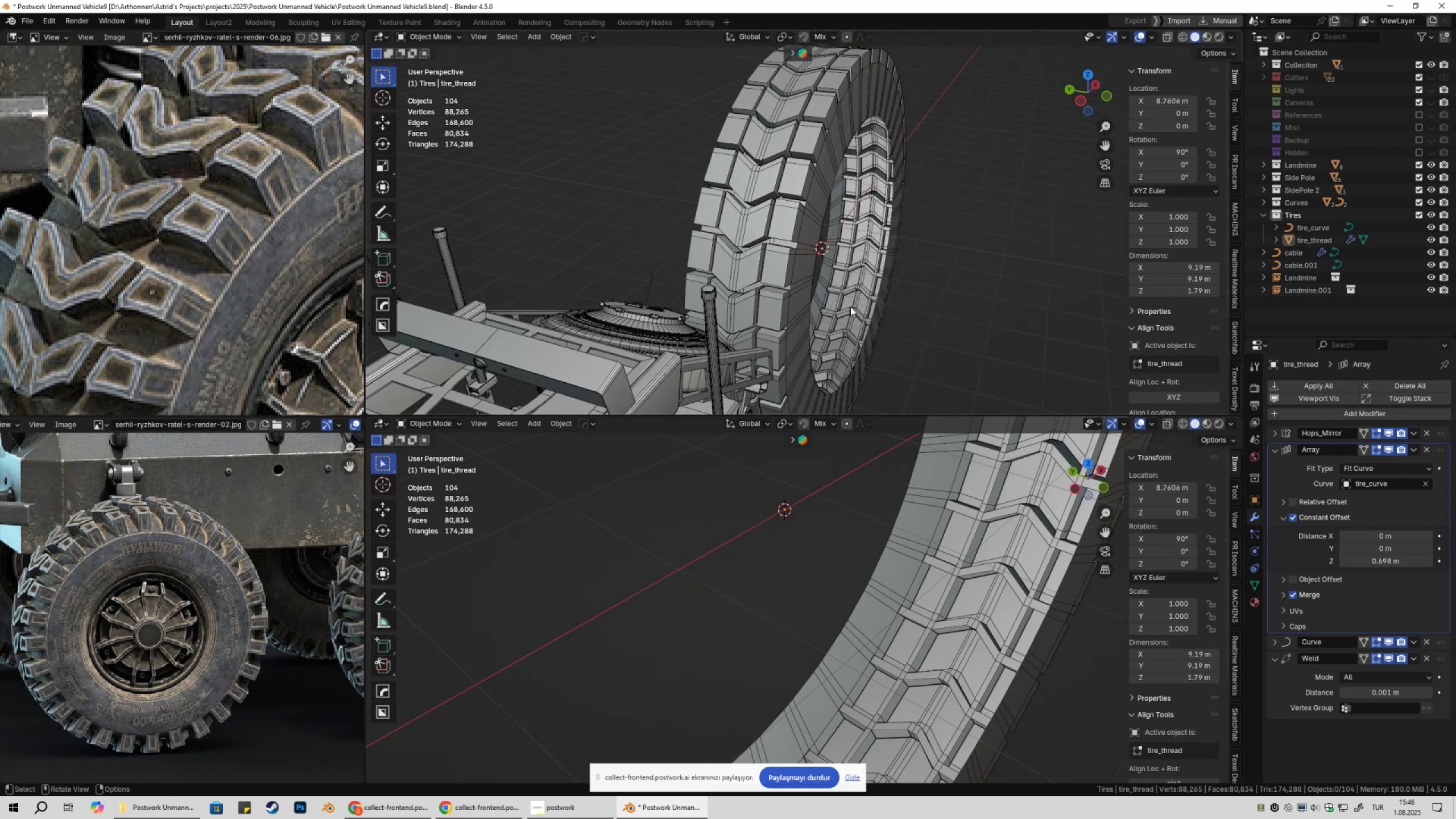 
hold_key(key=ShiftLeft, duration=1.51)
 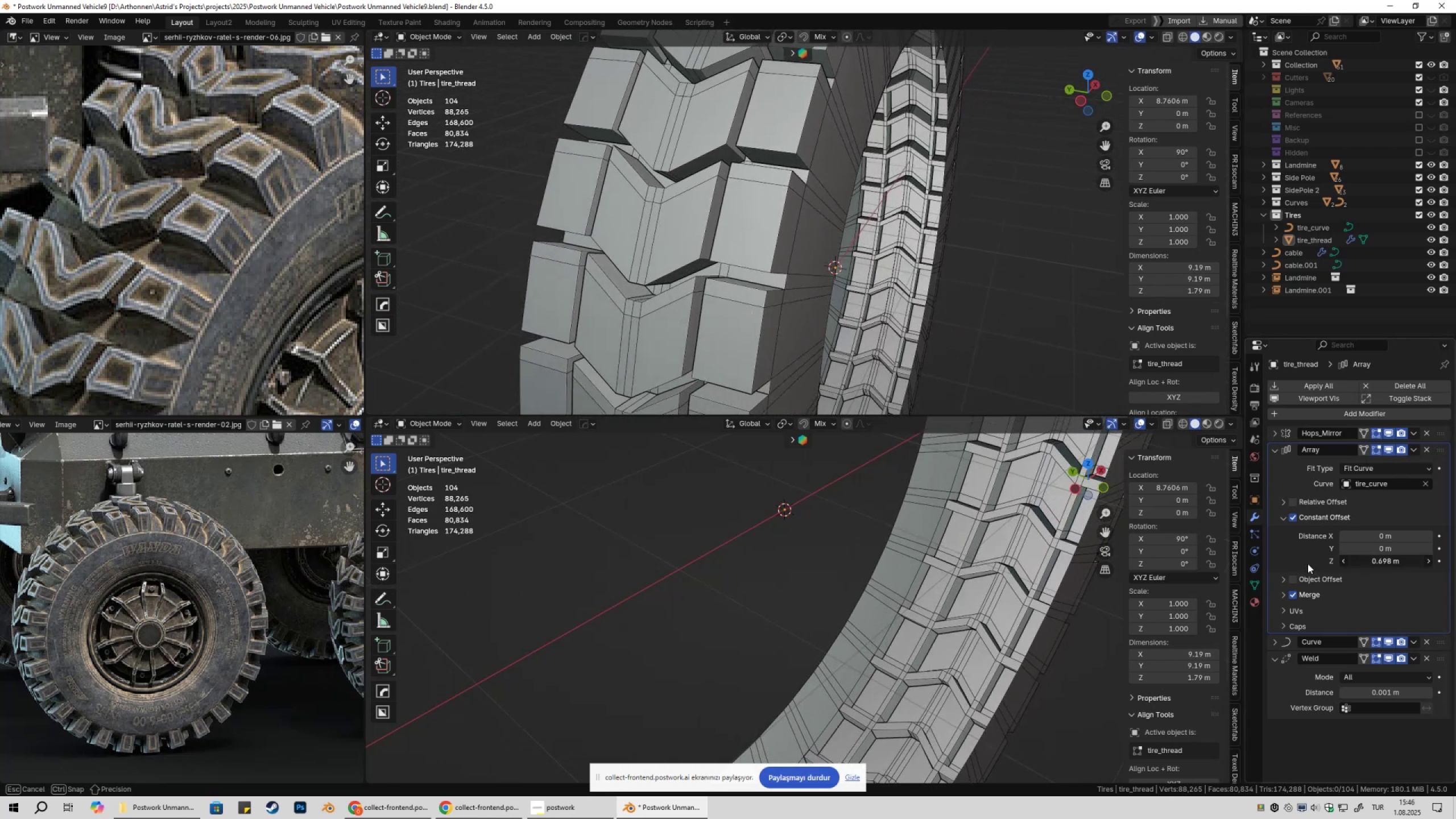 
hold_key(key=ShiftLeft, duration=1.52)
 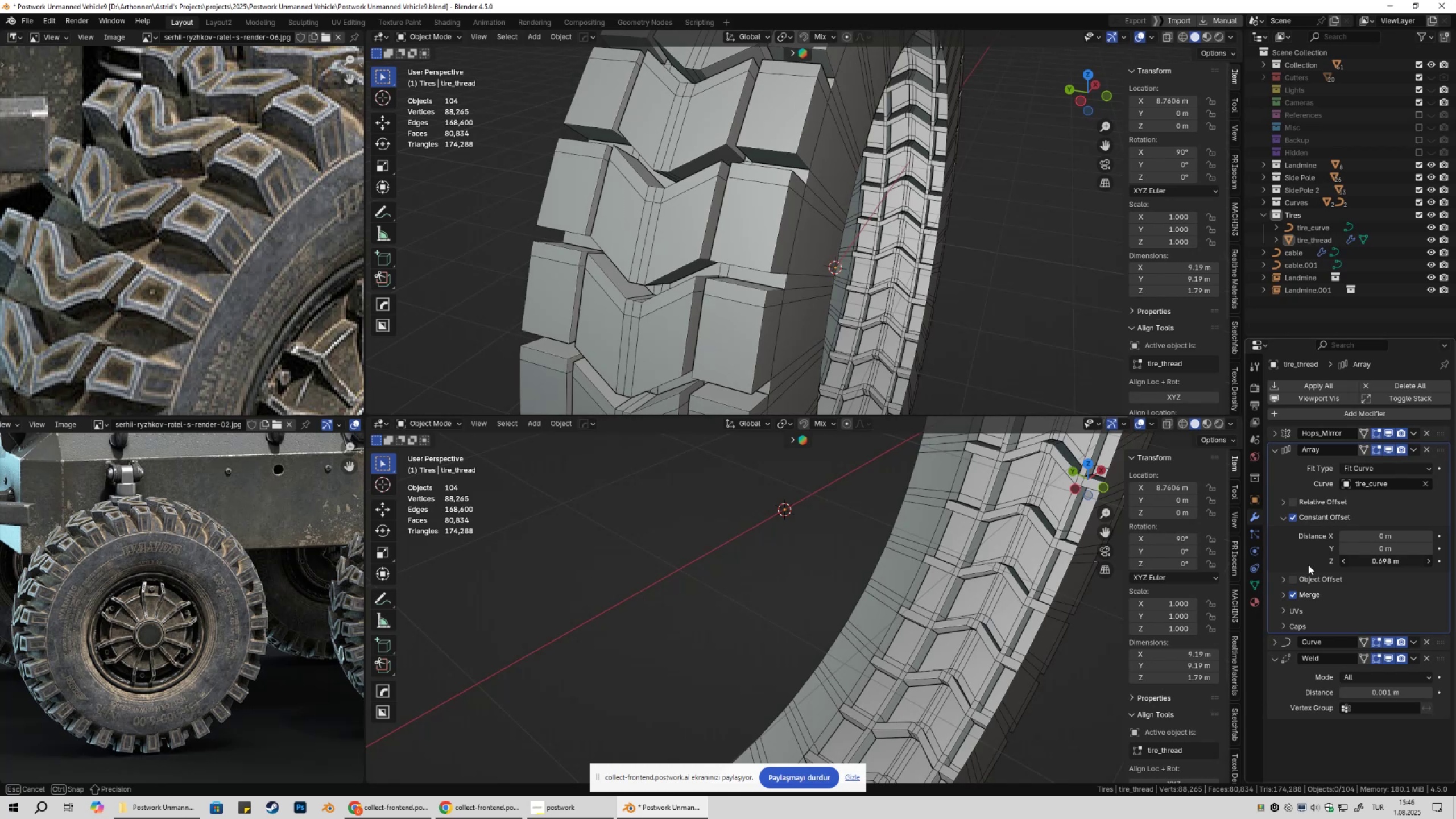 
hold_key(key=ShiftLeft, duration=0.64)
 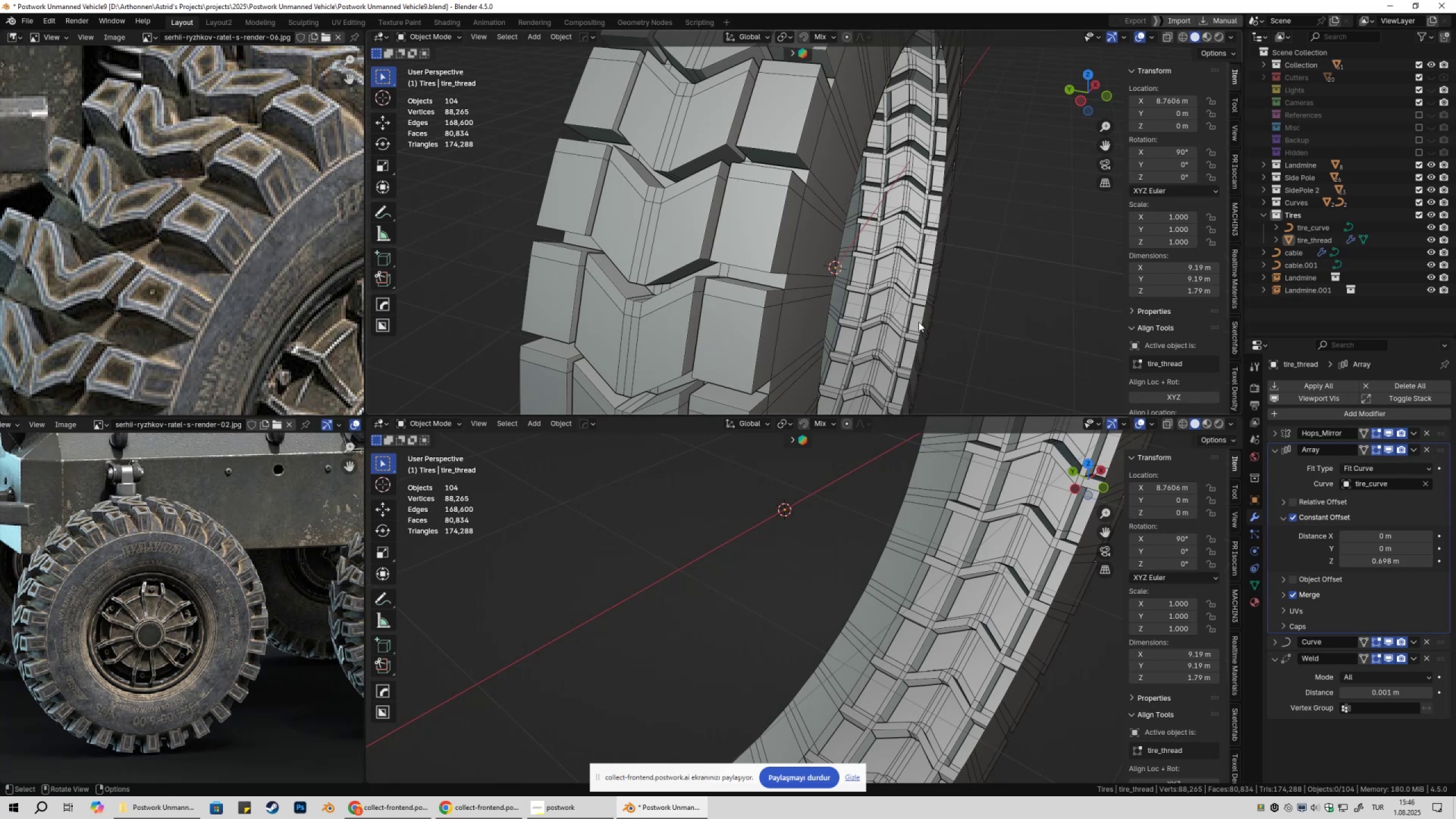 
scroll: coordinate [857, 287], scroll_direction: down, amount: 5.0
 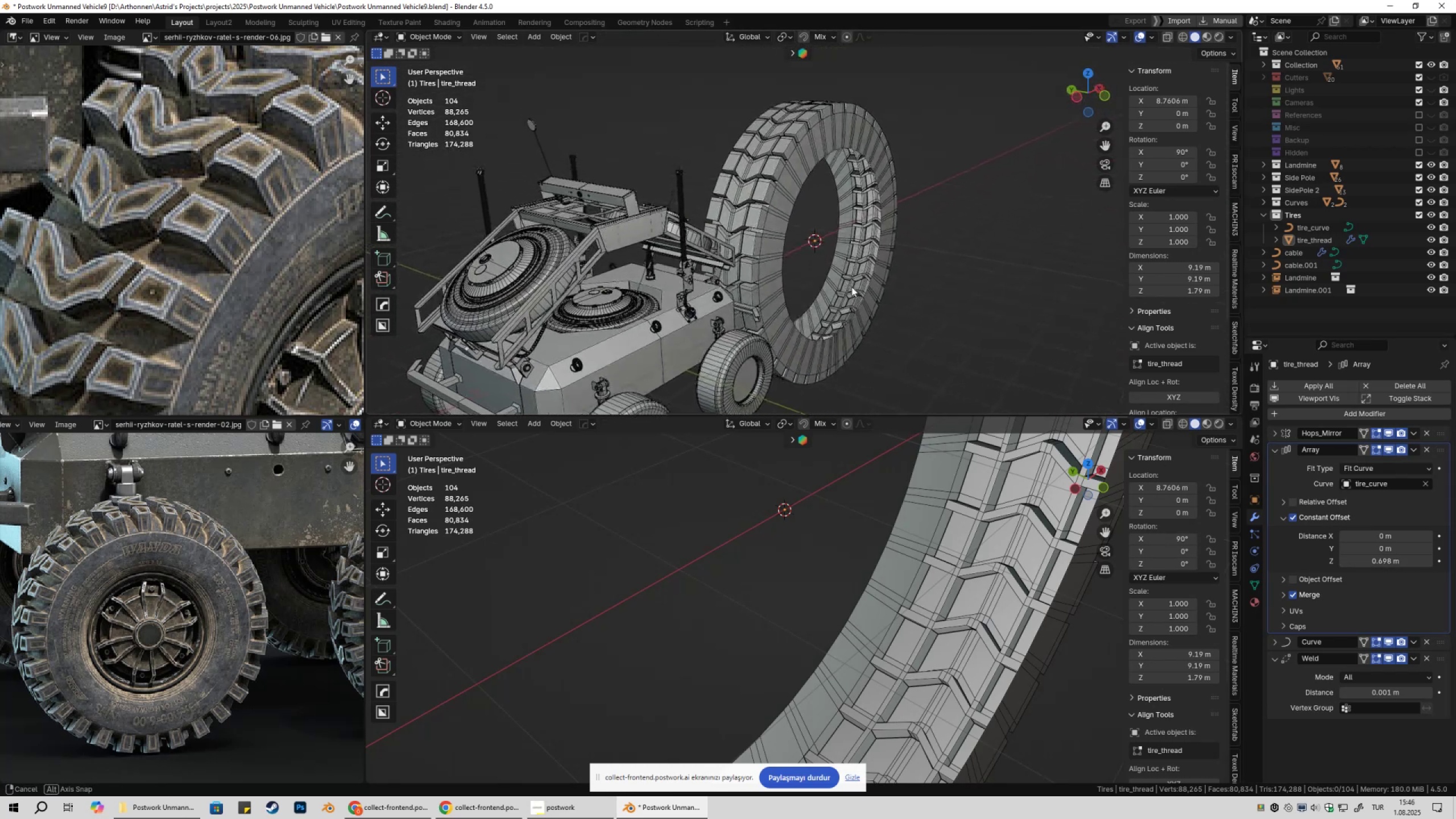 
key(Tab)
 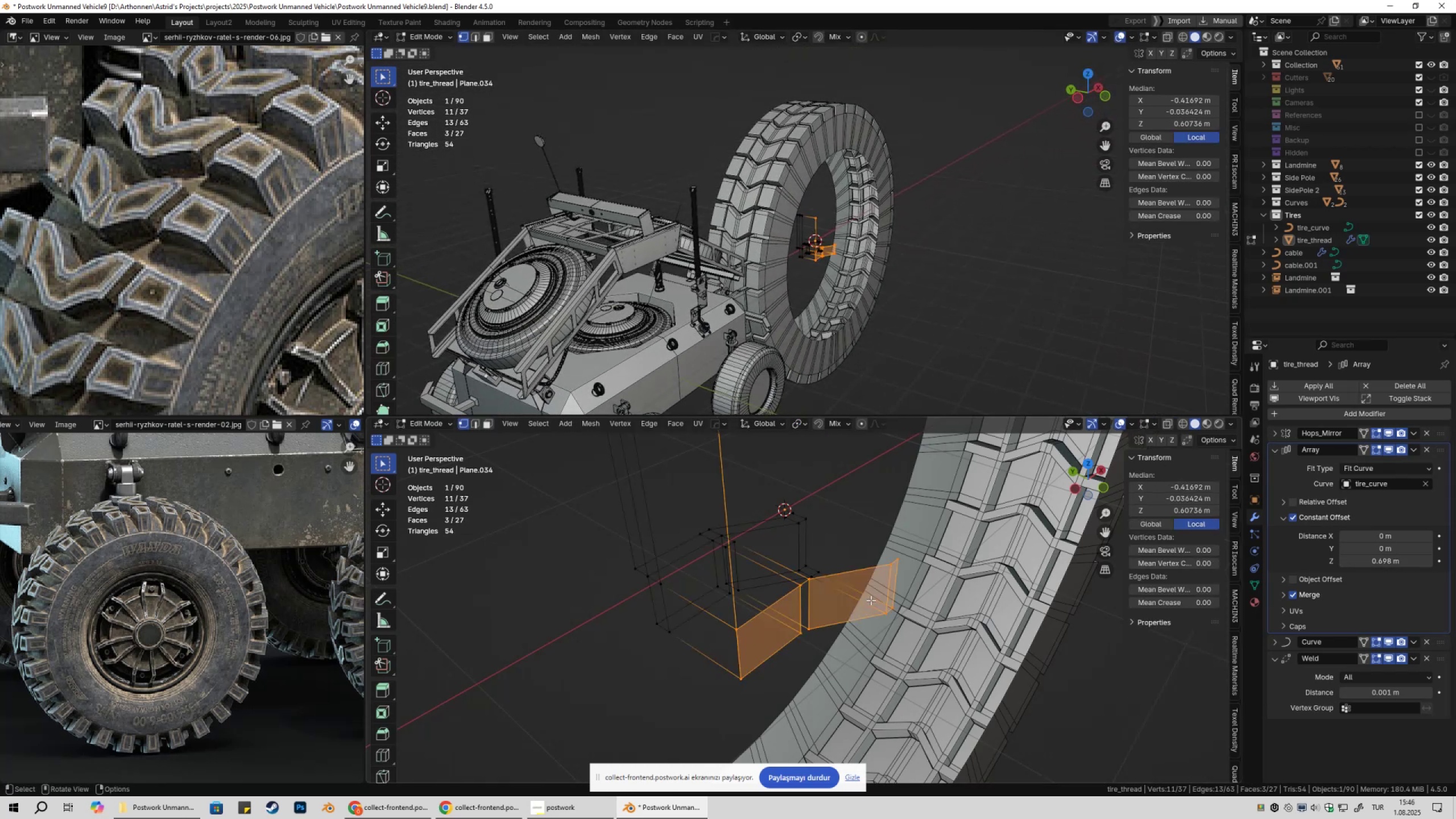 
scroll: coordinate [855, 549], scroll_direction: none, amount: 0.0
 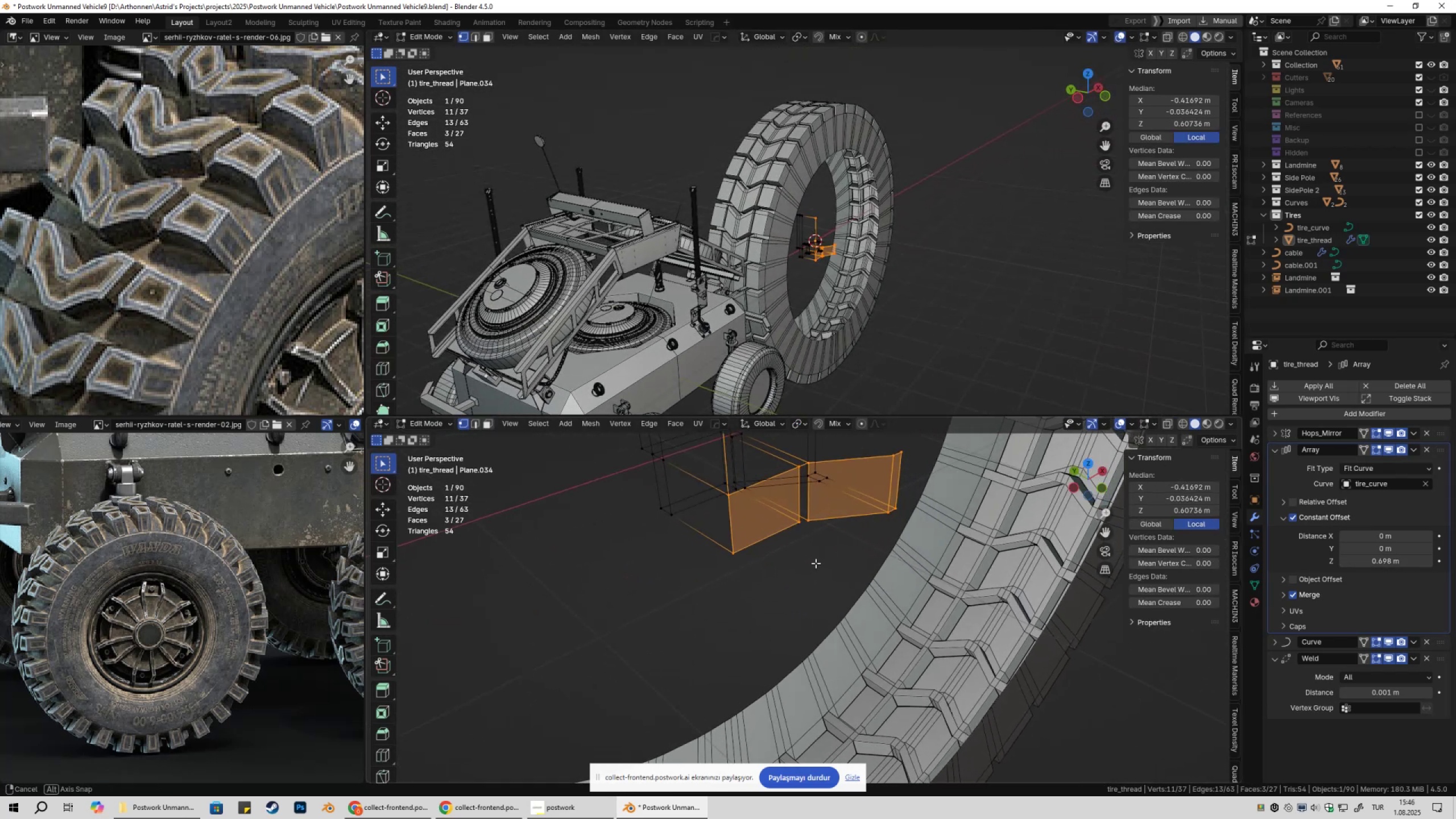 
key(Shift+ShiftLeft)
 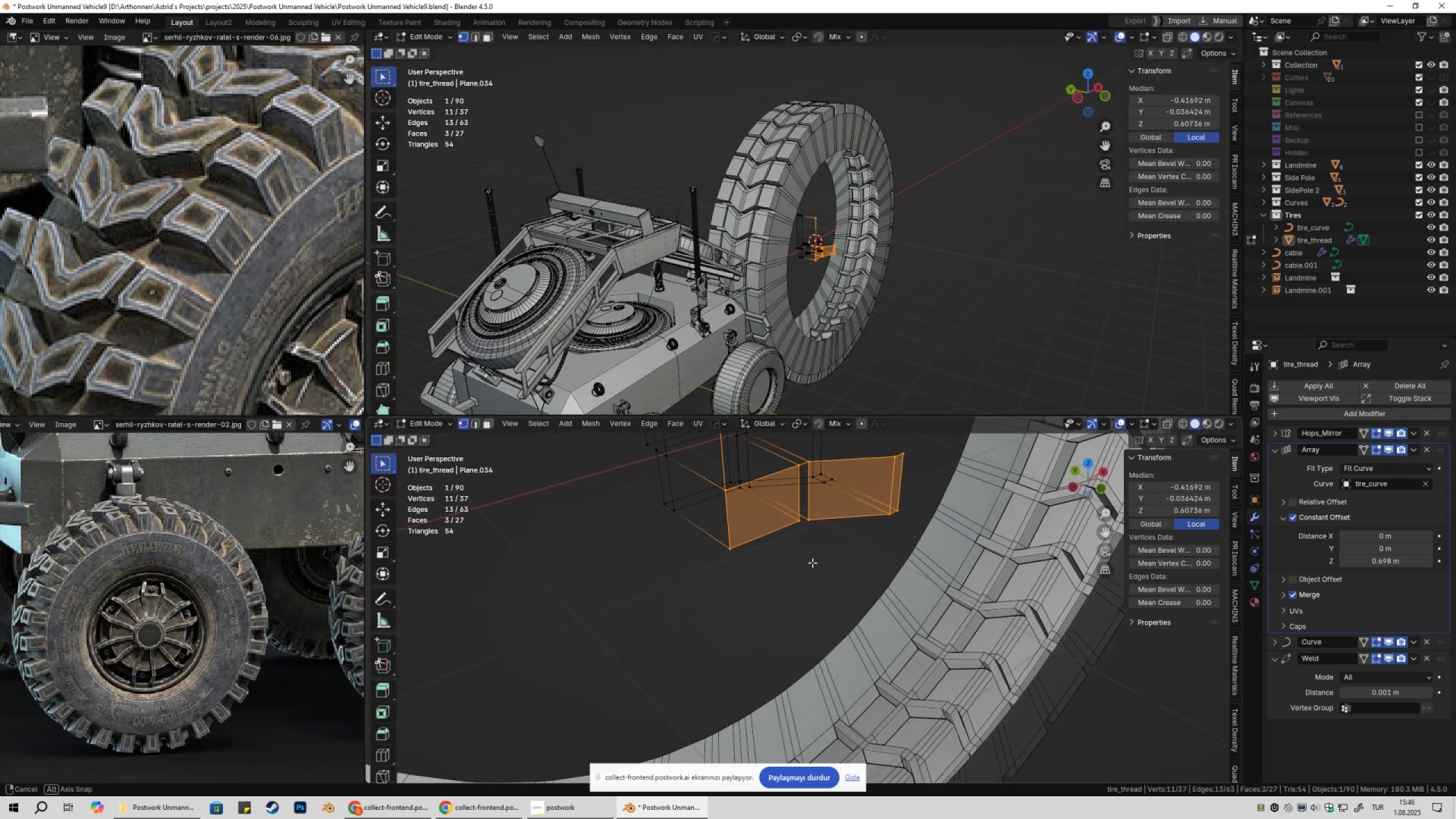 
key(3)
 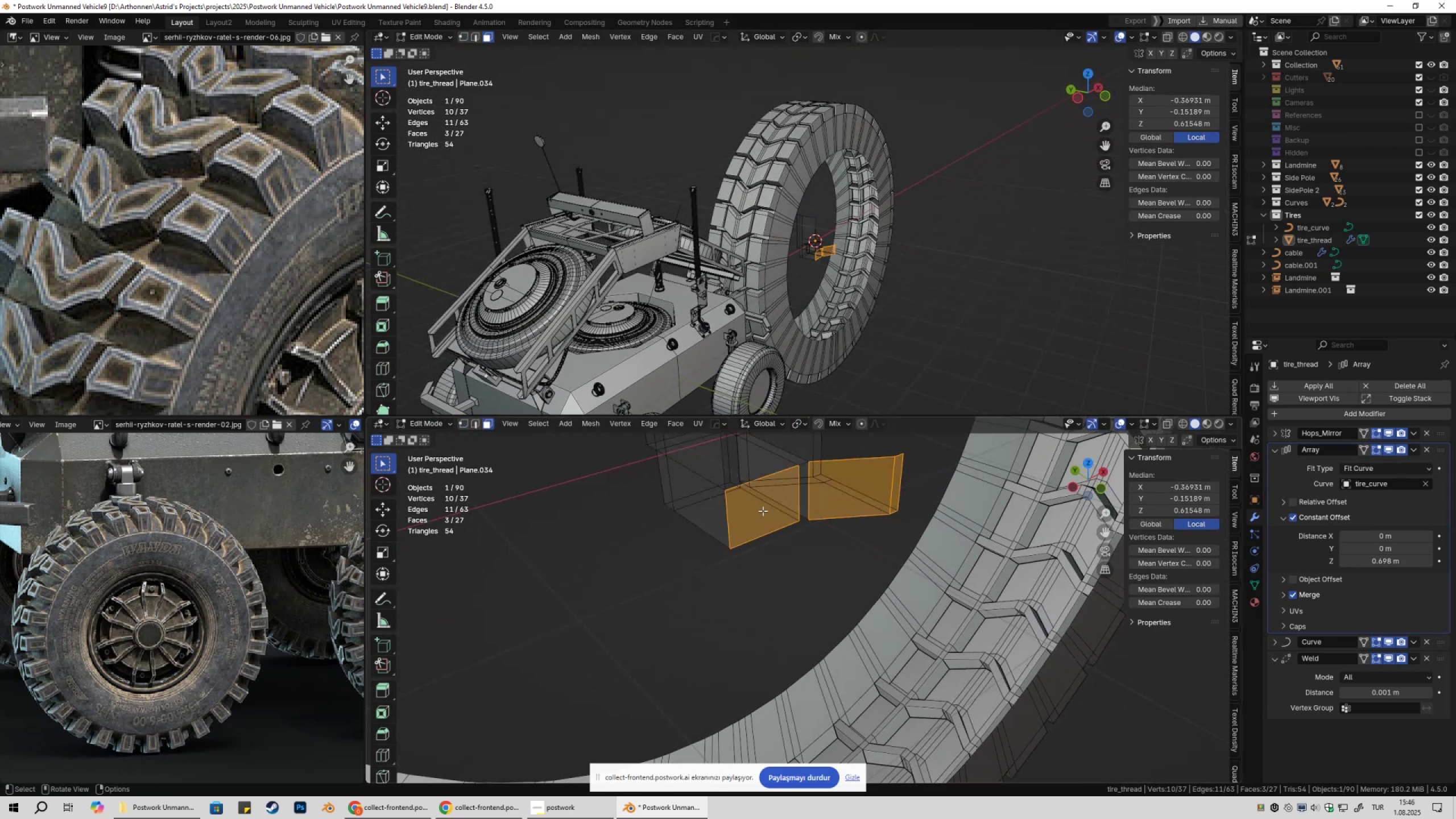 
left_click([763, 511])
 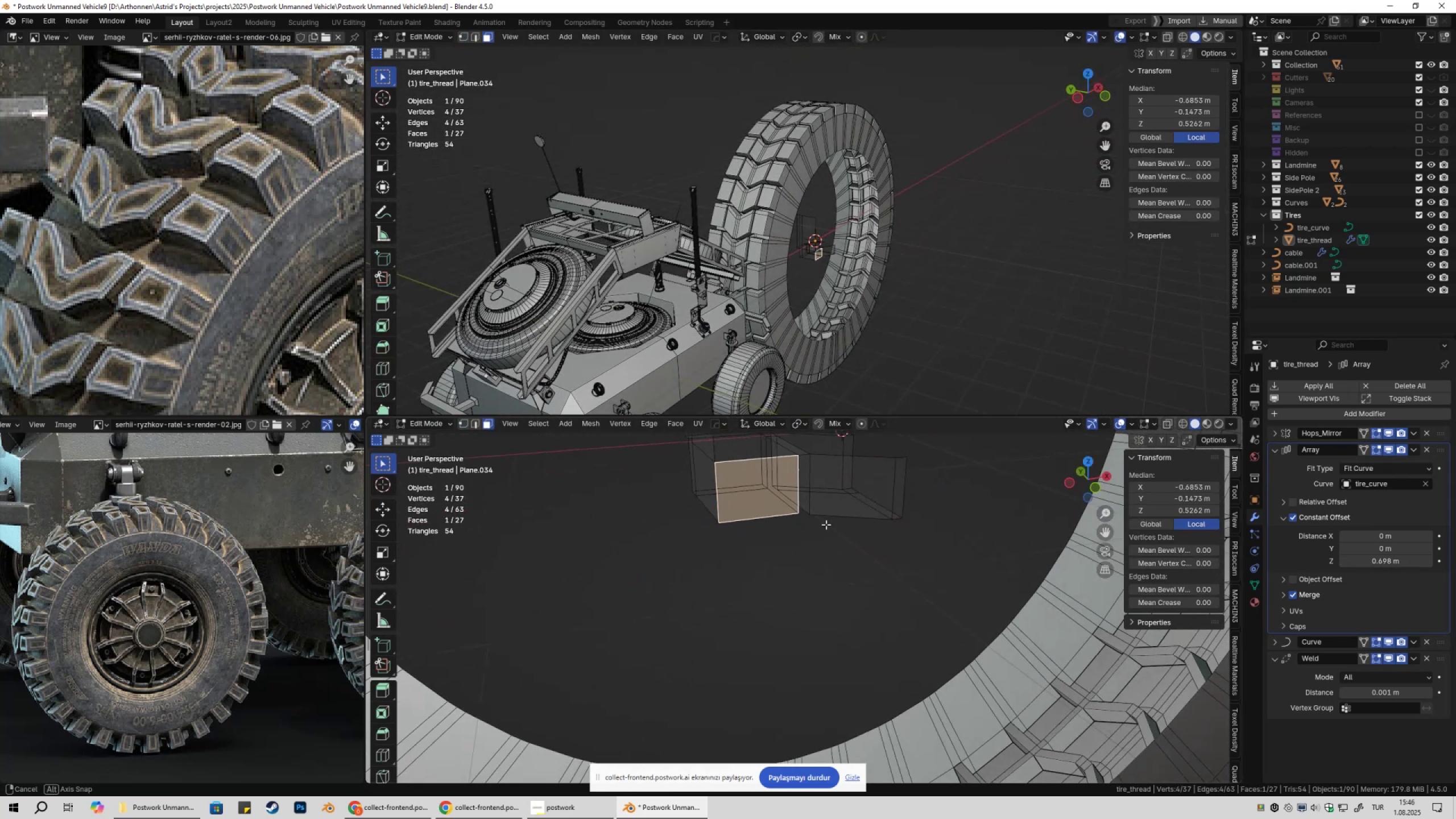 
hold_key(key=ShiftLeft, duration=0.76)
left_click([838, 495])
 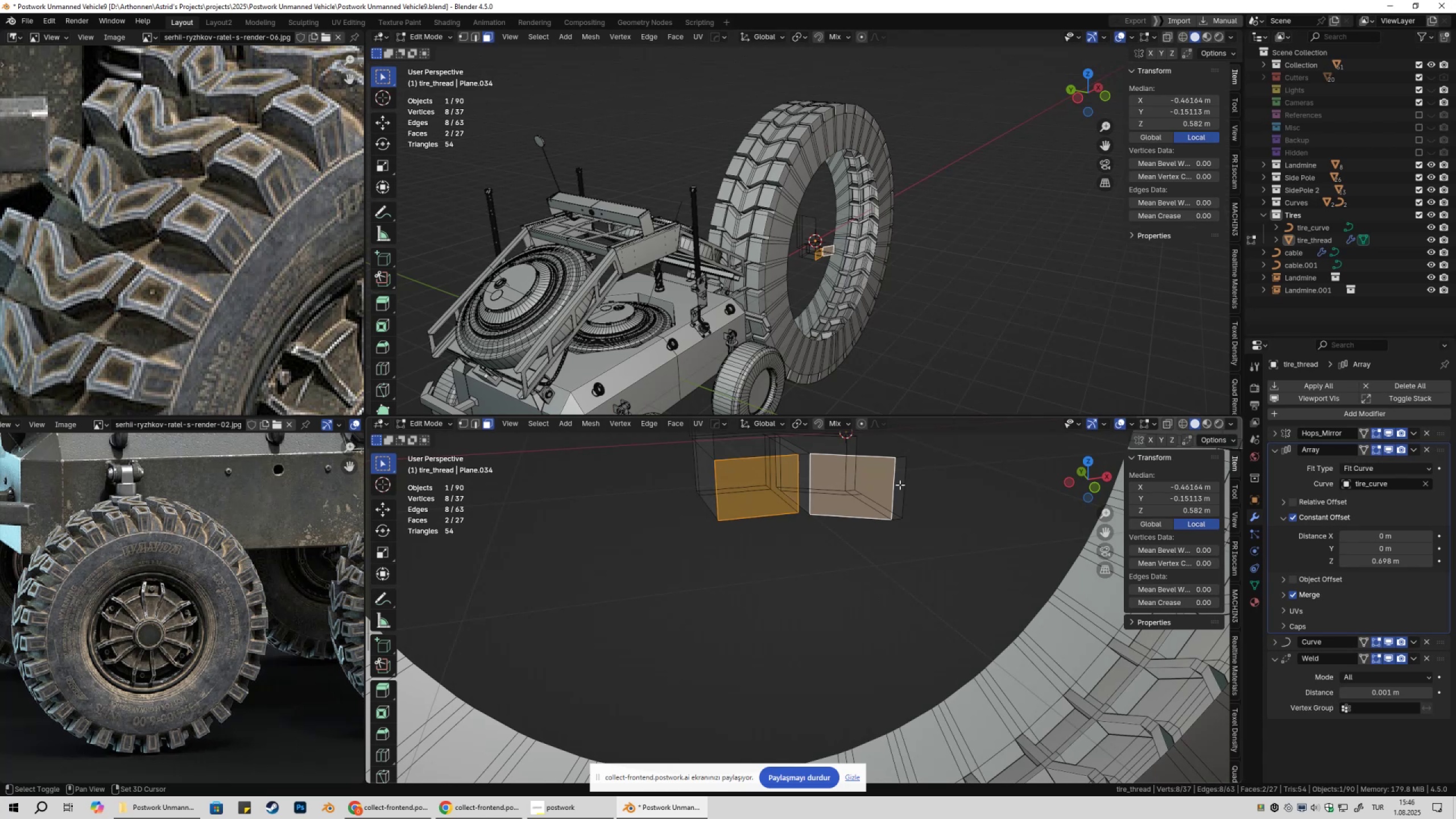 
double_click([899, 485])
 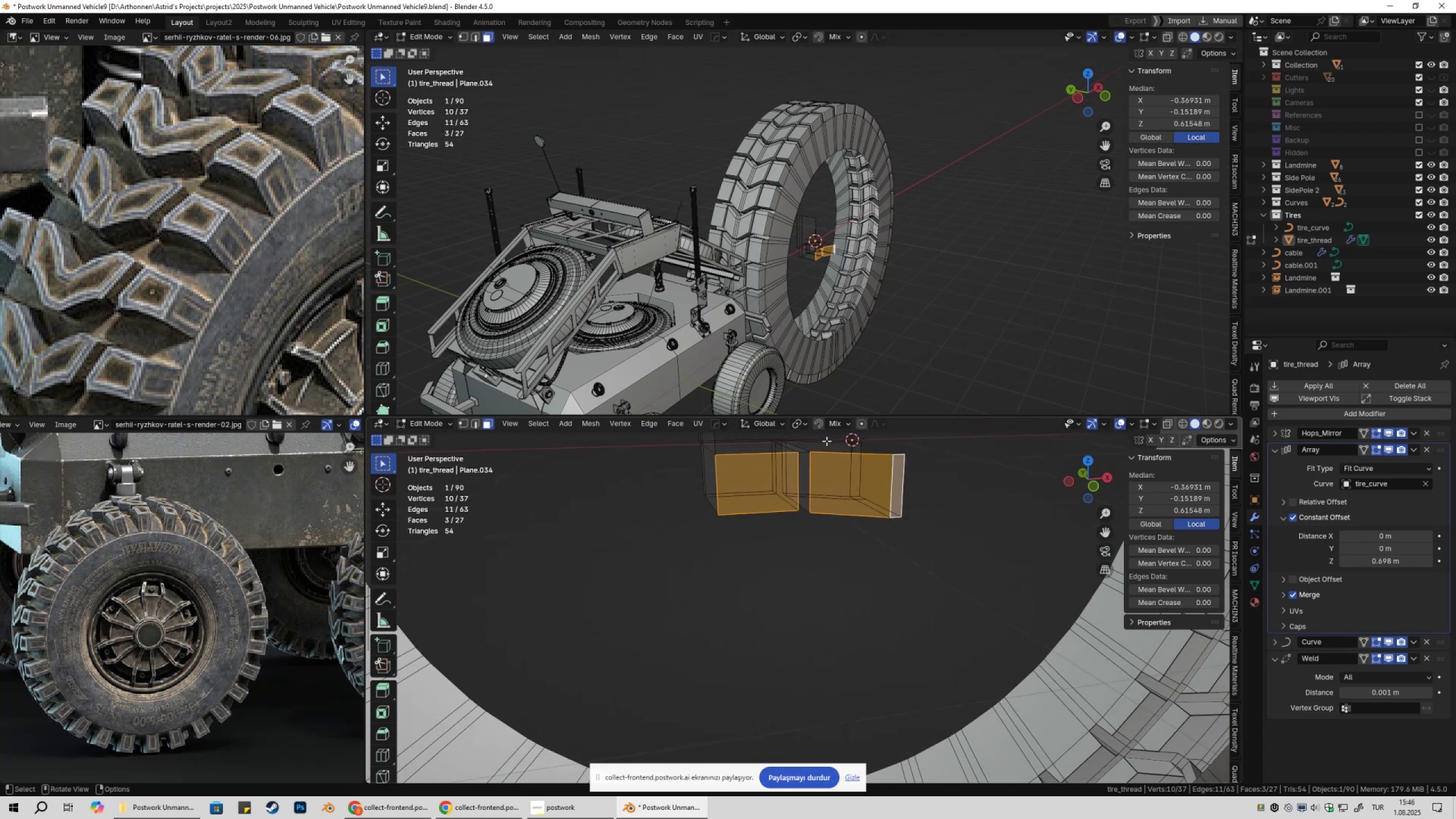 
key(S)
 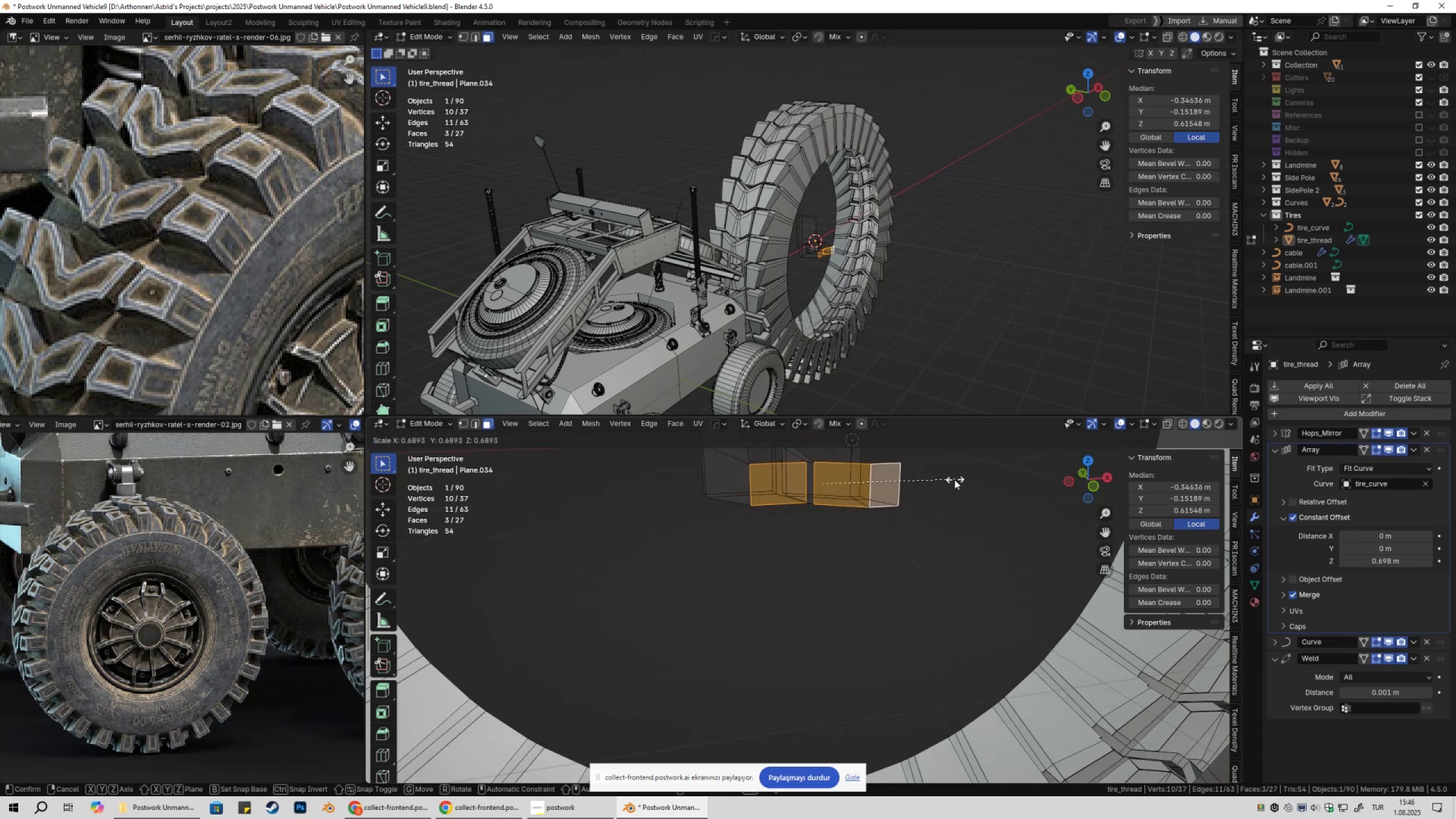 
key(Escape)
 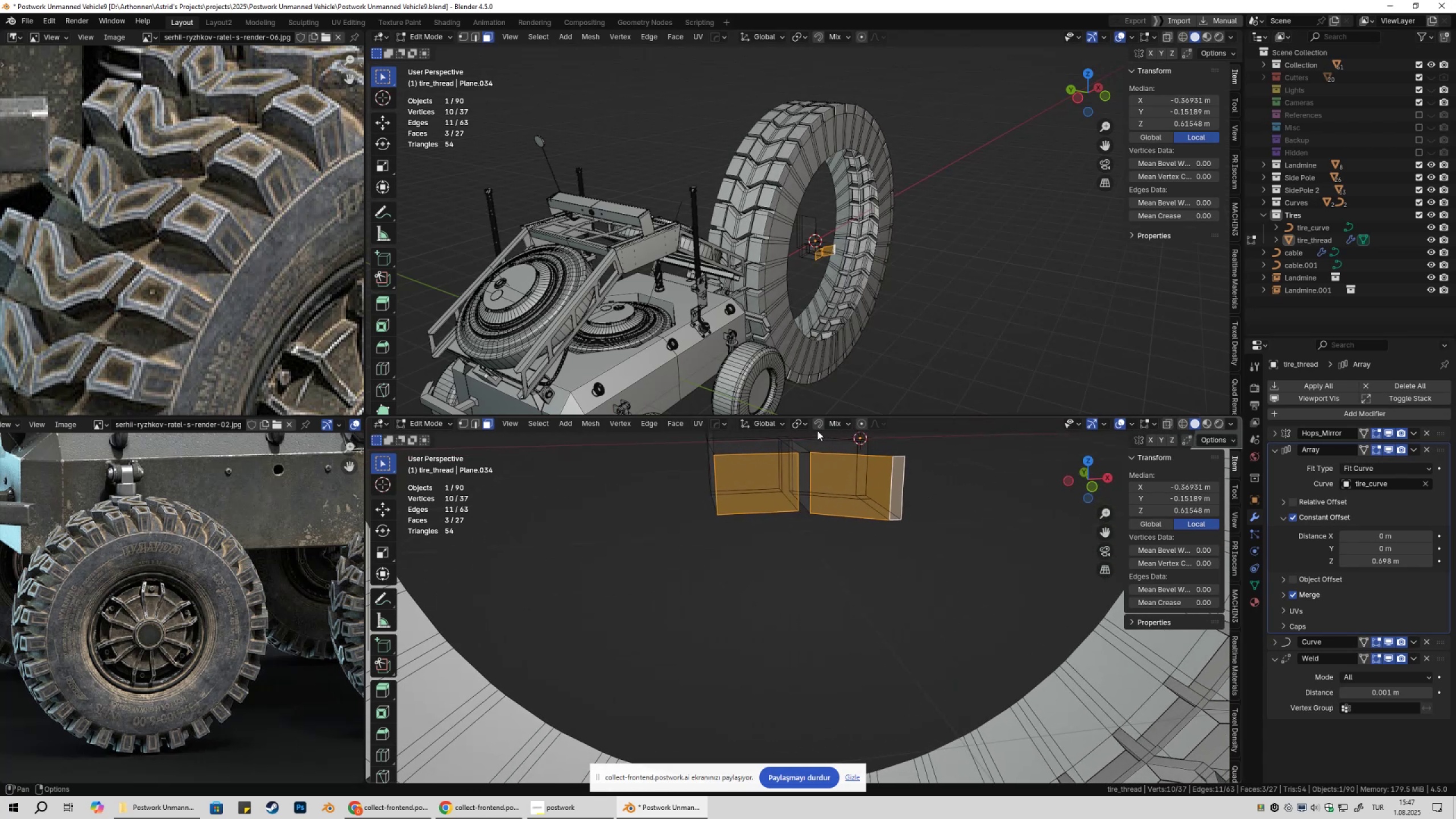 
left_click([800, 426])
 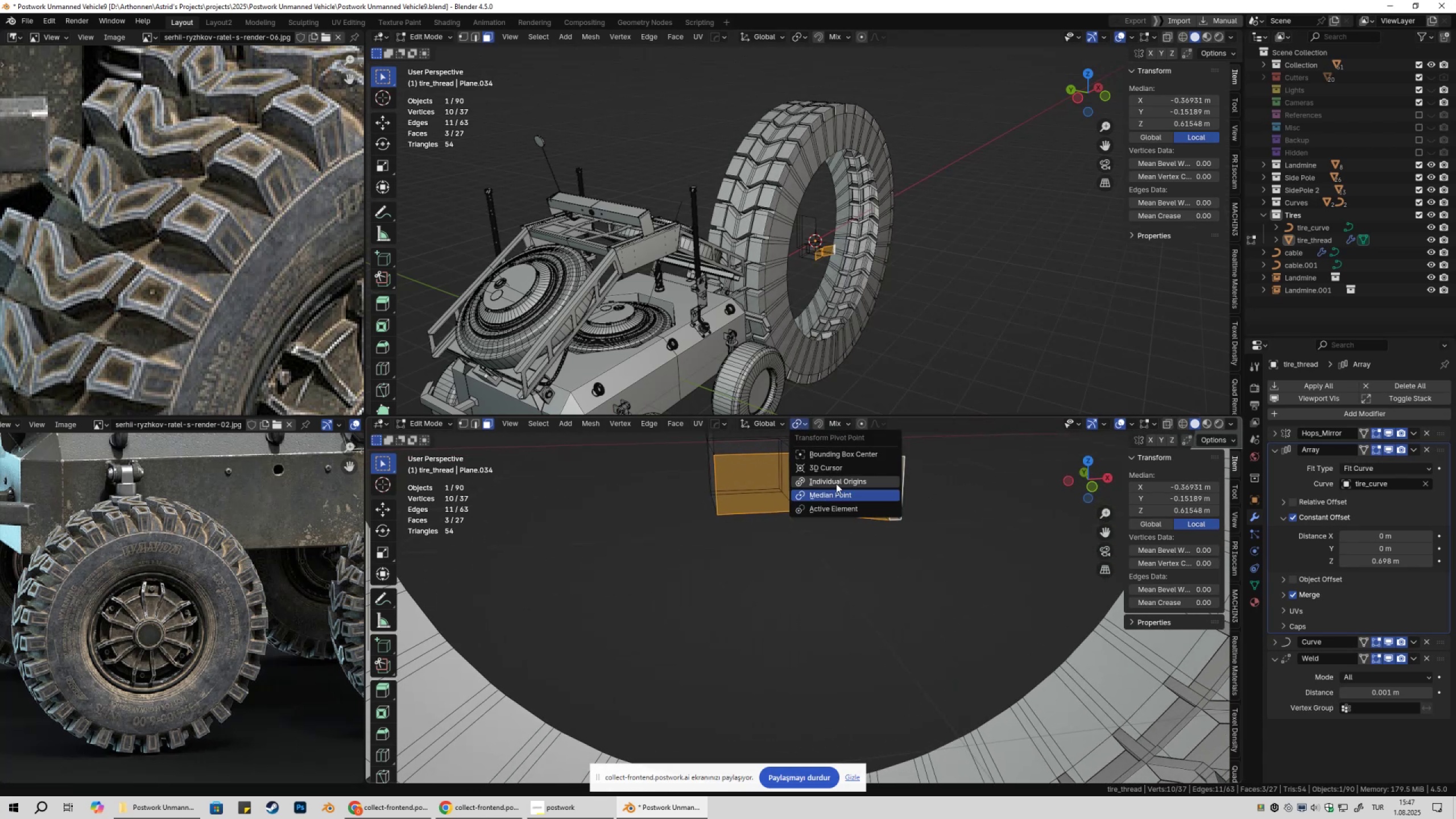 
left_click([836, 483])
 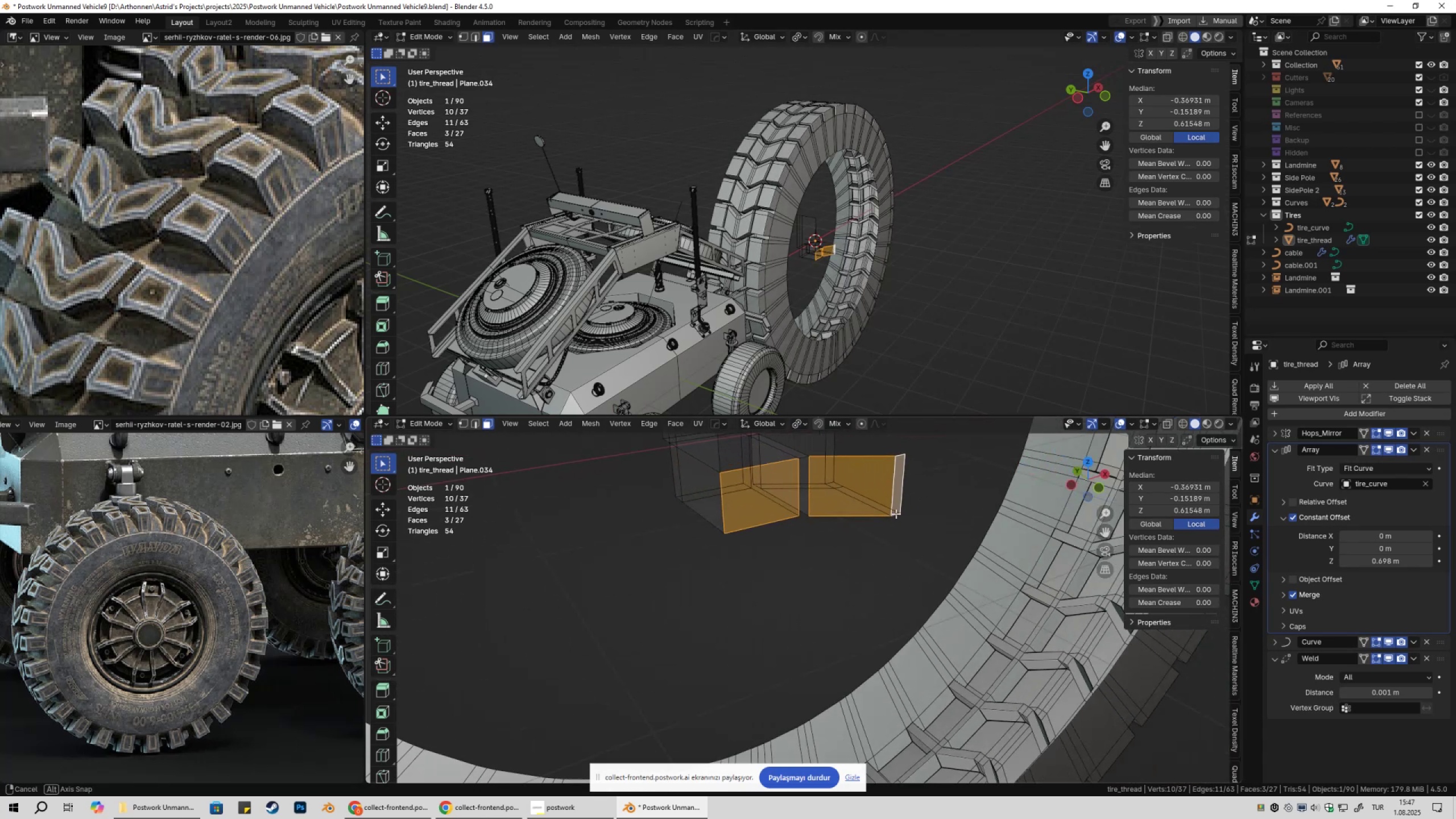 
scroll: coordinate [905, 514], scroll_direction: up, amount: 3.0
 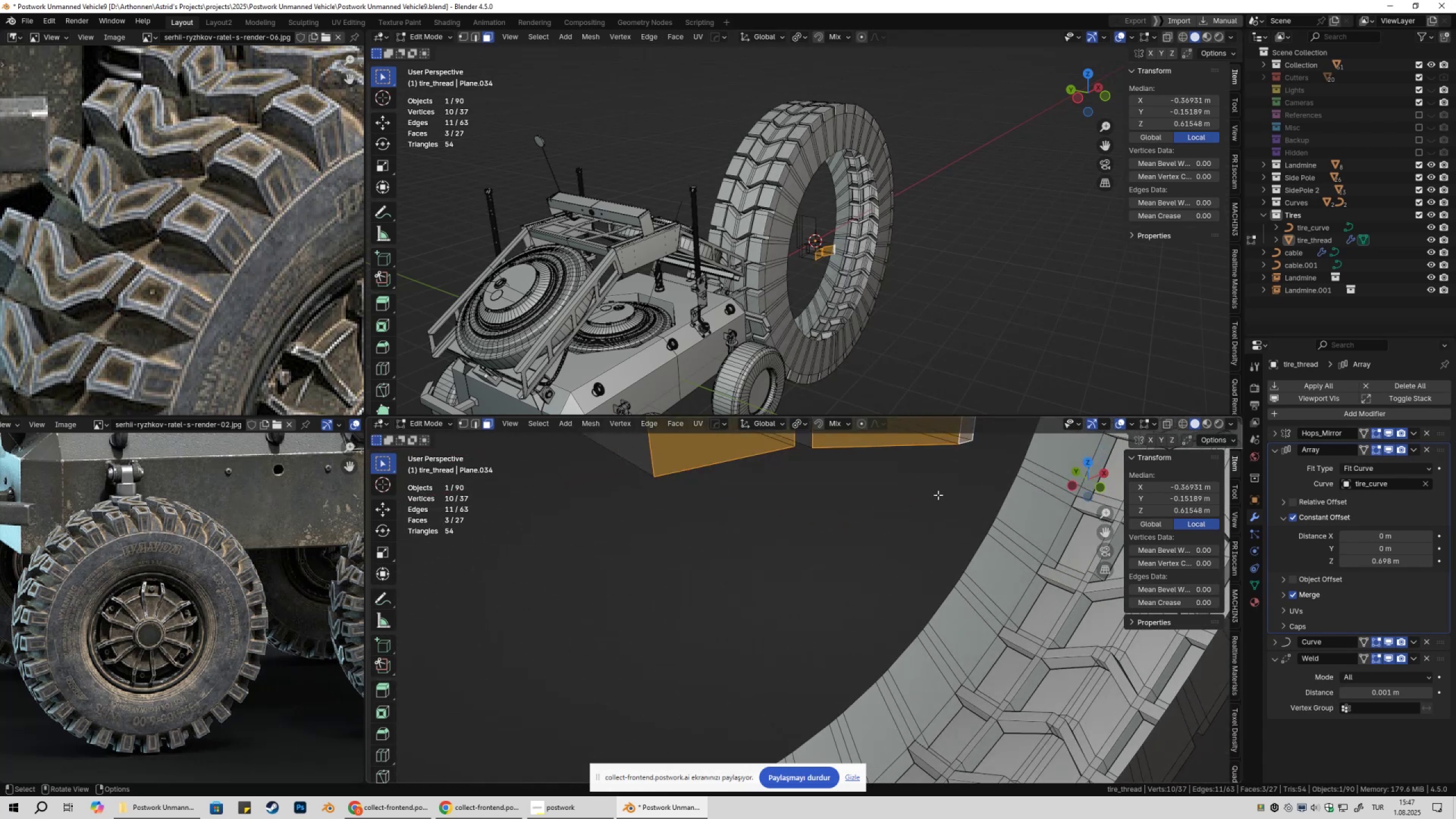 
hold_key(key=ShiftLeft, duration=0.36)
 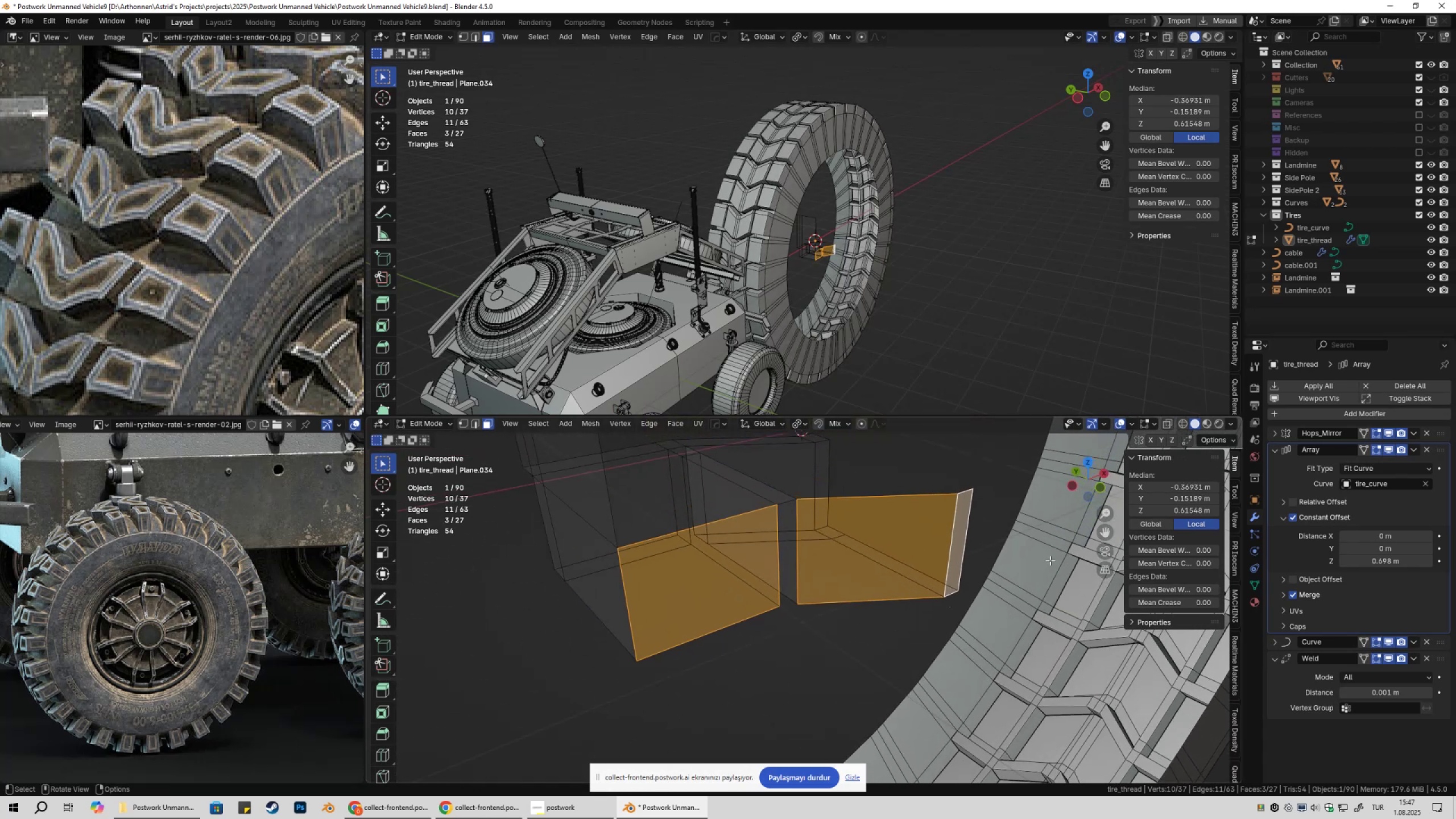 
key(S)
 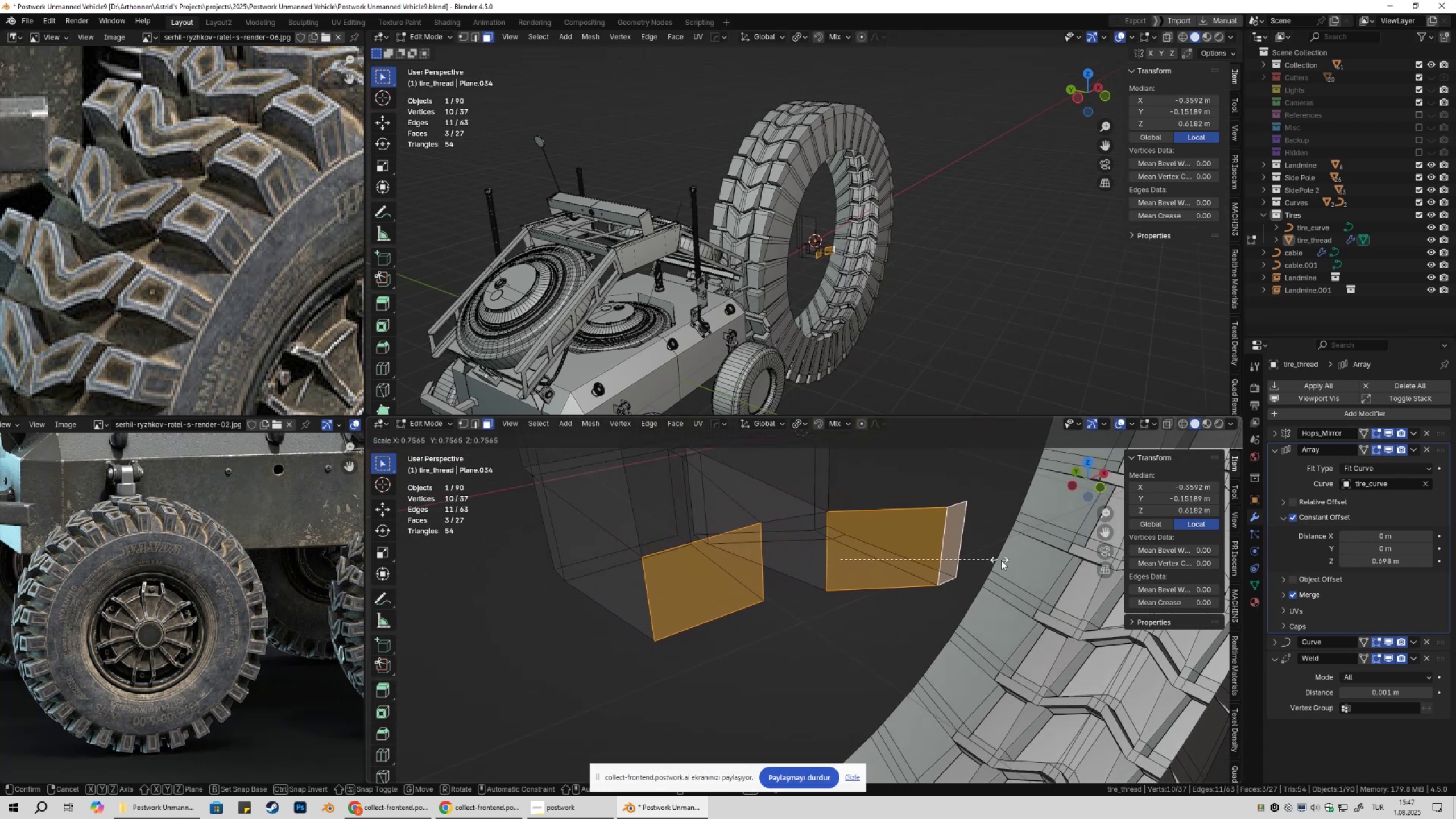 
key(Escape)
 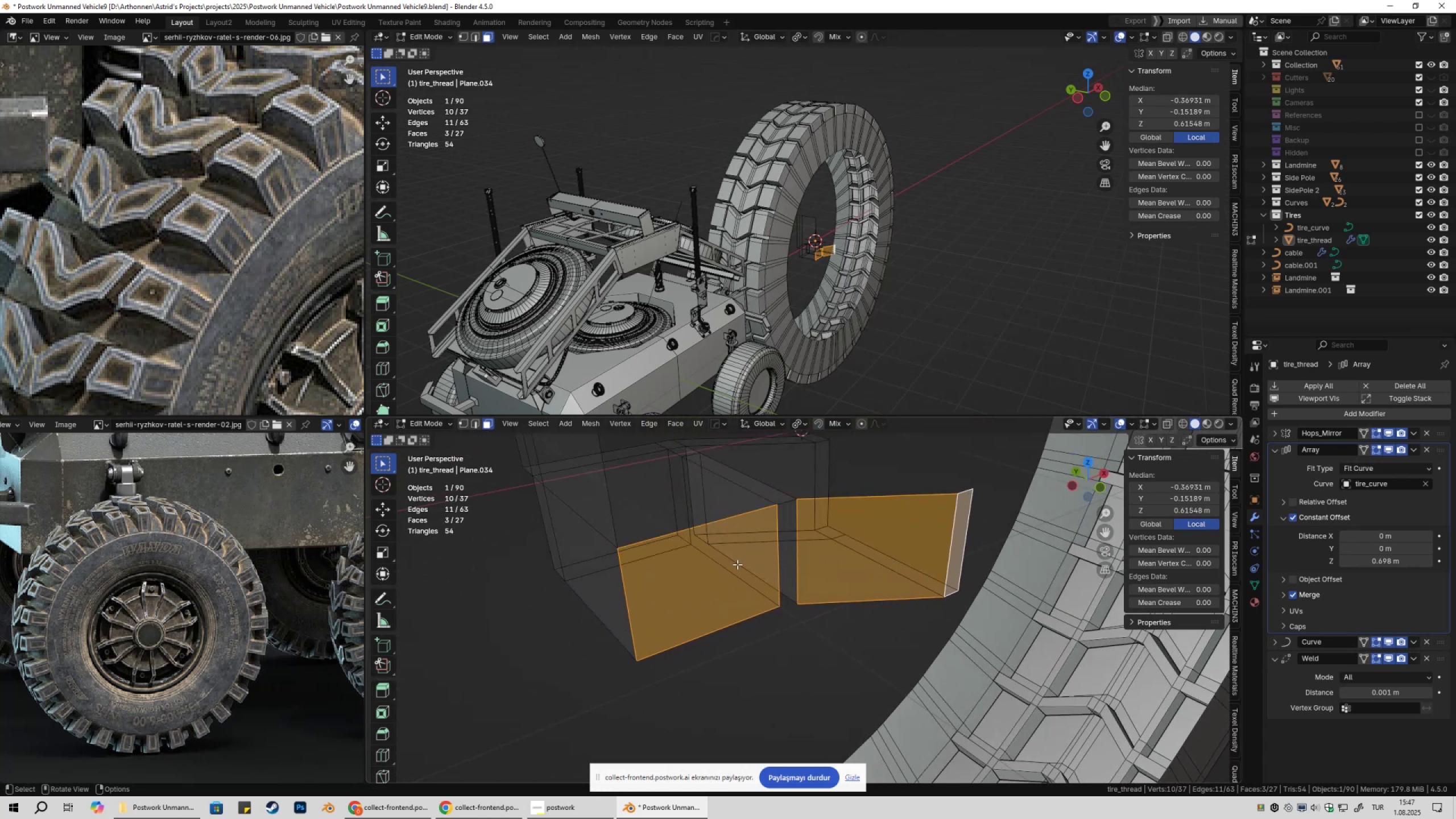 
left_click([737, 564])
 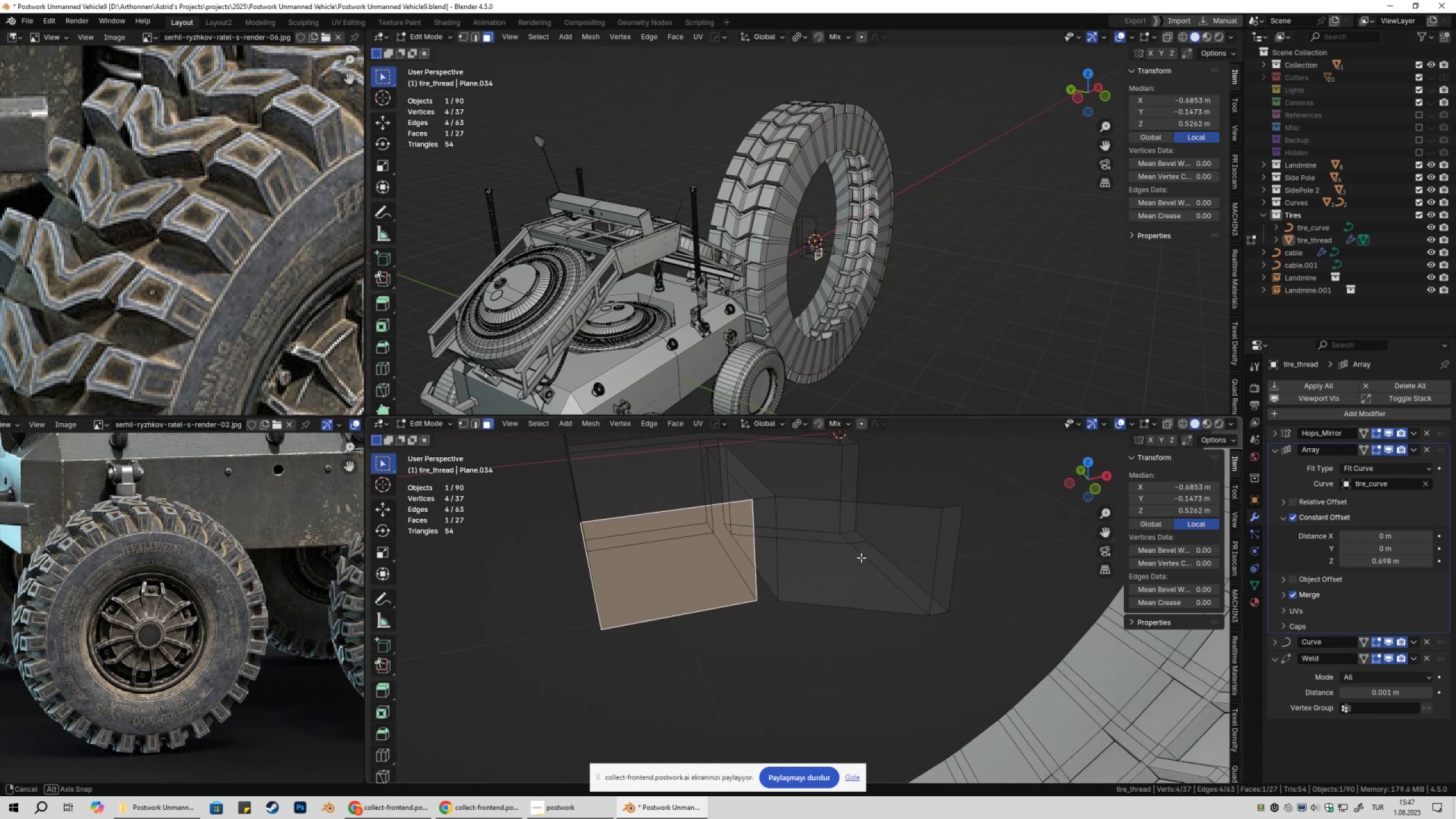 
key(S)
 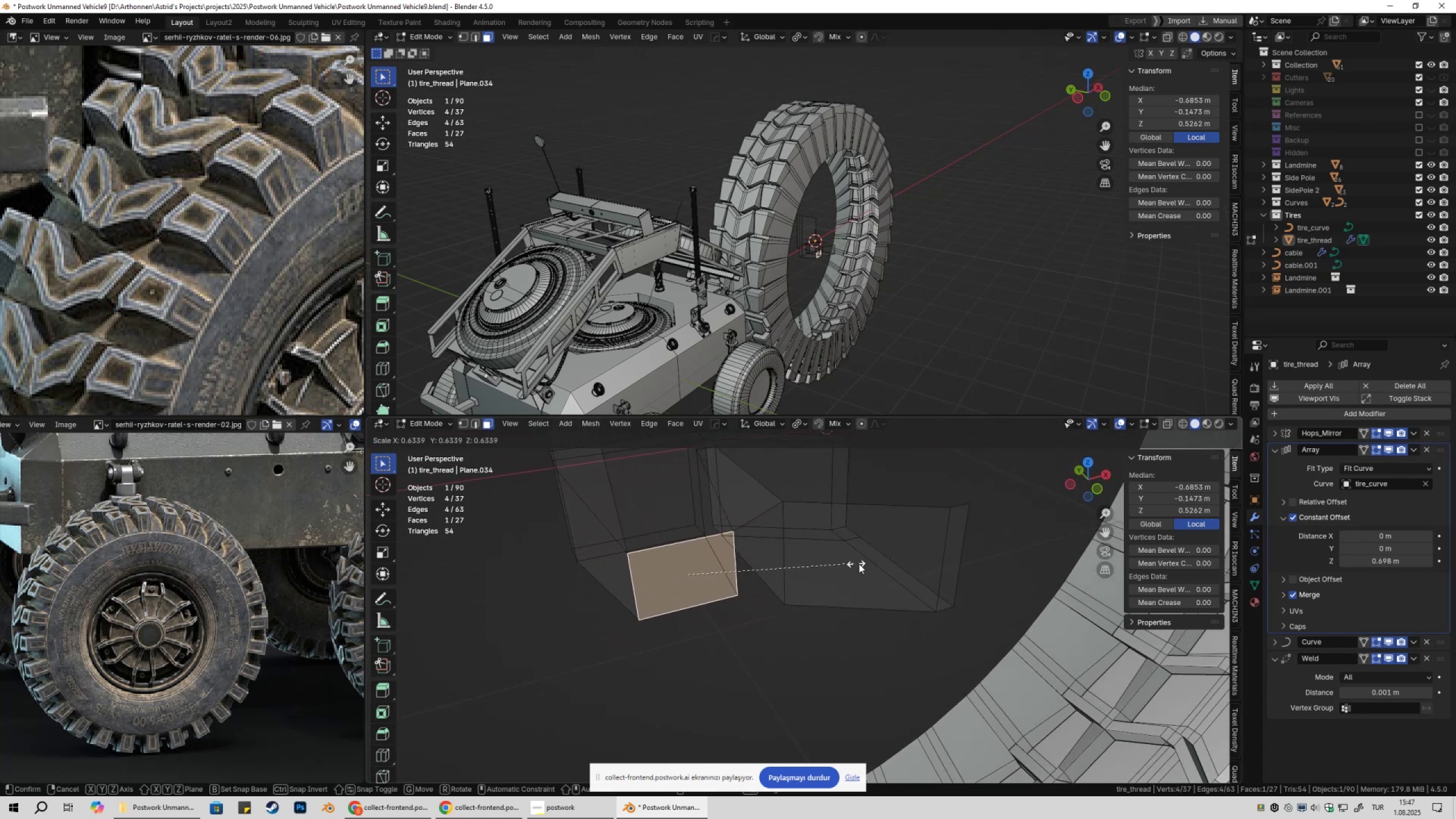 
key(Escape)
 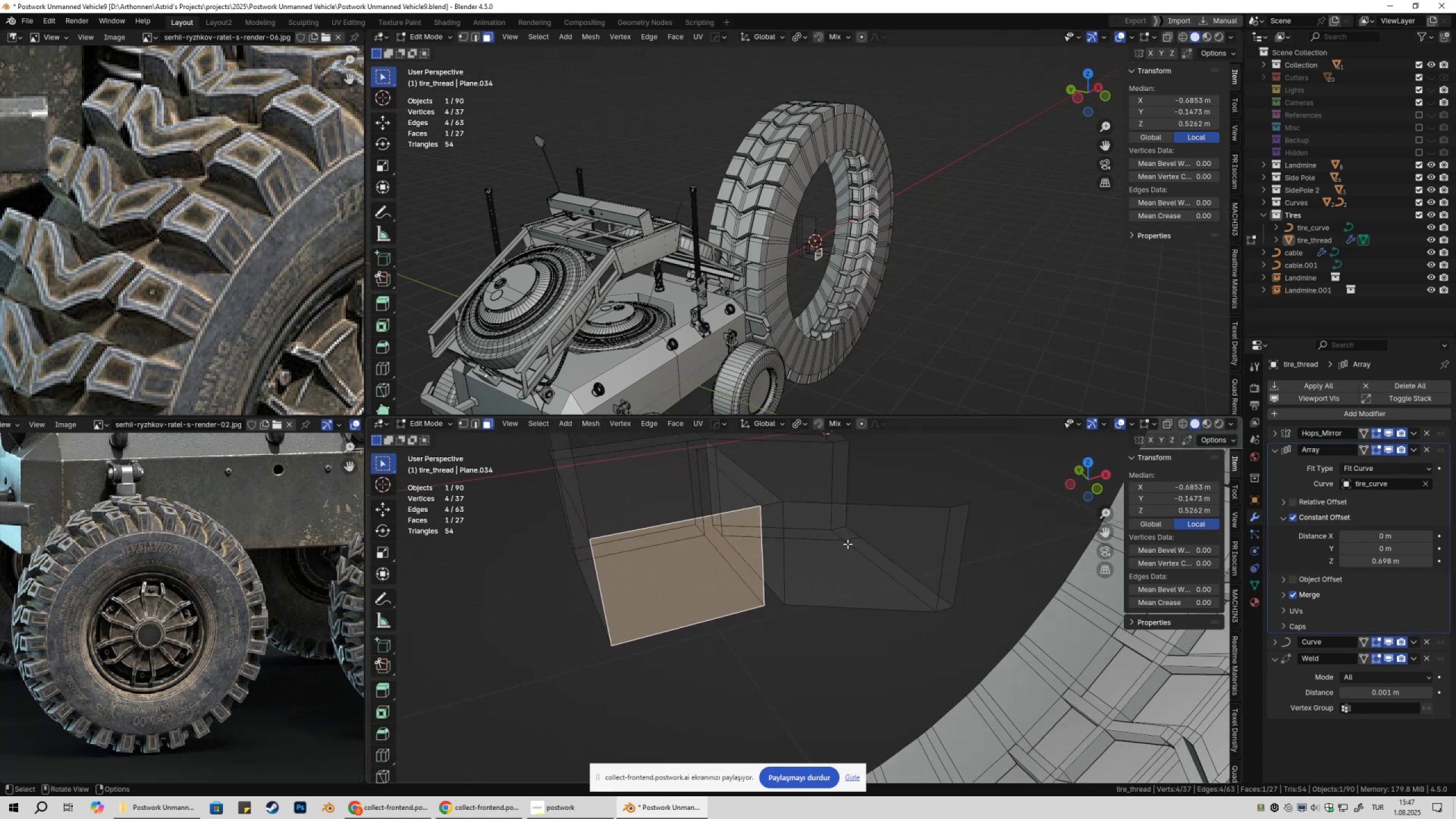 
scroll: coordinate [843, 545], scroll_direction: down, amount: 3.0
 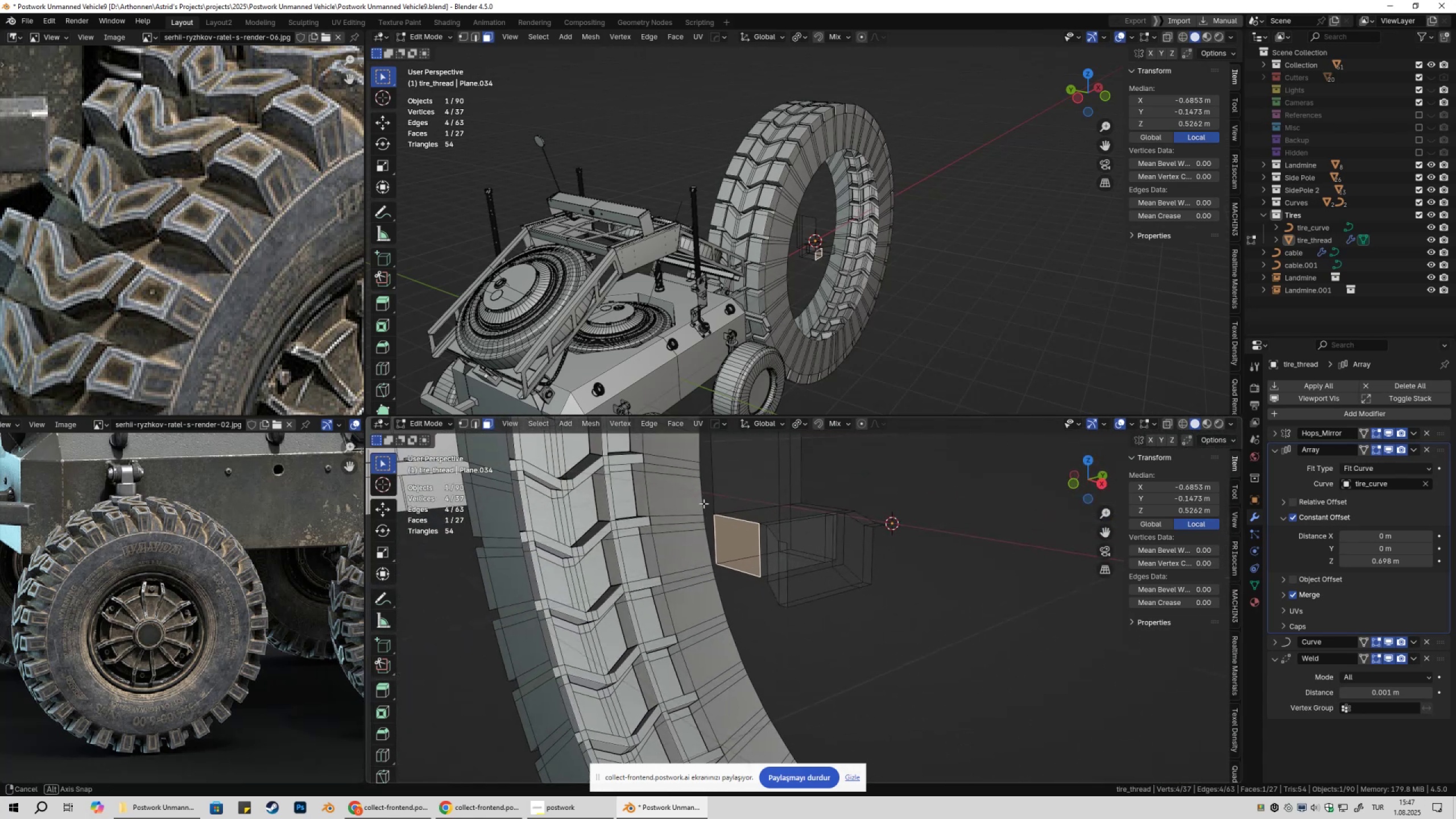 
key(Tab)
 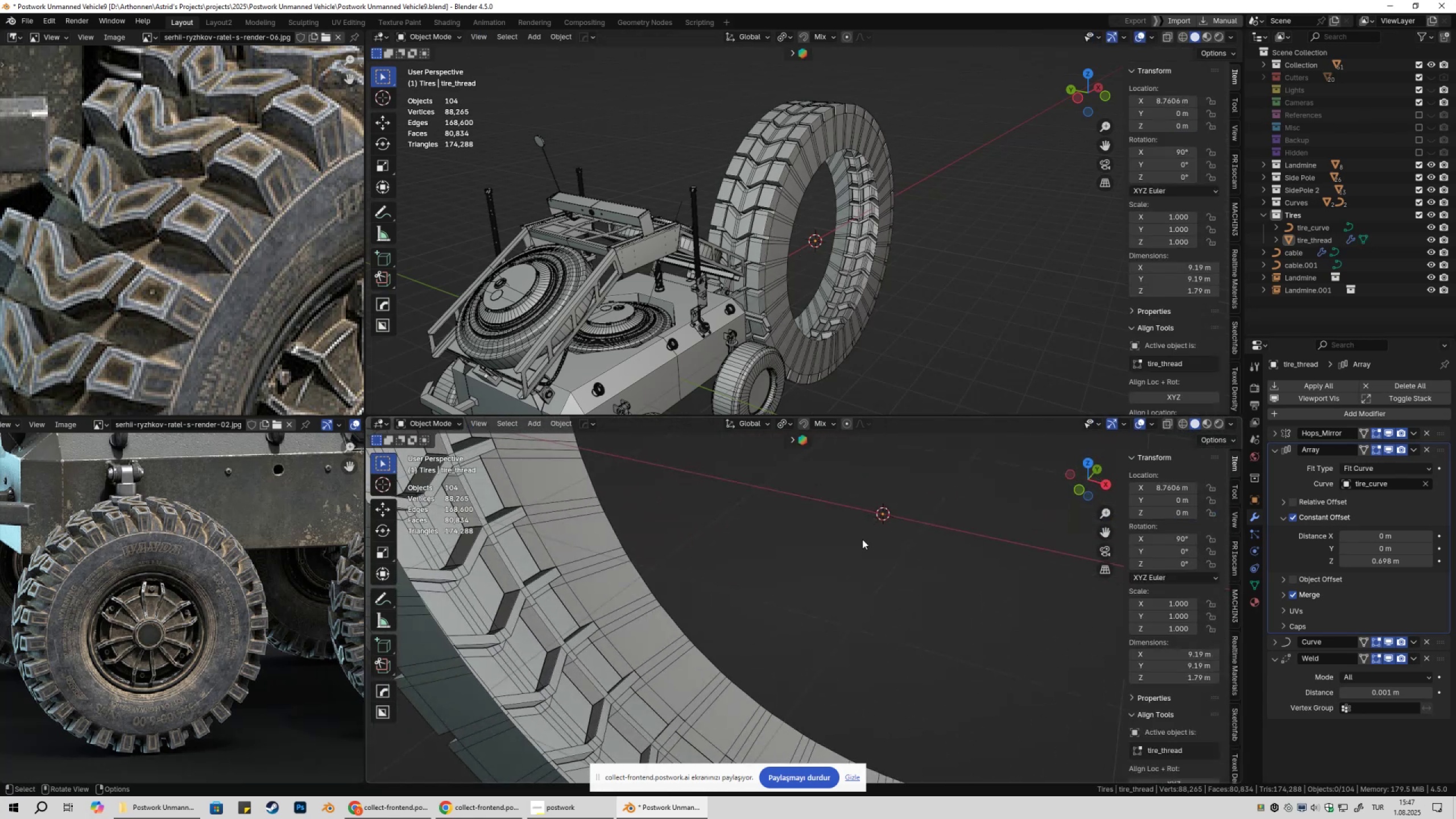 
scroll: coordinate [866, 548], scroll_direction: up, amount: 1.0
 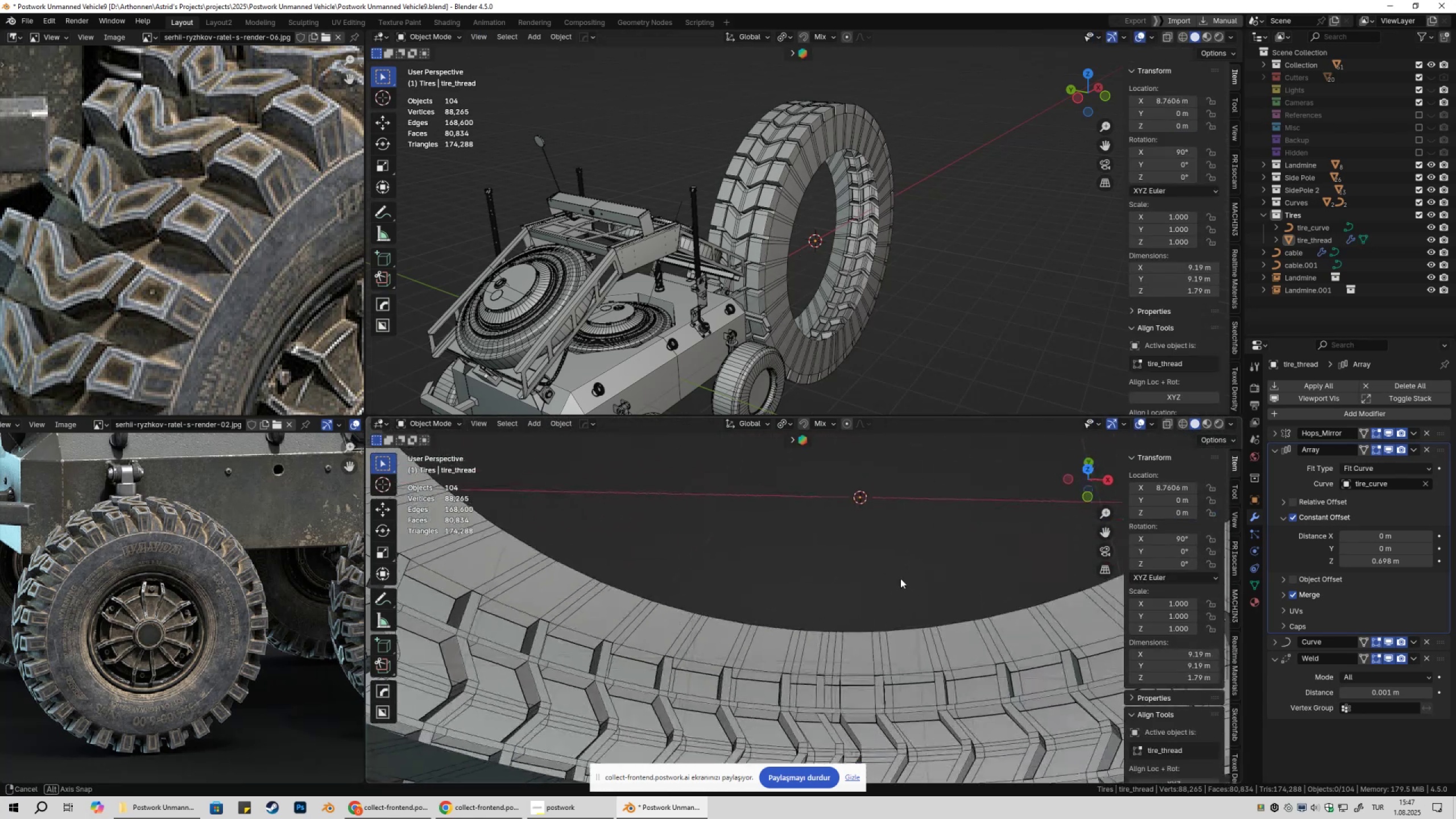 
key(Tab)
 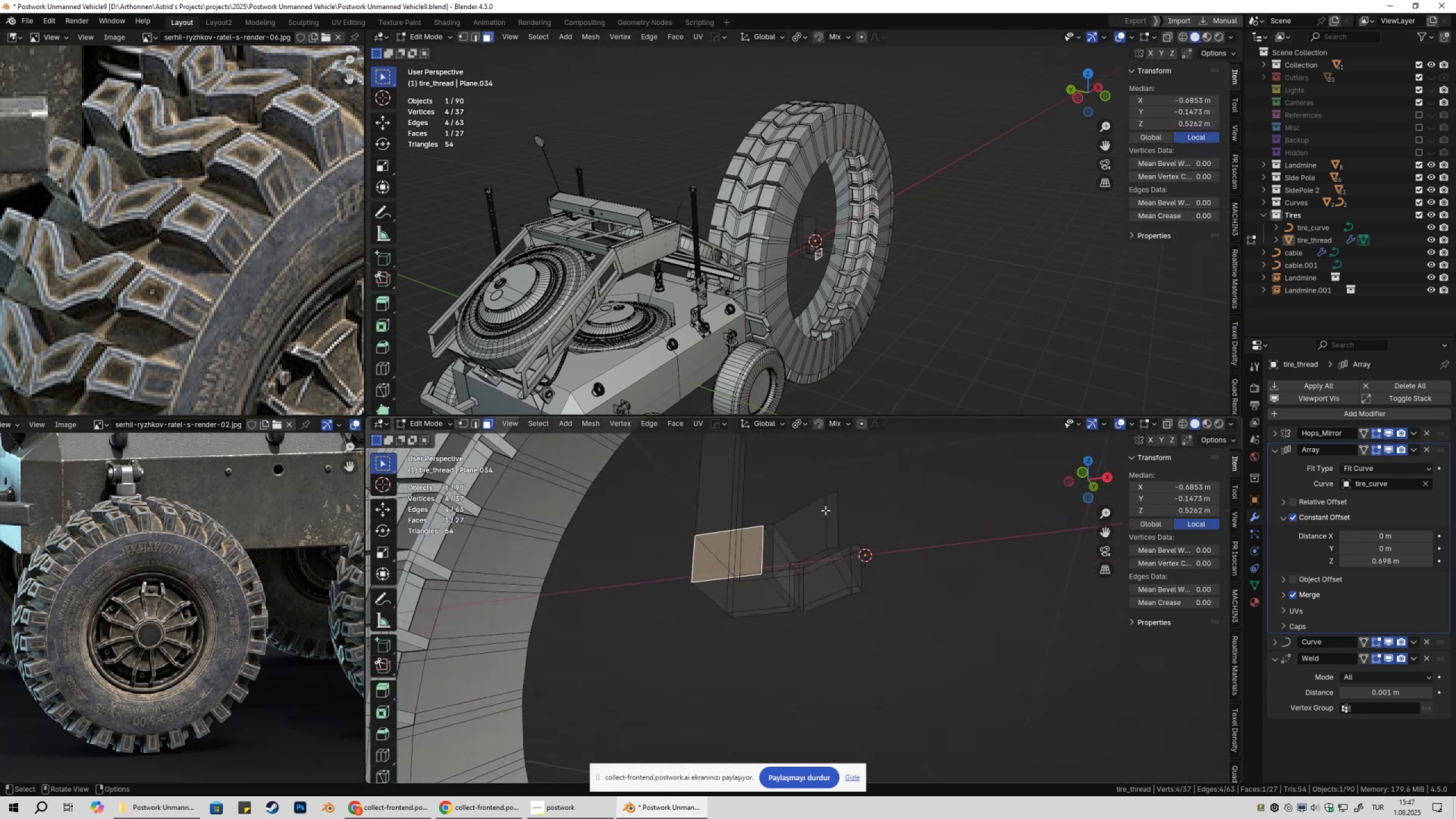 
wait(5.3)
 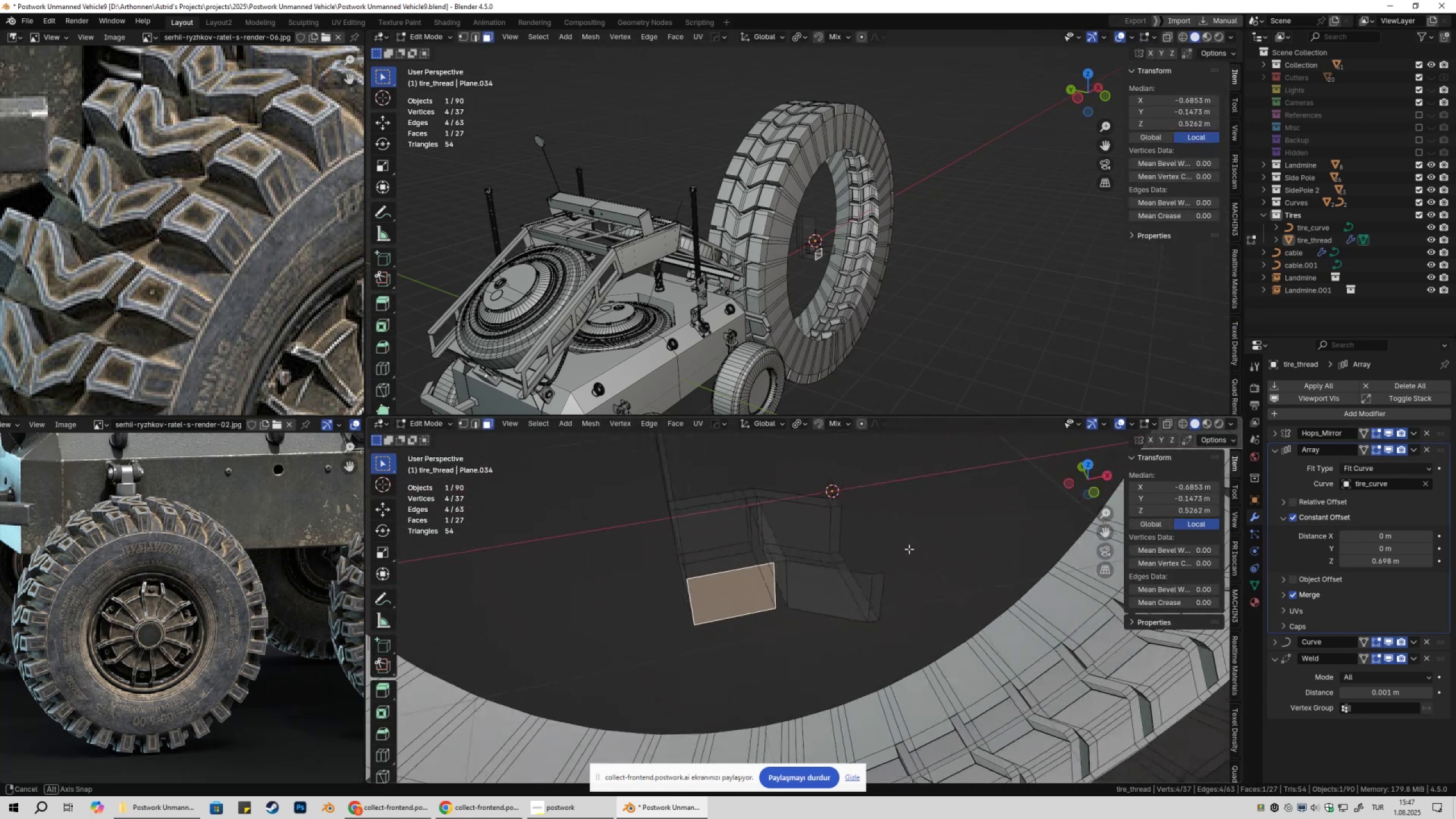 
hold_key(key=ShiftLeft, duration=0.36)
left_click([755, 639])
 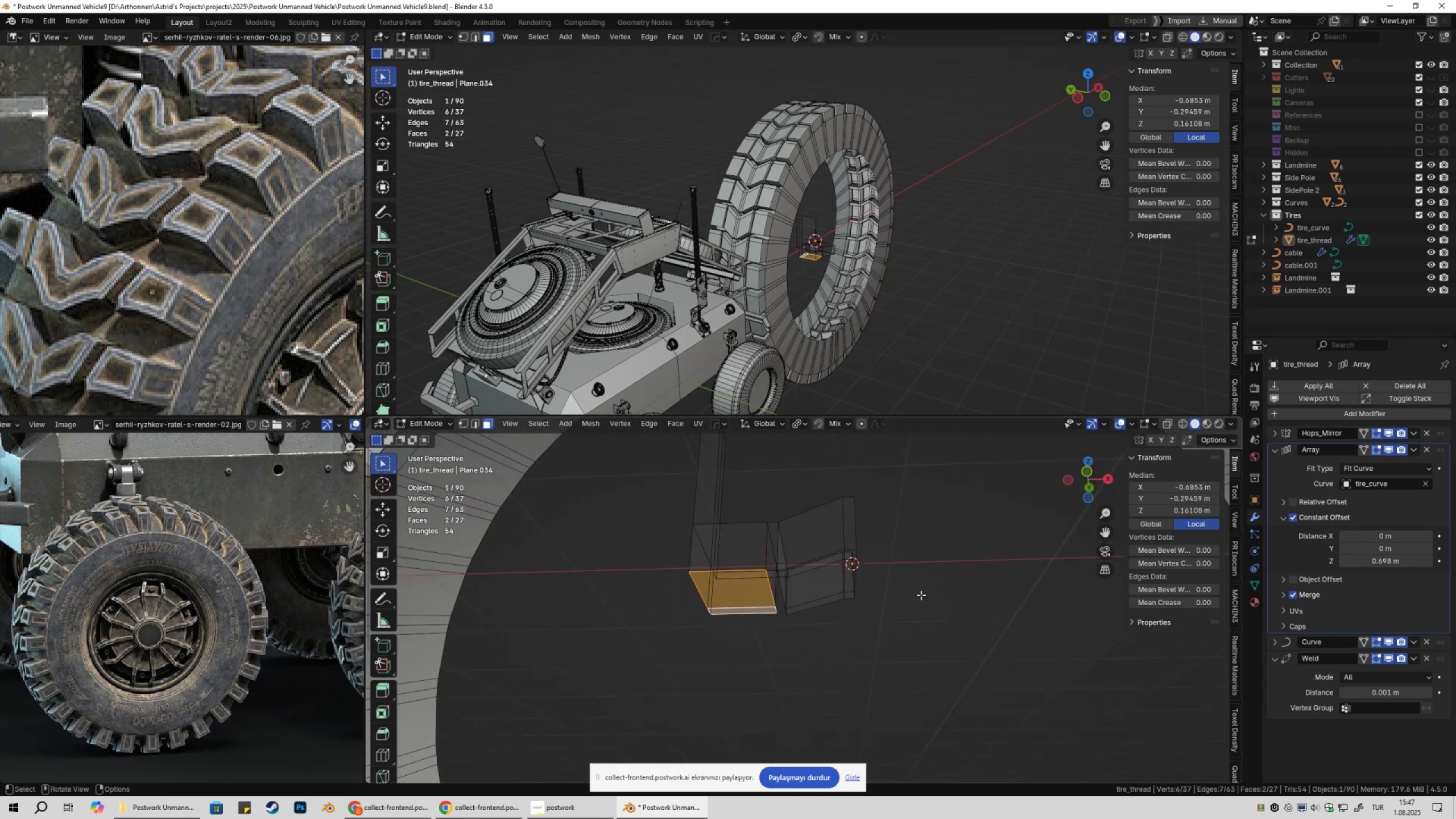 
key(S)
 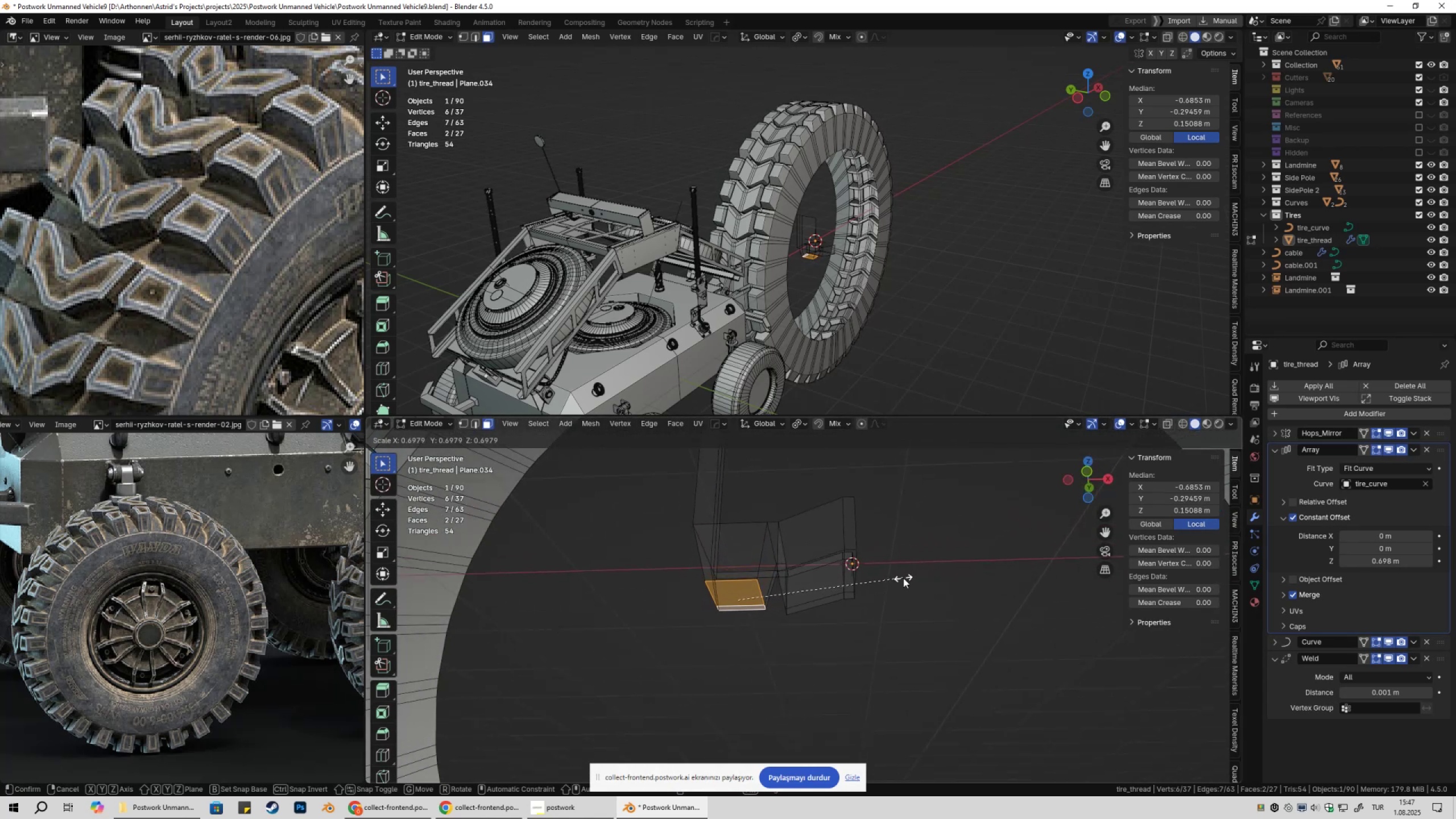 
key(Escape)
 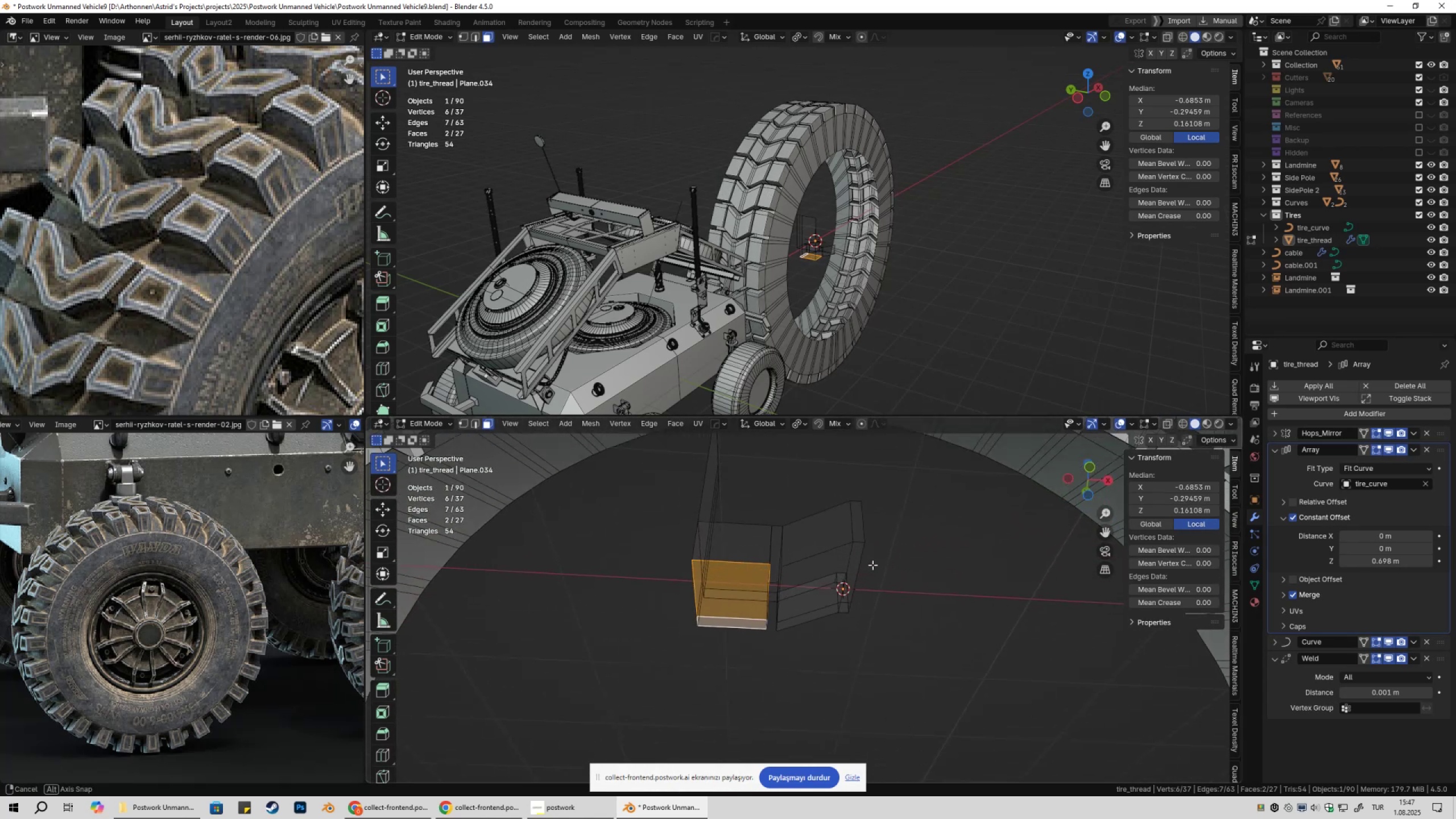 
hold_key(key=ShiftLeft, duration=1.5)
left_click([803, 588])
 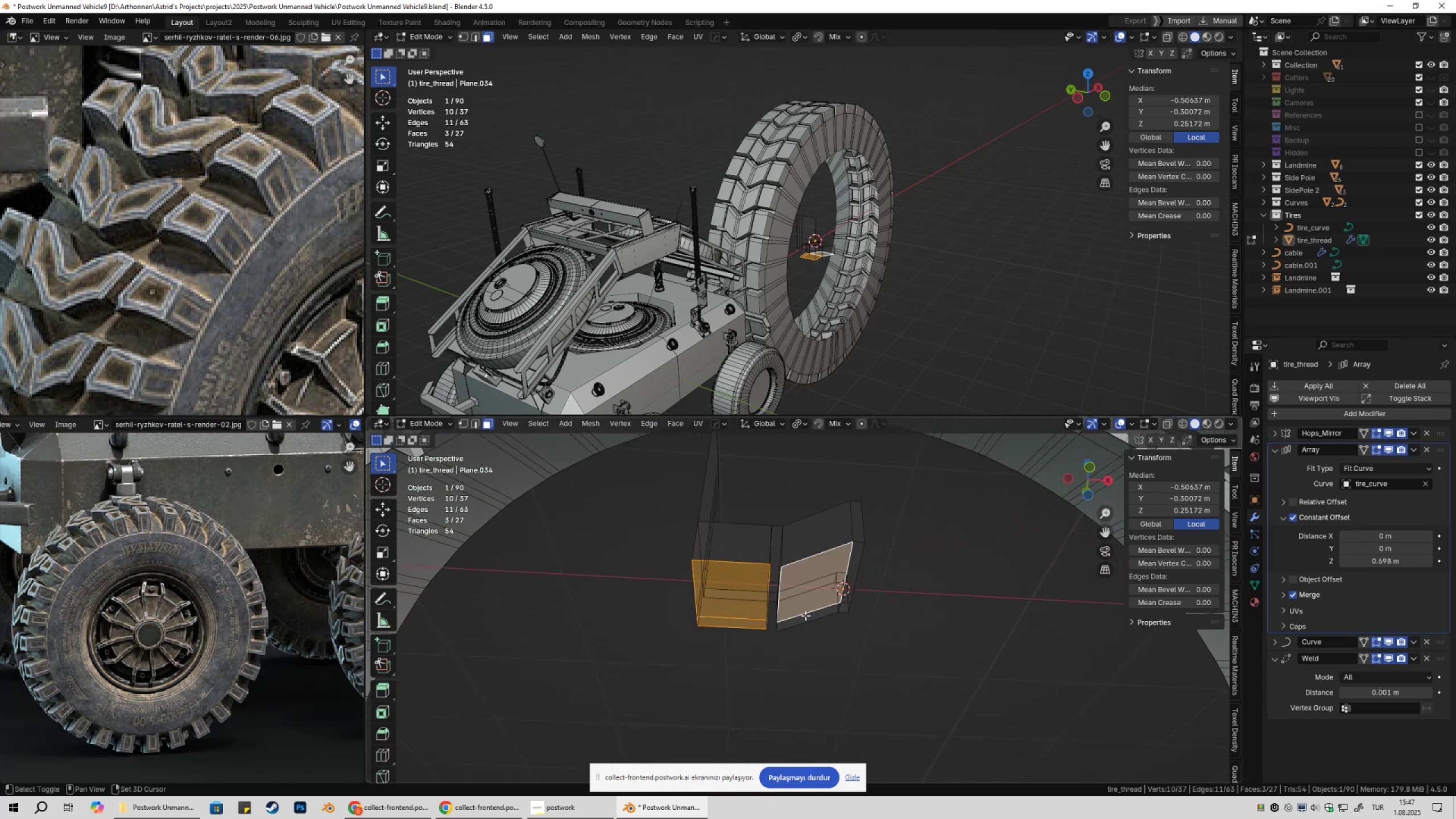 
left_click([805, 615])
 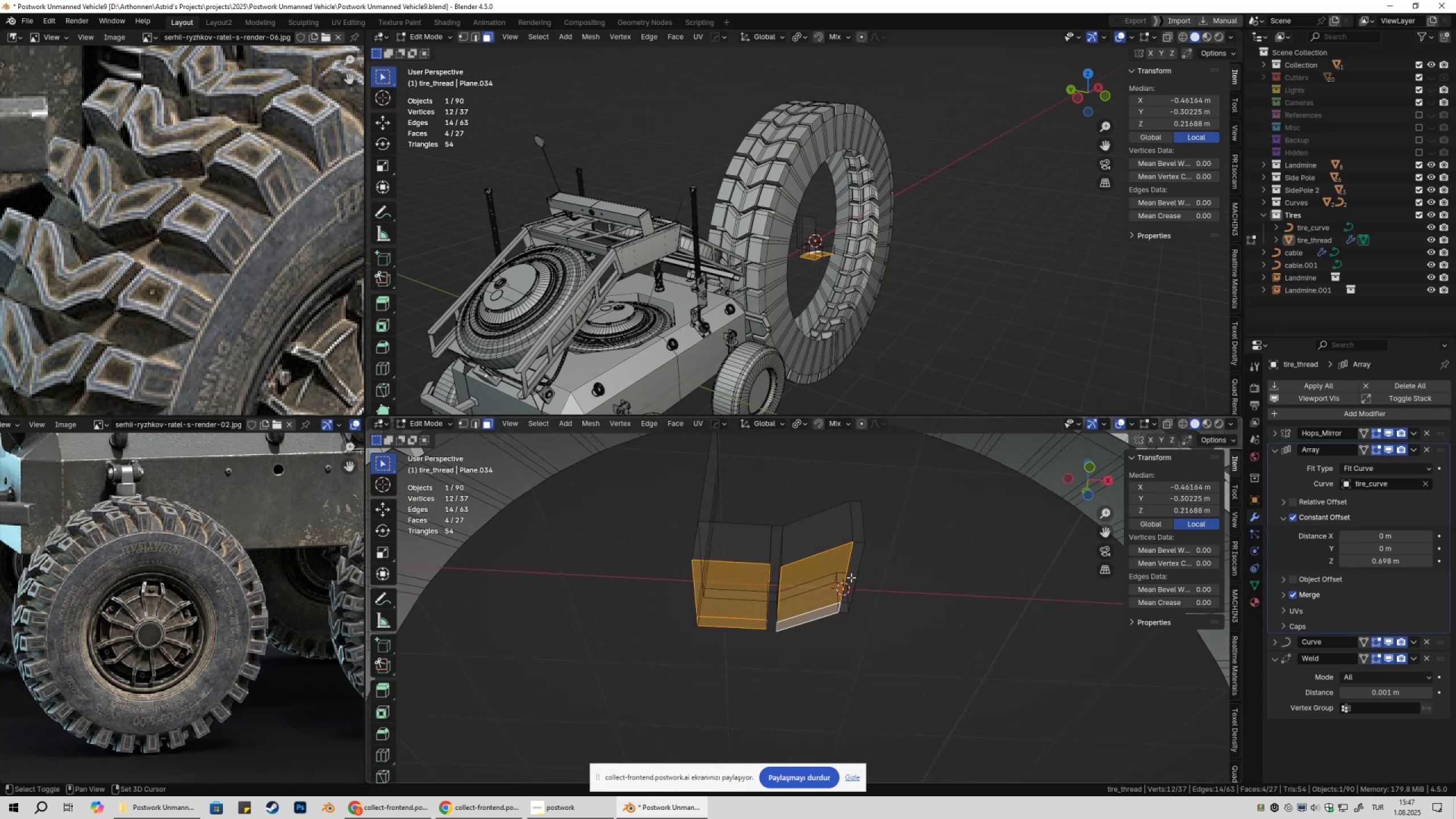 
left_click([851, 577])
 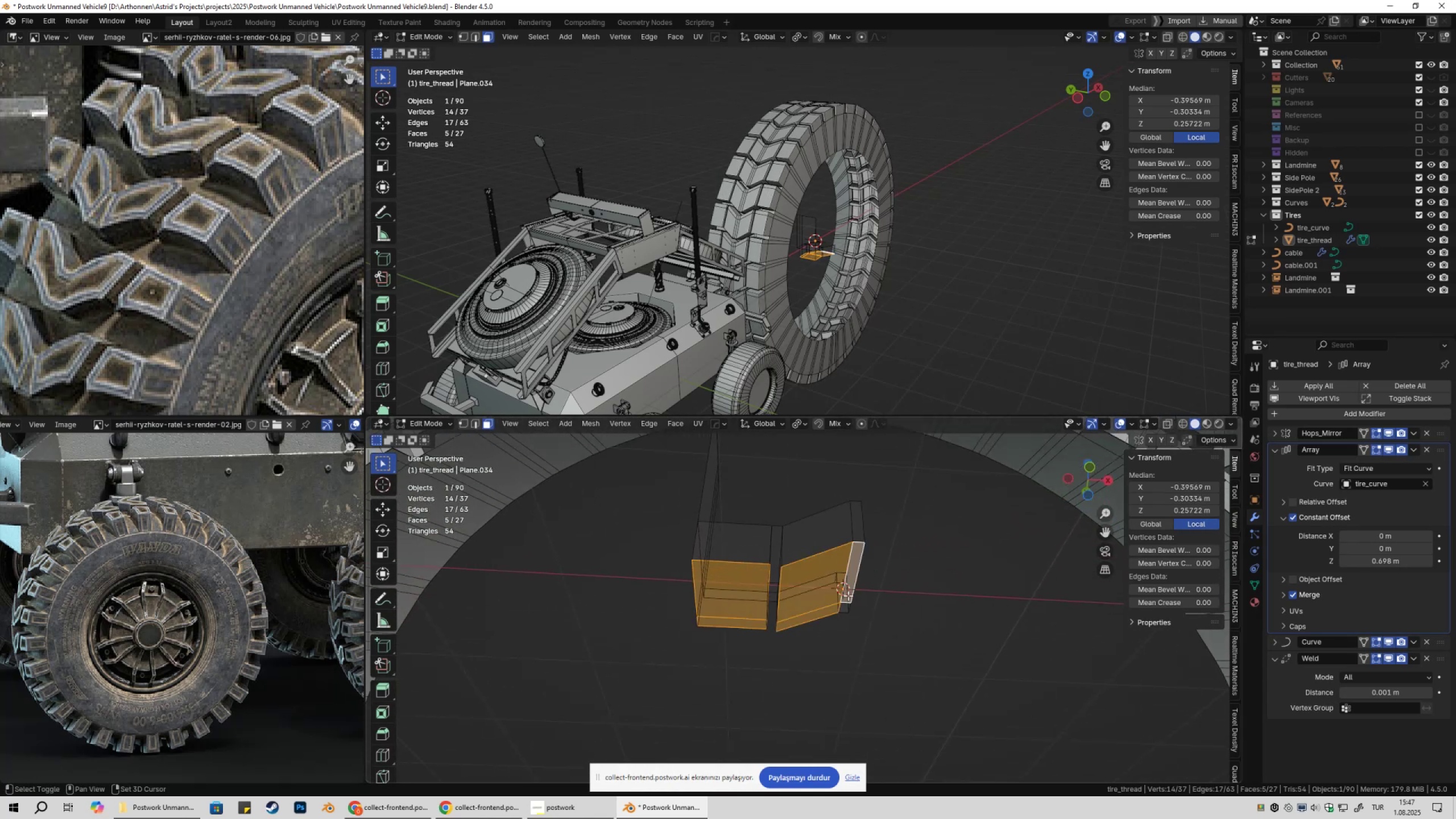 
hold_key(key=ShiftLeft, duration=0.4)
 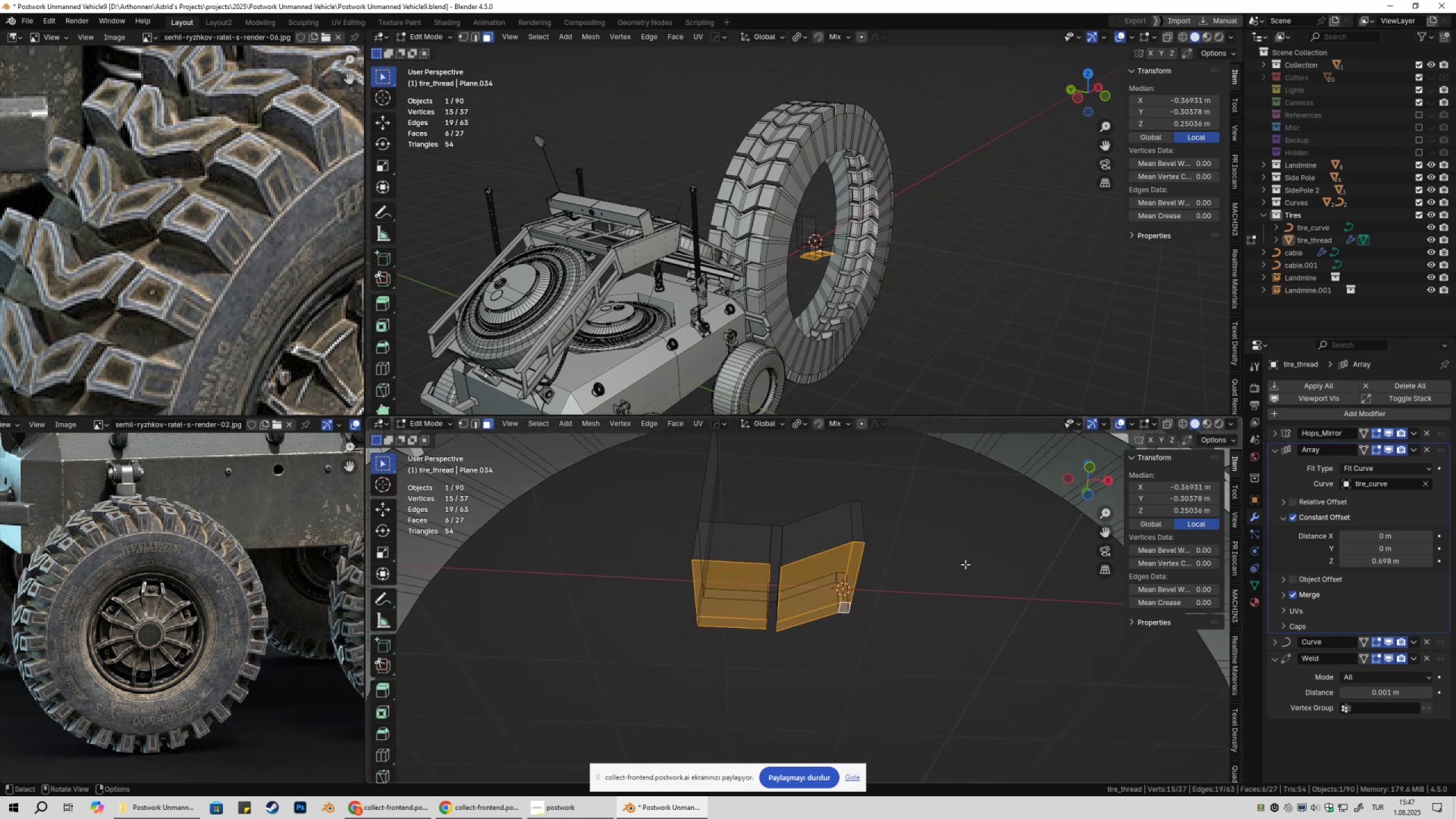 
key(S)
 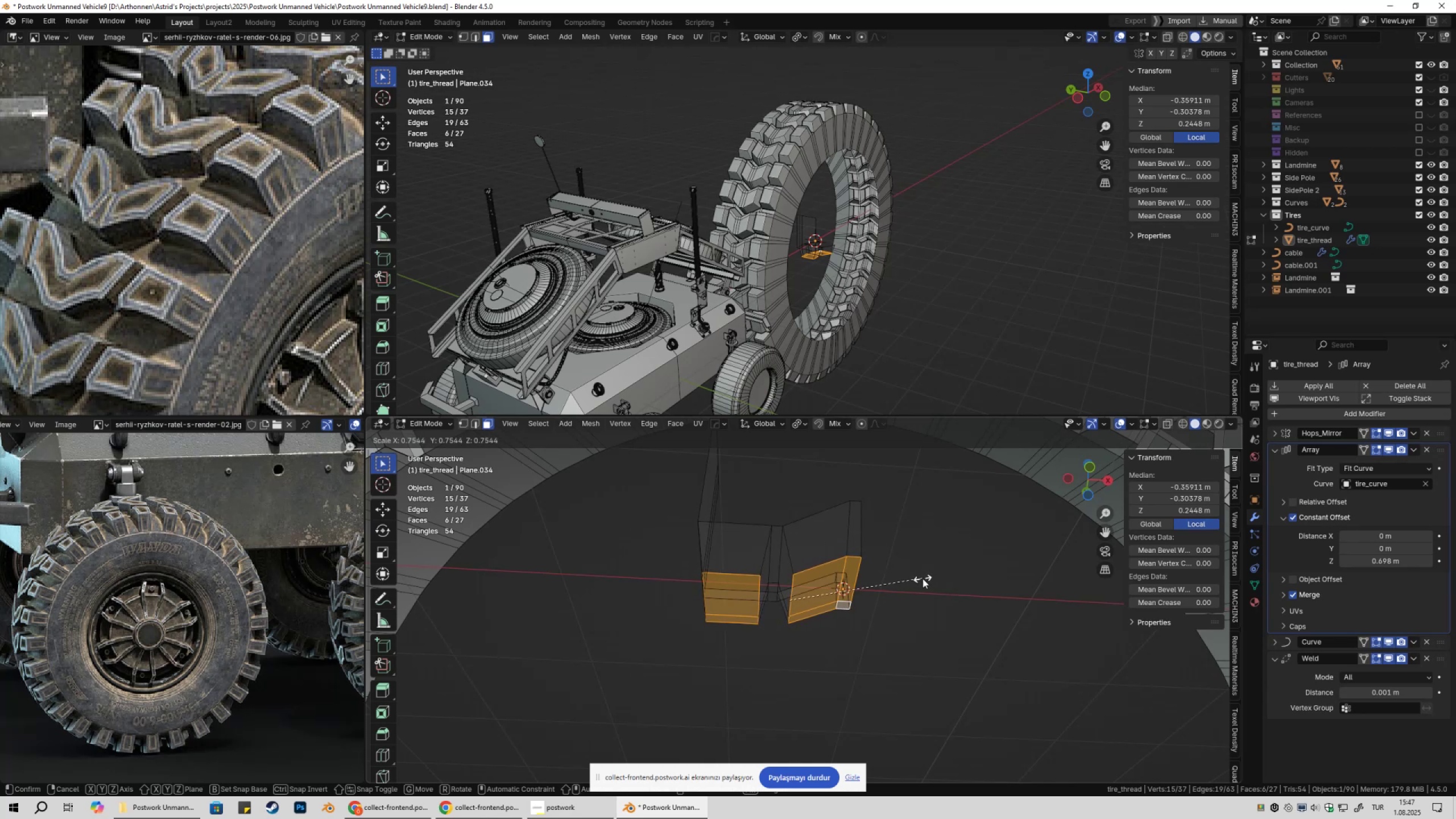 
wait(7.39)
 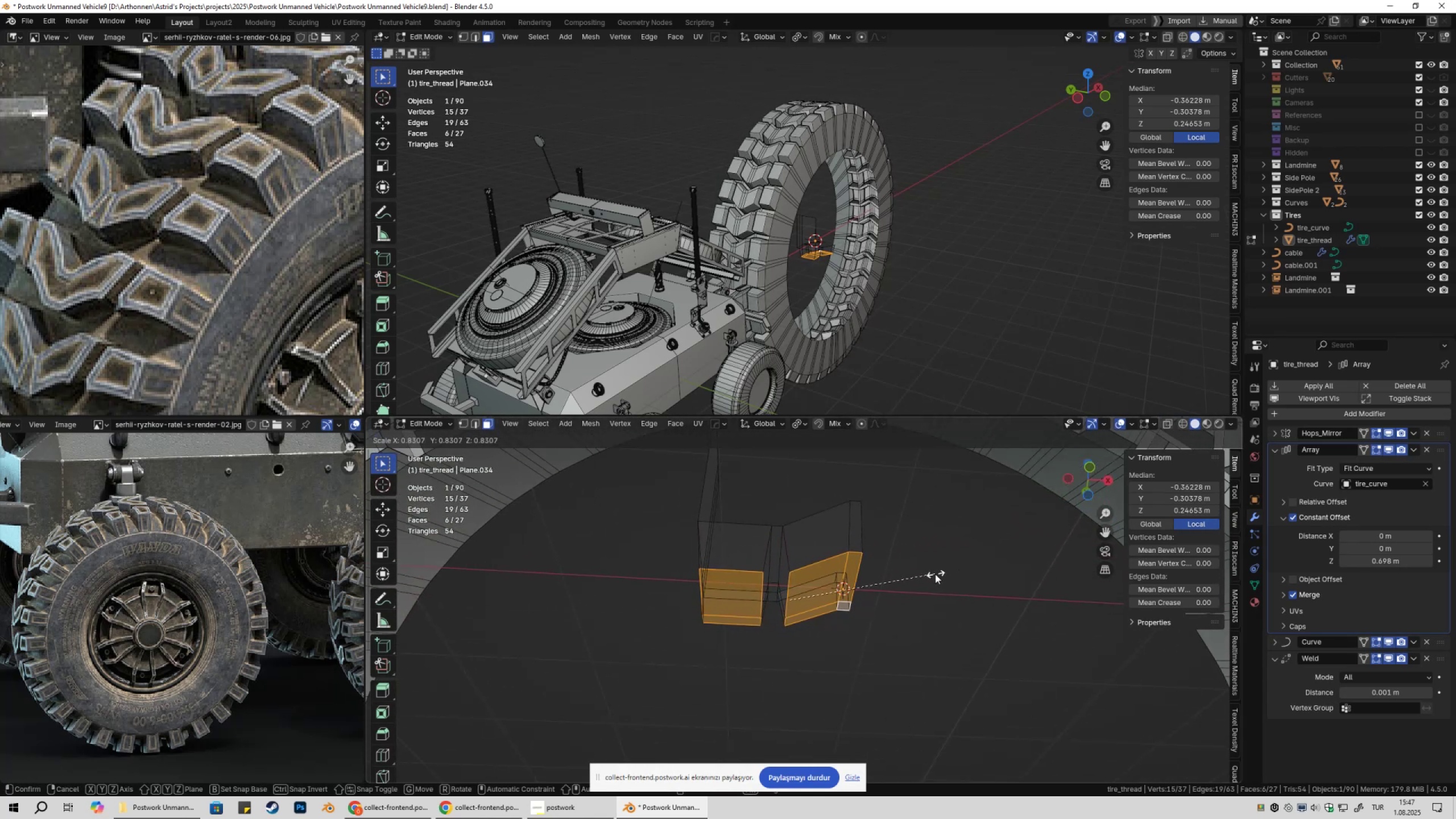 
left_click([924, 578])
 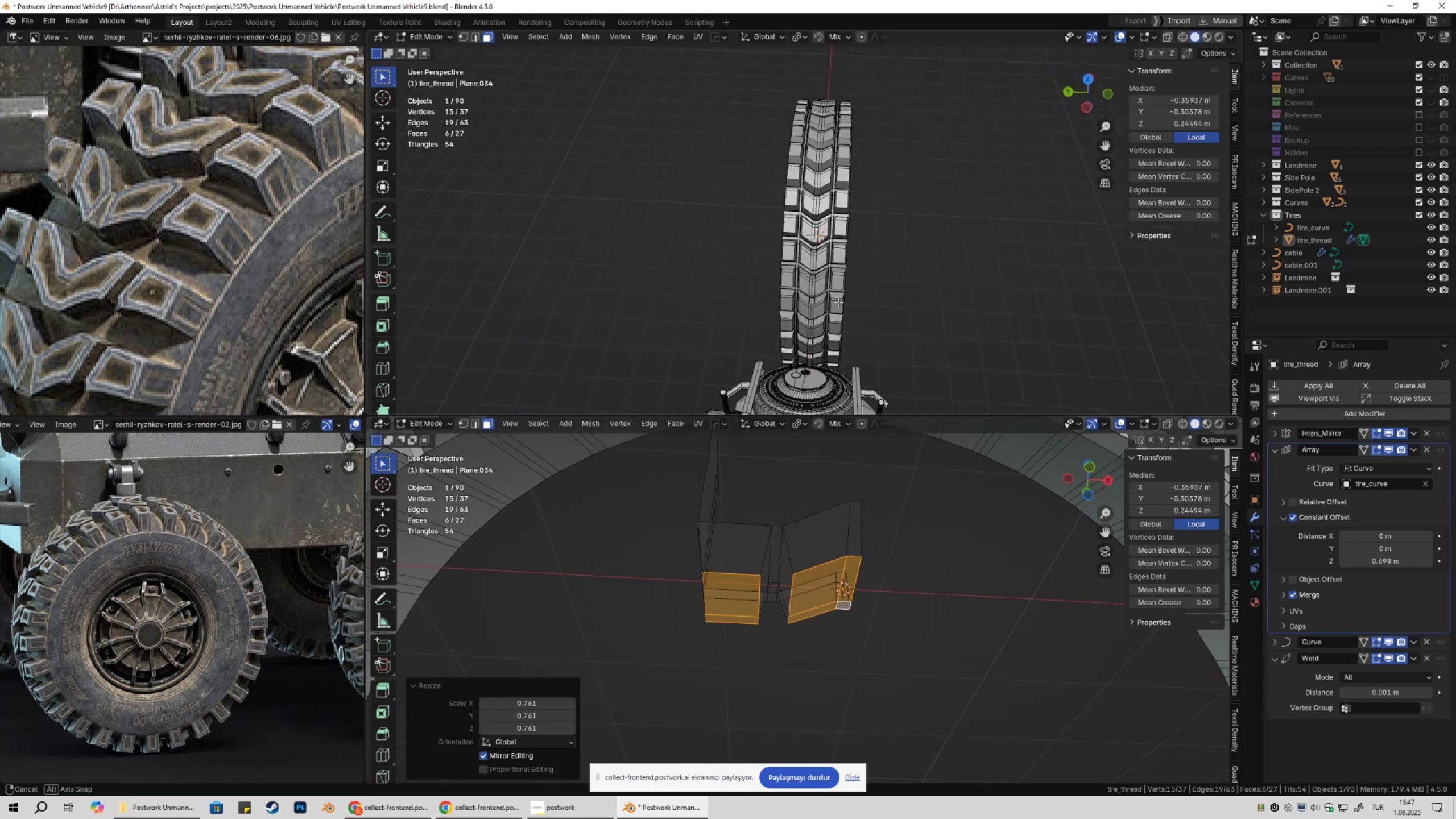 
scroll: coordinate [842, 310], scroll_direction: up, amount: 4.0
 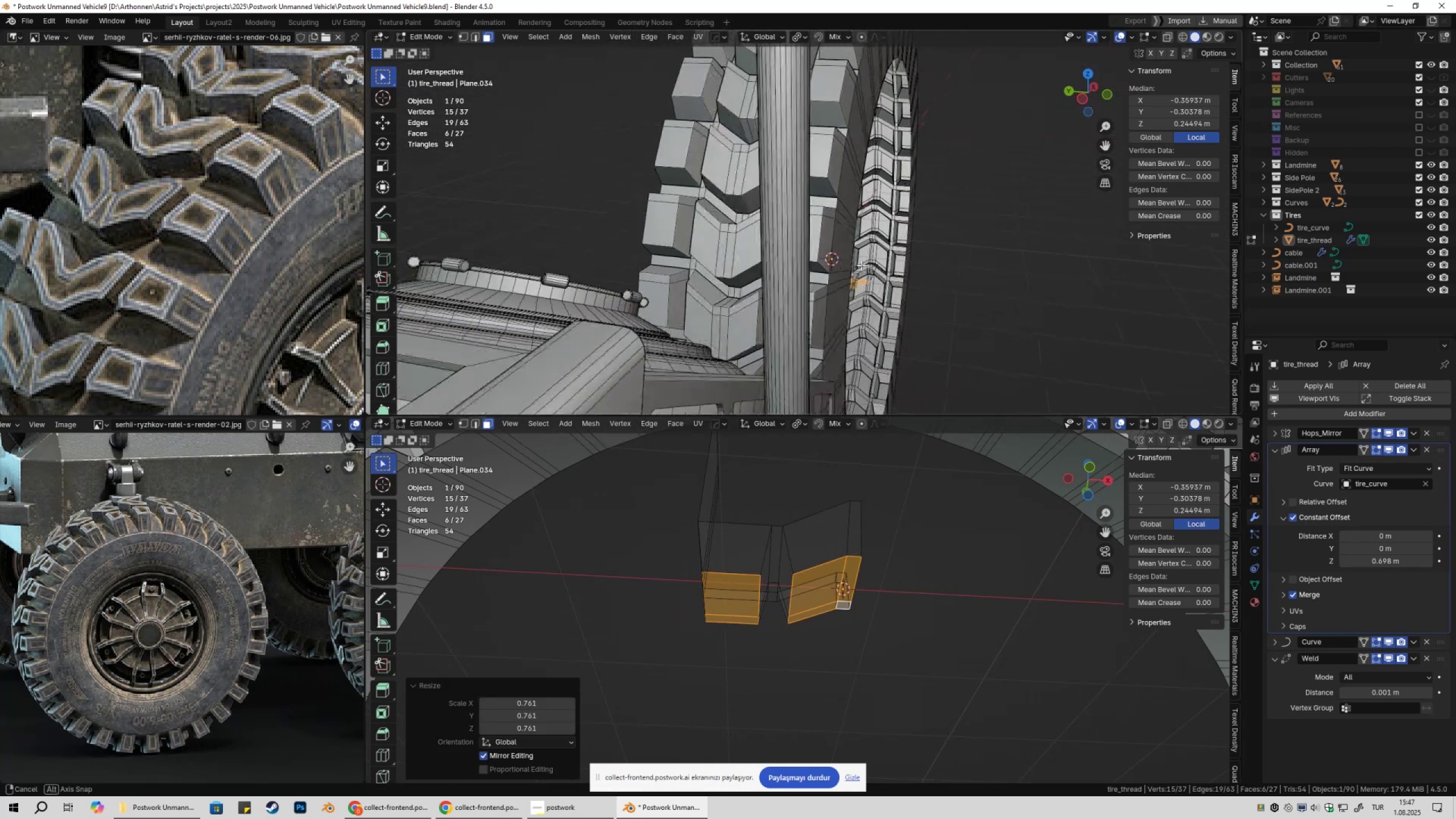 
wait(5.0)
 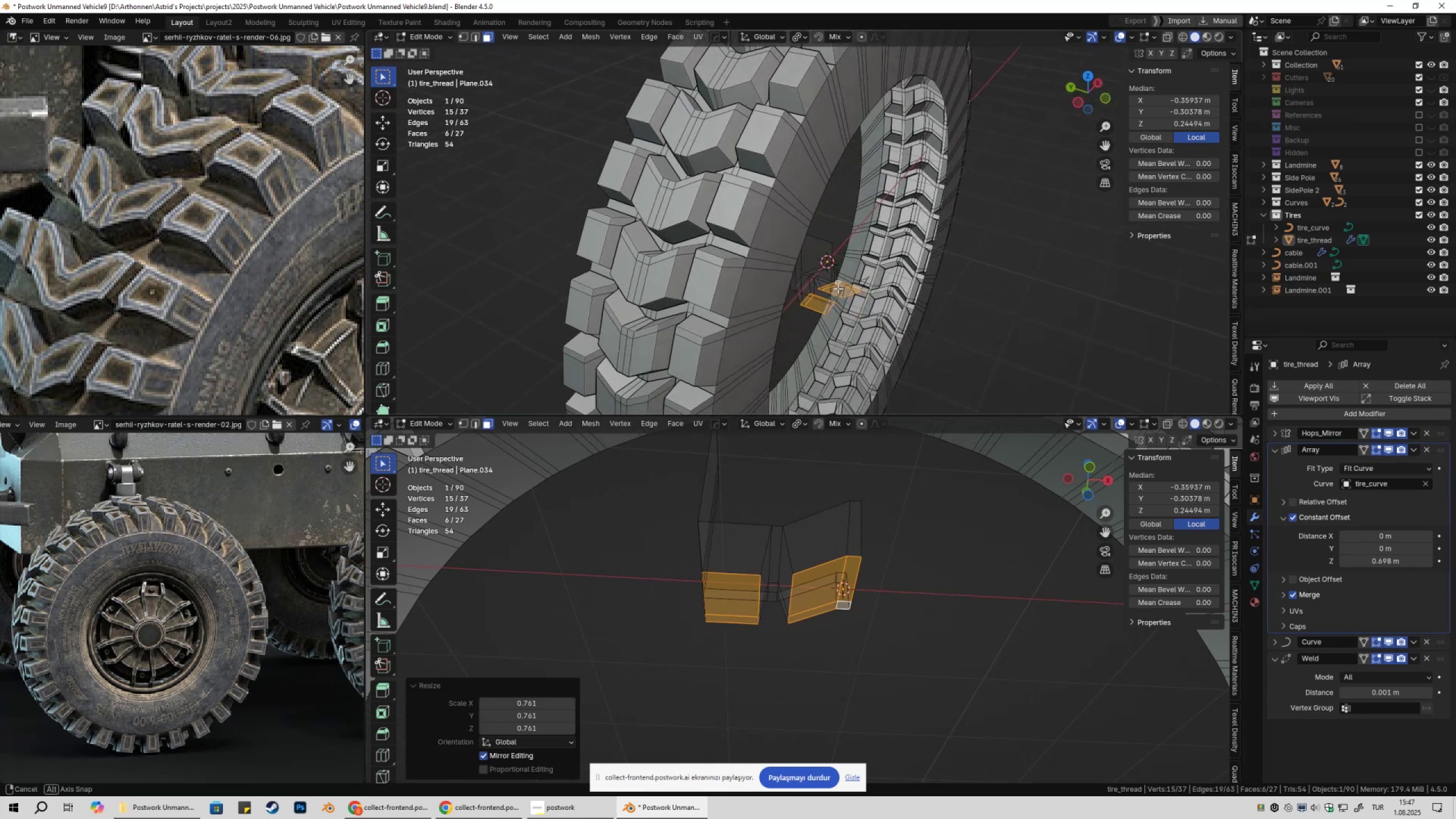 
scroll: coordinate [813, 272], scroll_direction: down, amount: 2.0
 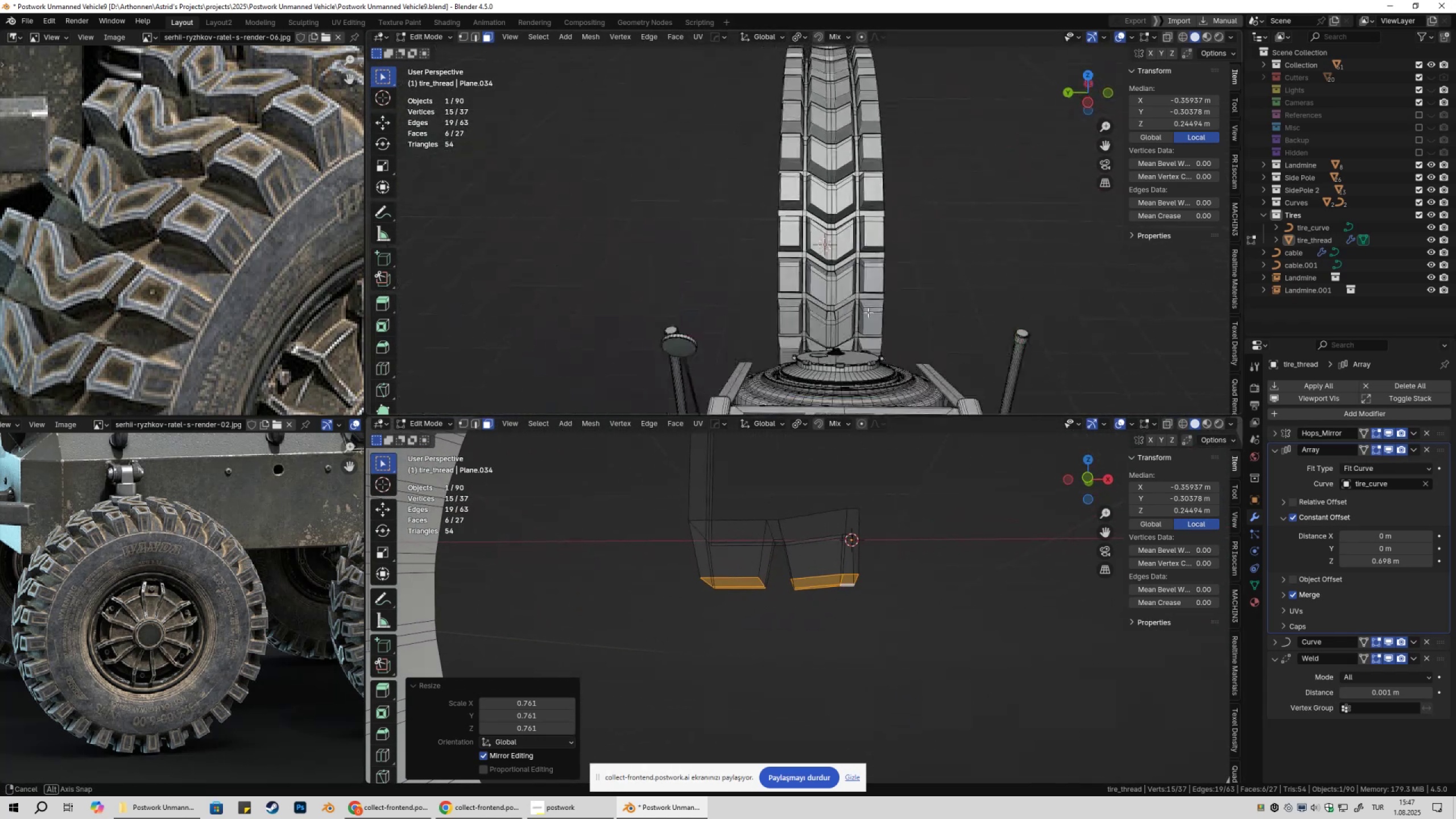 
wait(6.85)
 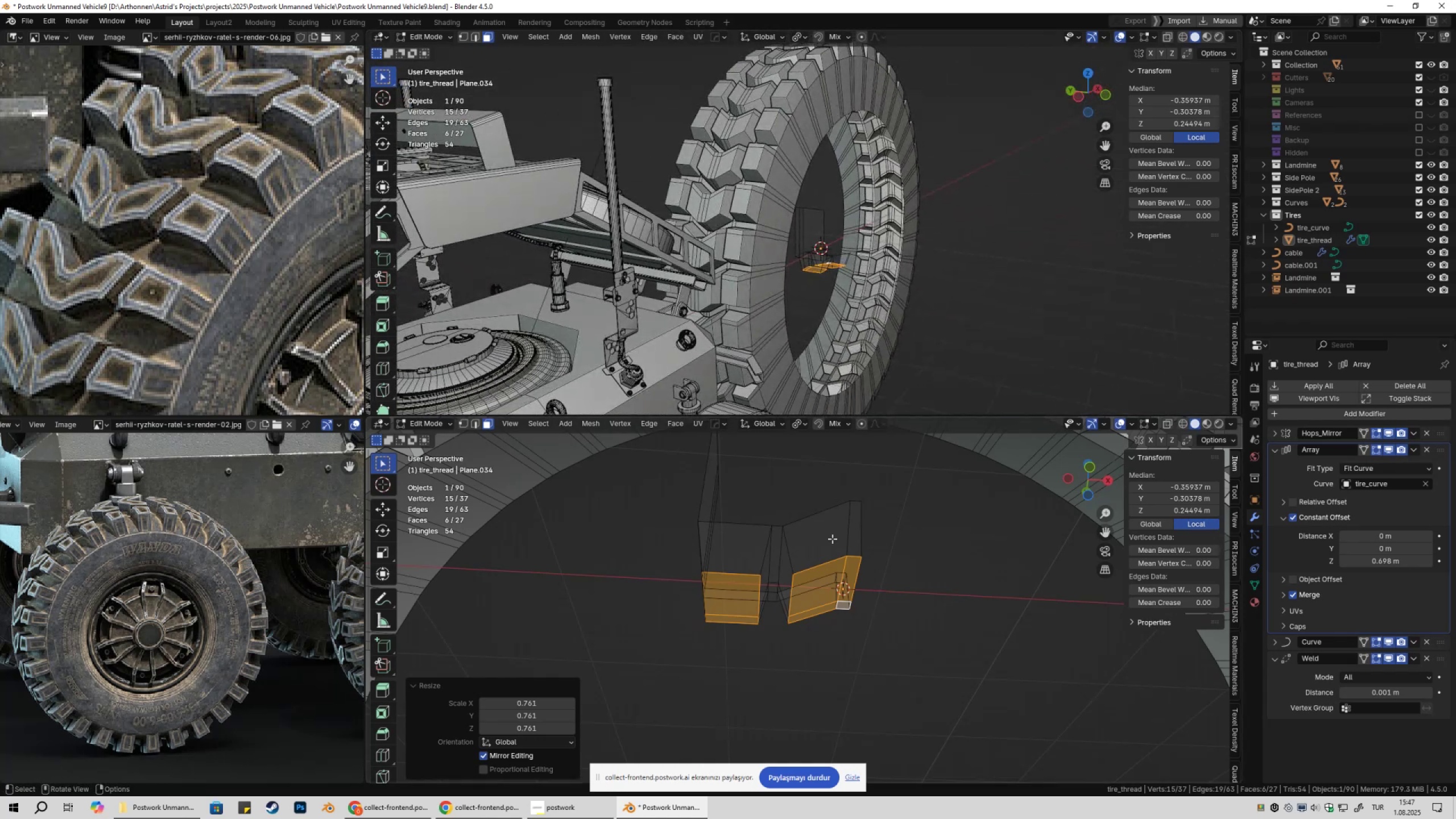 
key(Tab)
key(Tab)
type(asx)
key(Escape)
type(1z1gx)
 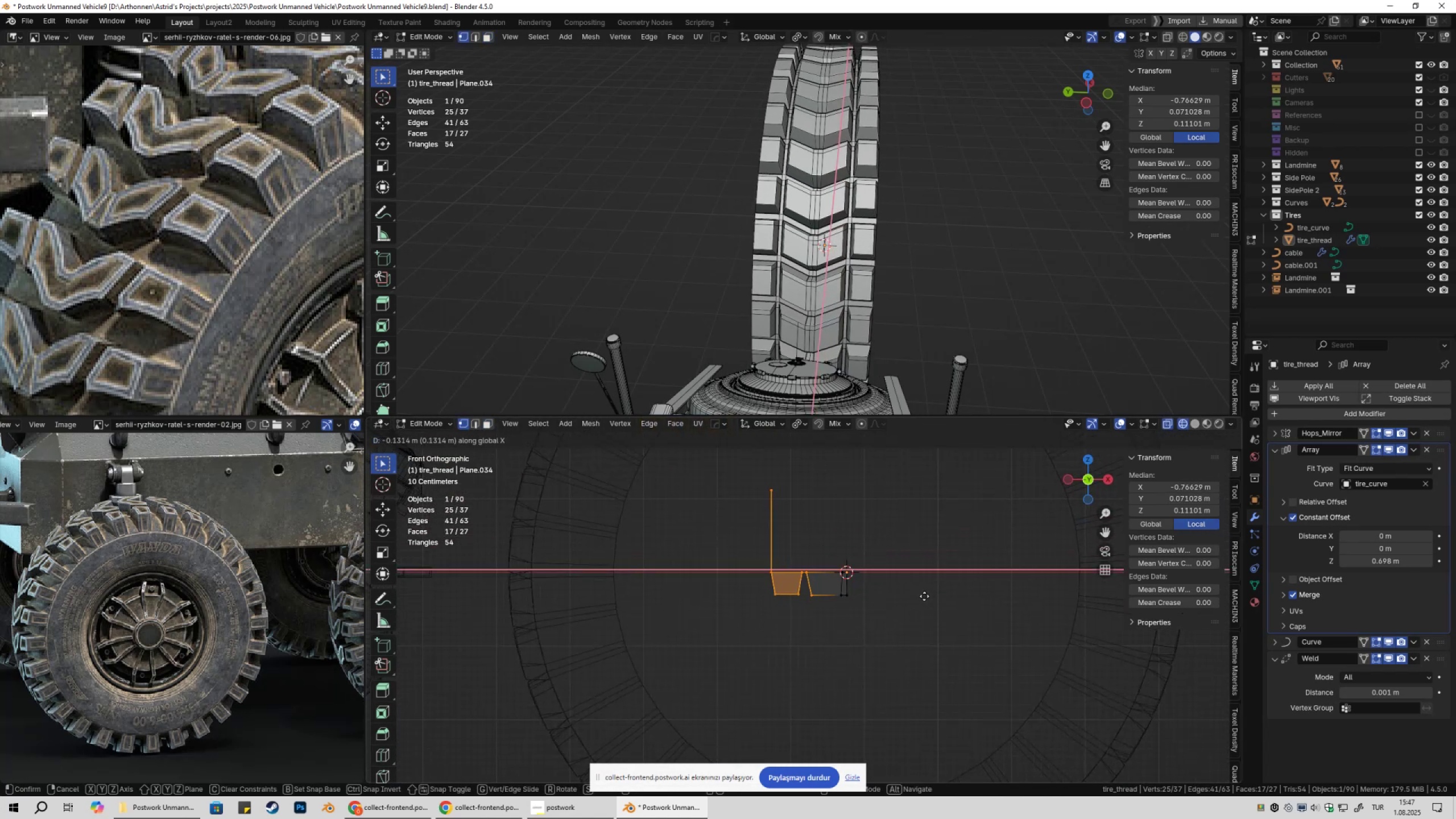 
scroll: coordinate [874, 506], scroll_direction: down, amount: 5.0
 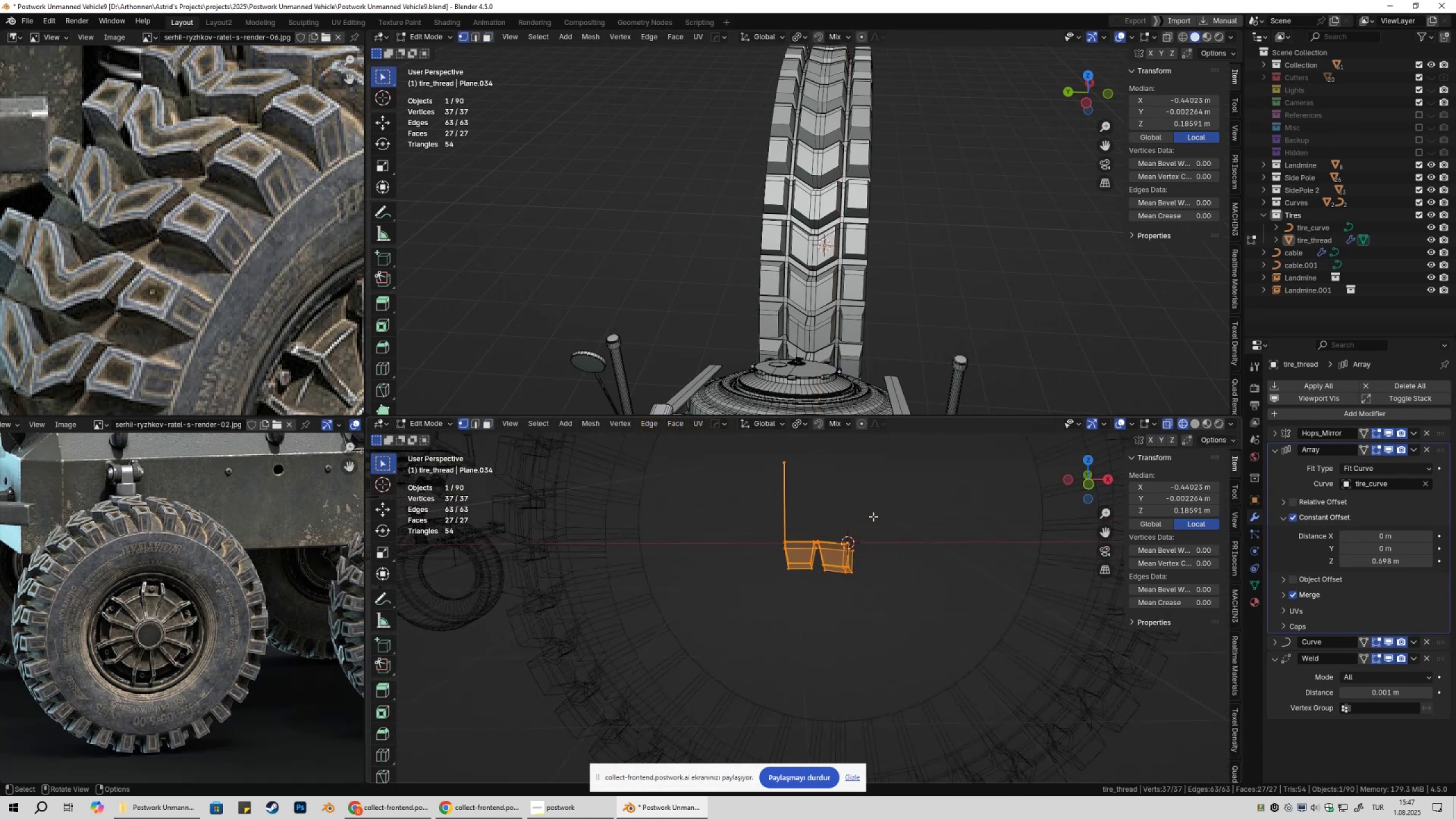 
left_click_drag(start_coordinate=[744, 455], to_coordinate=[829, 627])
 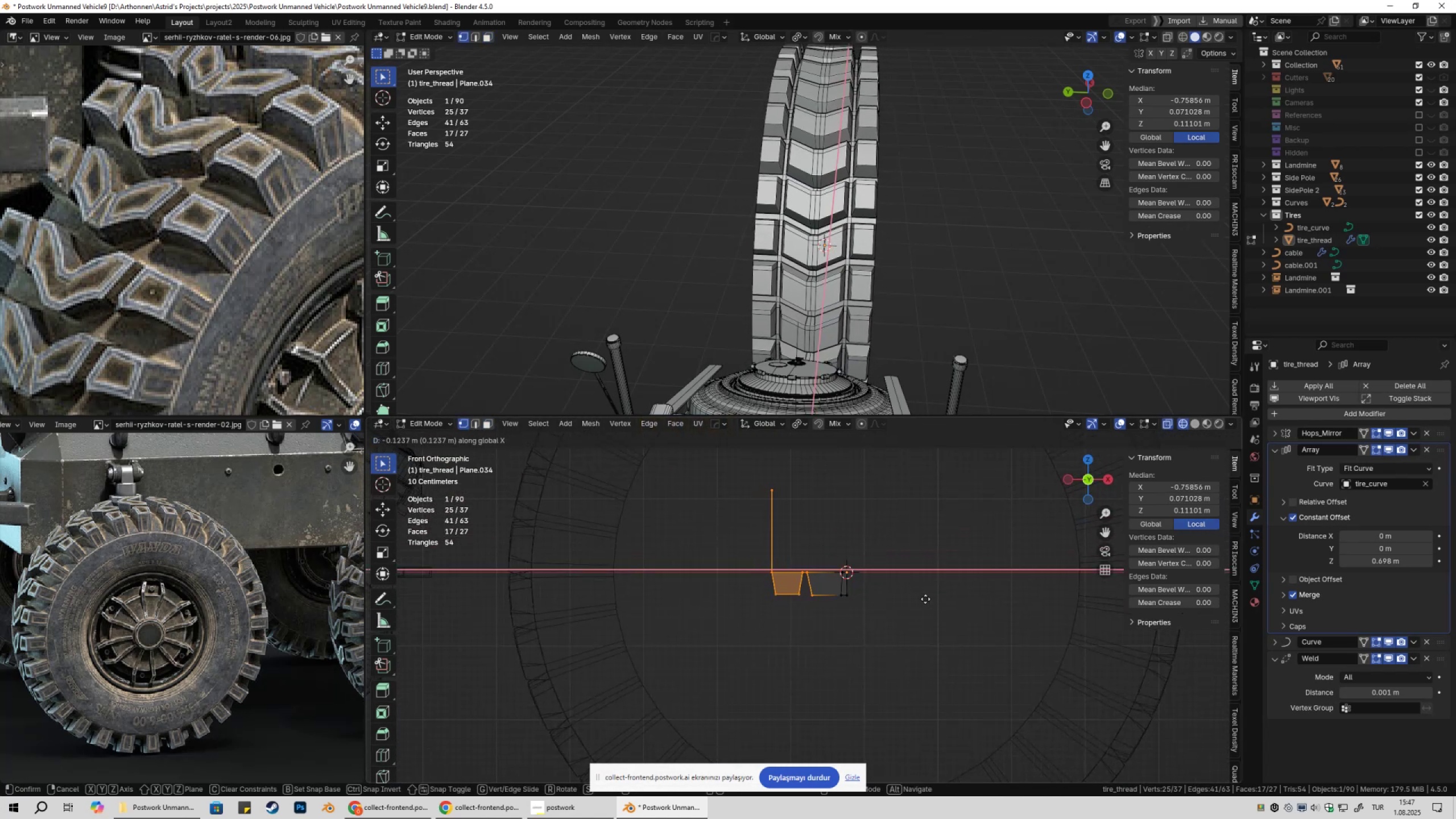 
key(Escape)
 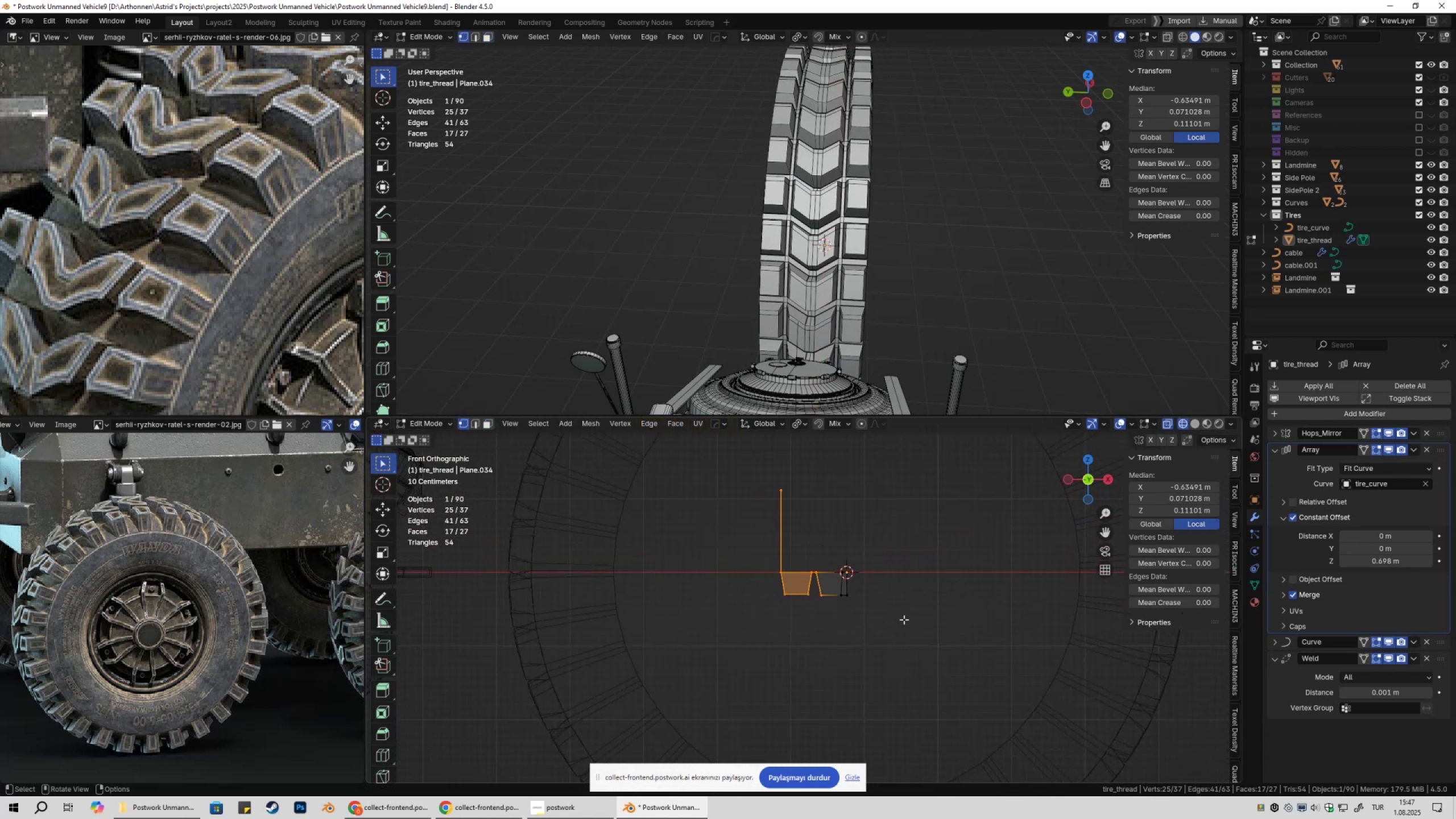 
key(Shift+ShiftLeft)
 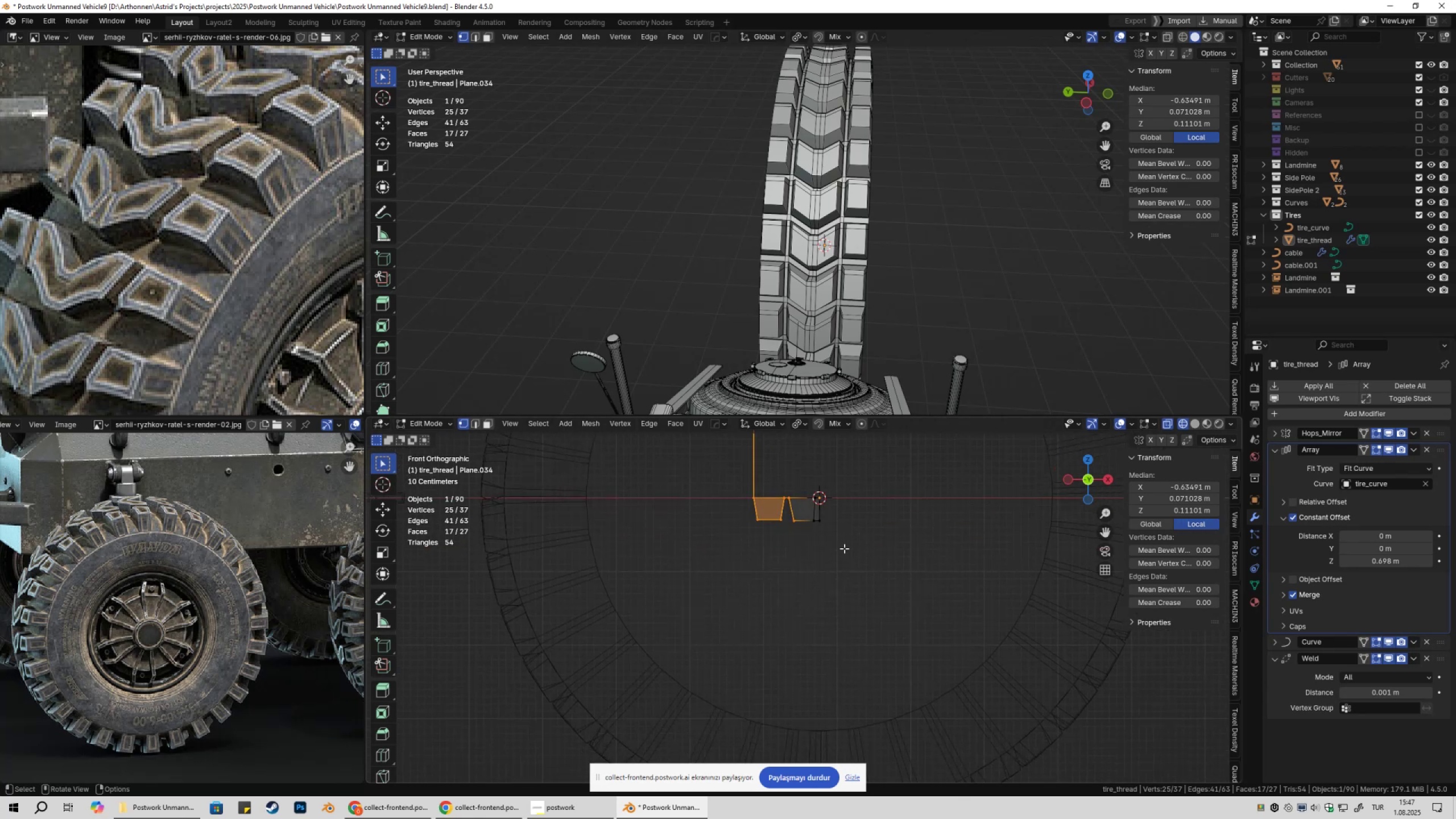 
scroll: coordinate [847, 566], scroll_direction: up, amount: 3.0
 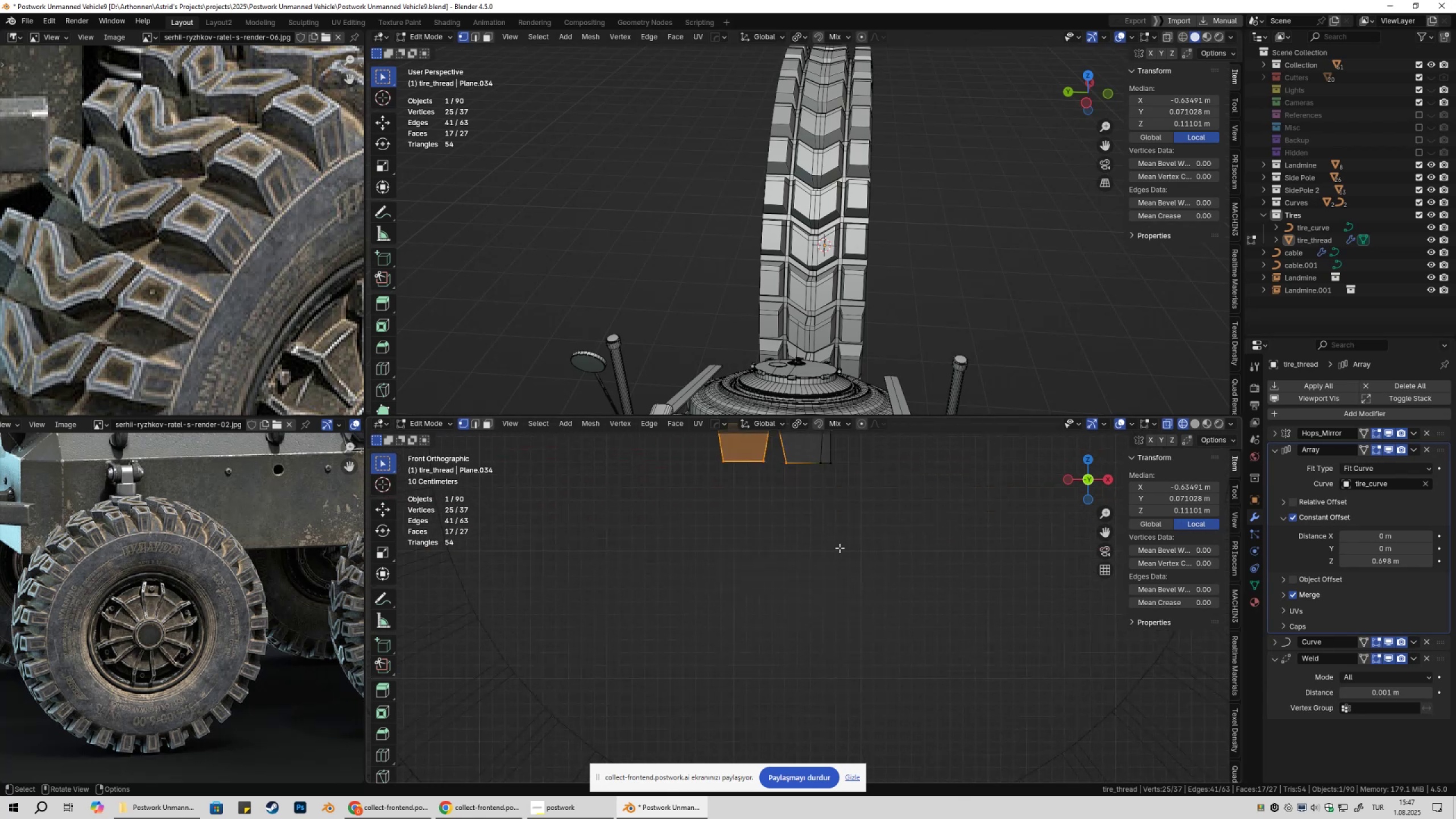 
hold_key(key=ShiftLeft, duration=0.4)
 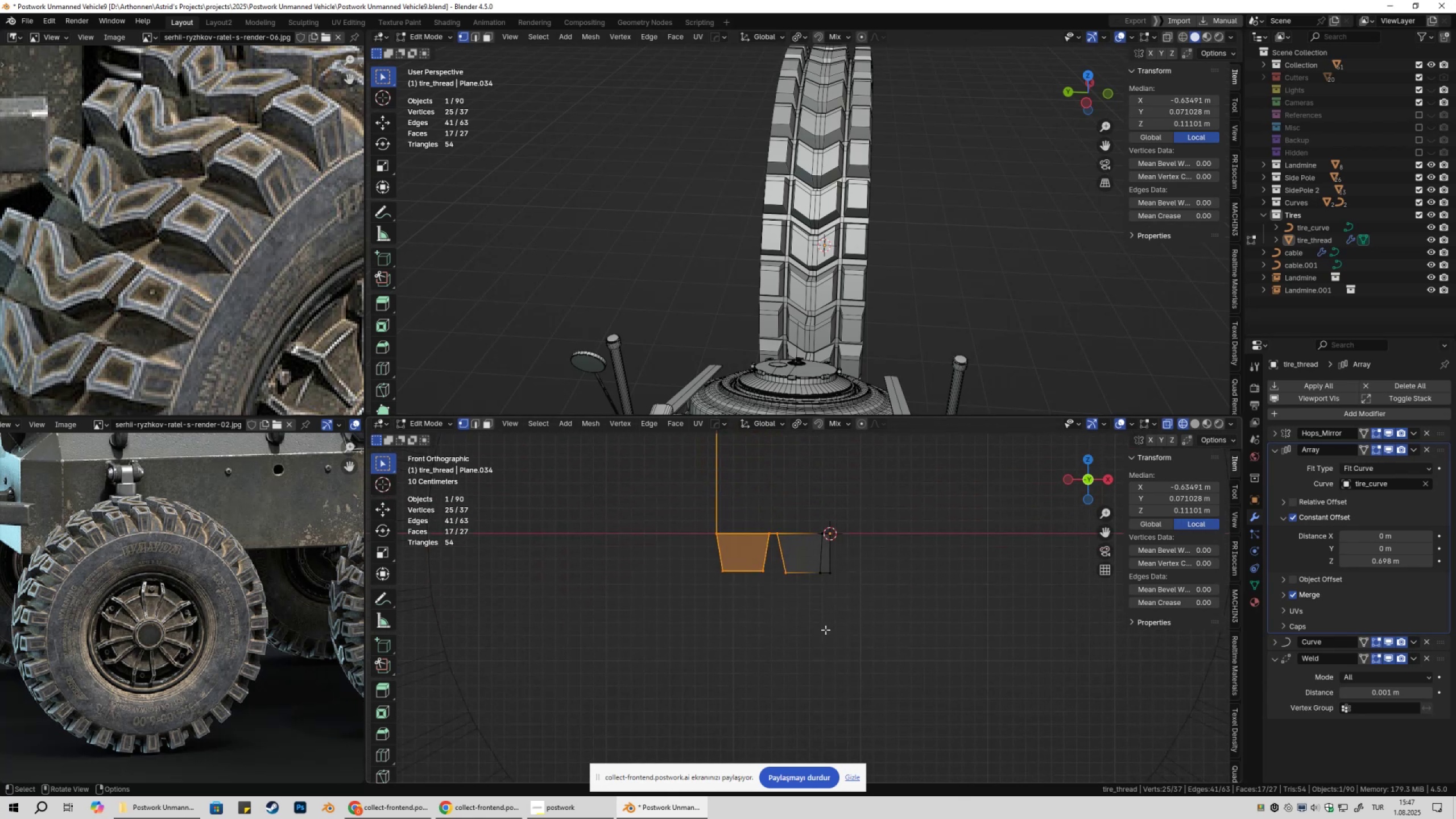 
scroll: coordinate [829, 631], scroll_direction: up, amount: 2.0
 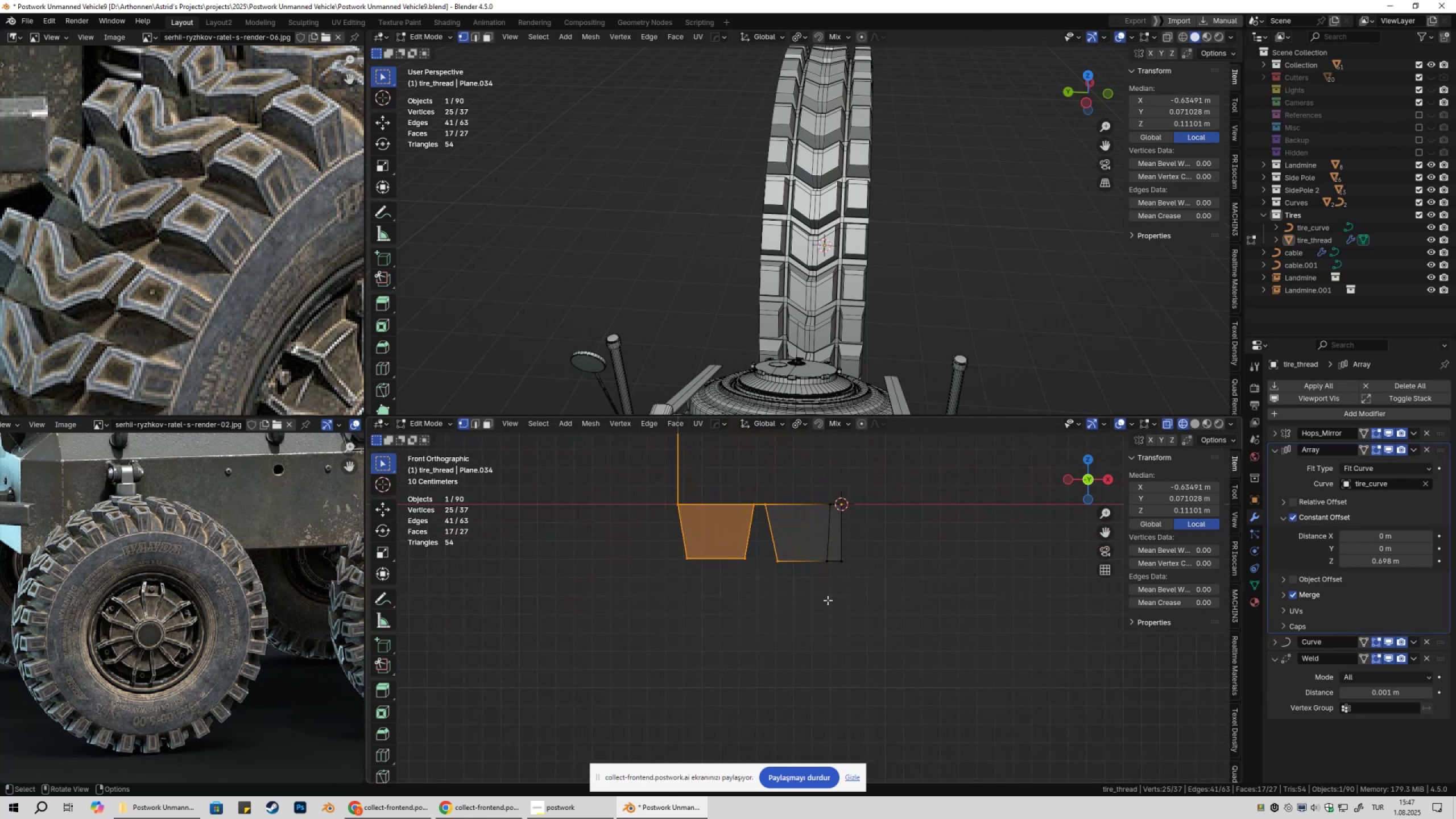 
key(Shift+ShiftLeft)
 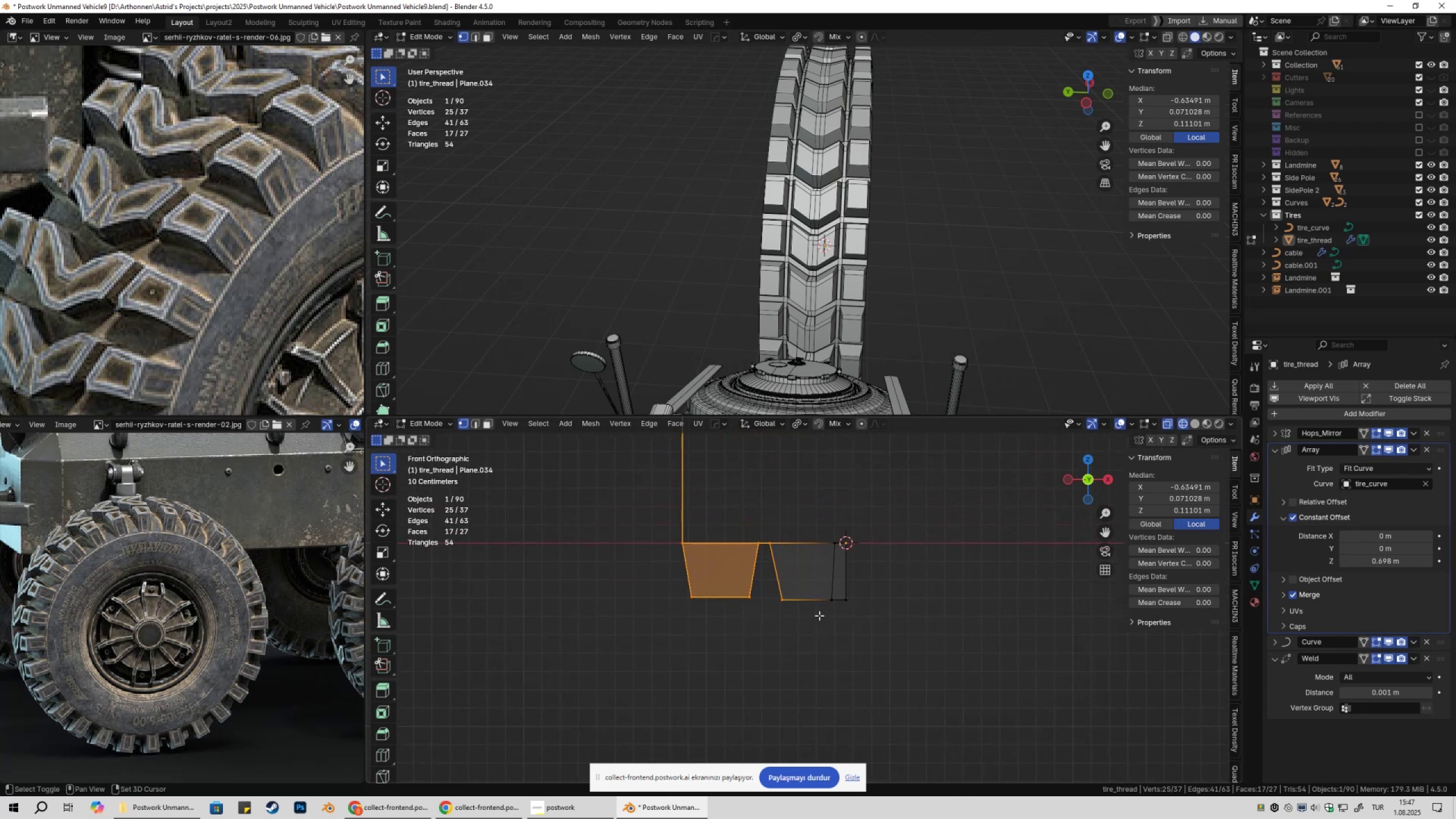 
scroll: coordinate [819, 615], scroll_direction: up, amount: 2.0
 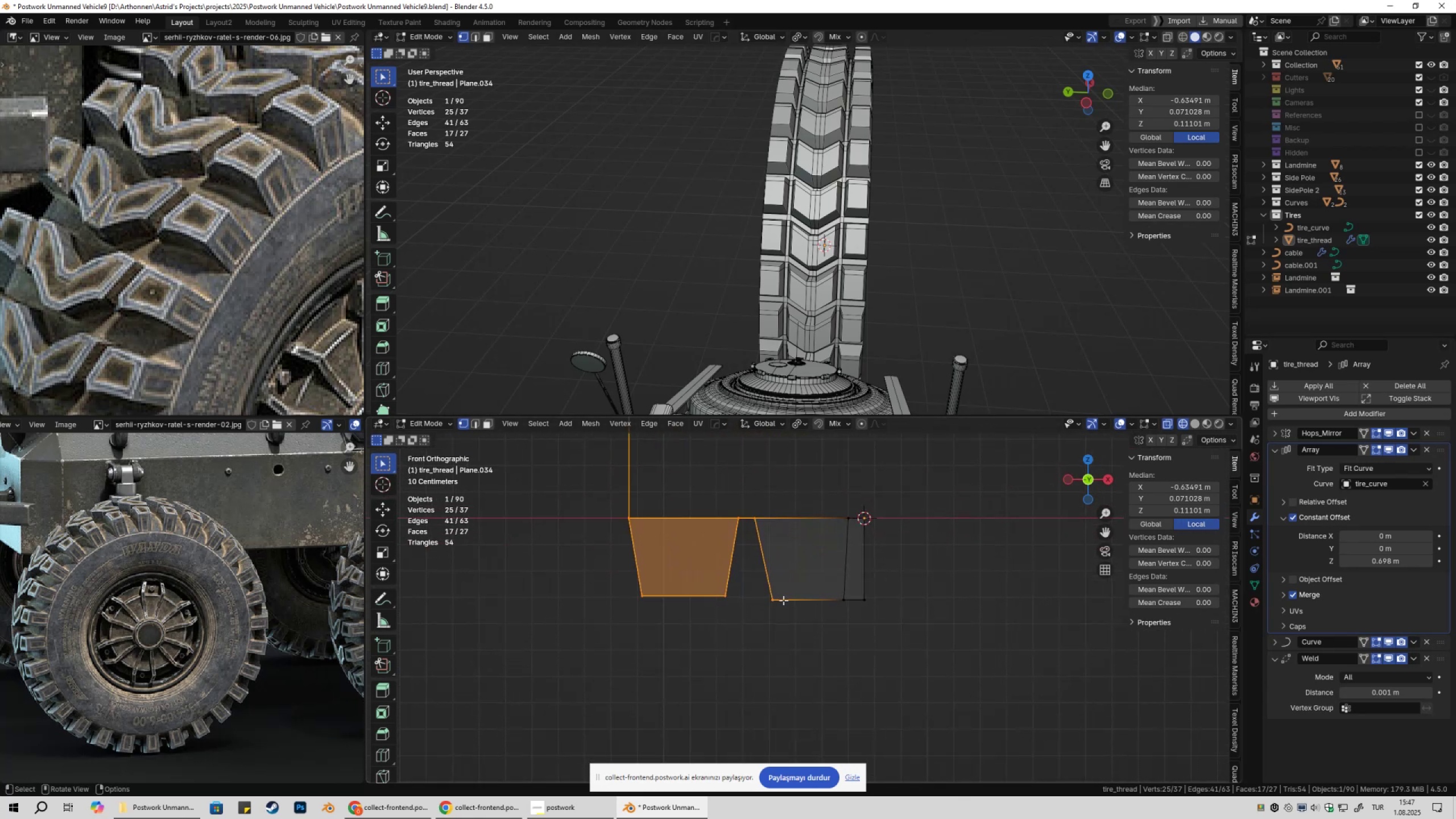 
scroll: coordinate [776, 612], scroll_direction: down, amount: 3.0
 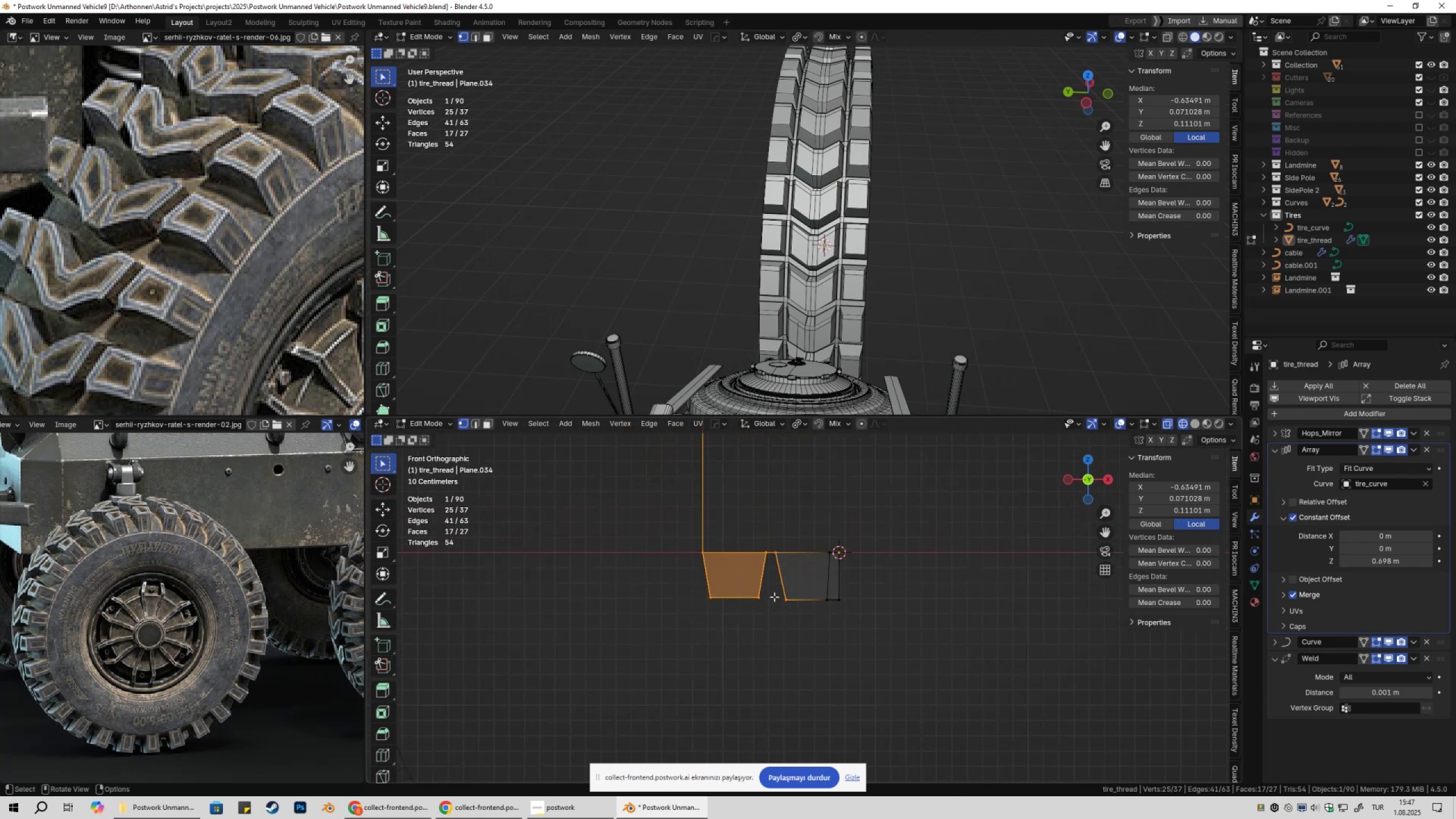 
hold_key(key=ShiftLeft, duration=0.41)
 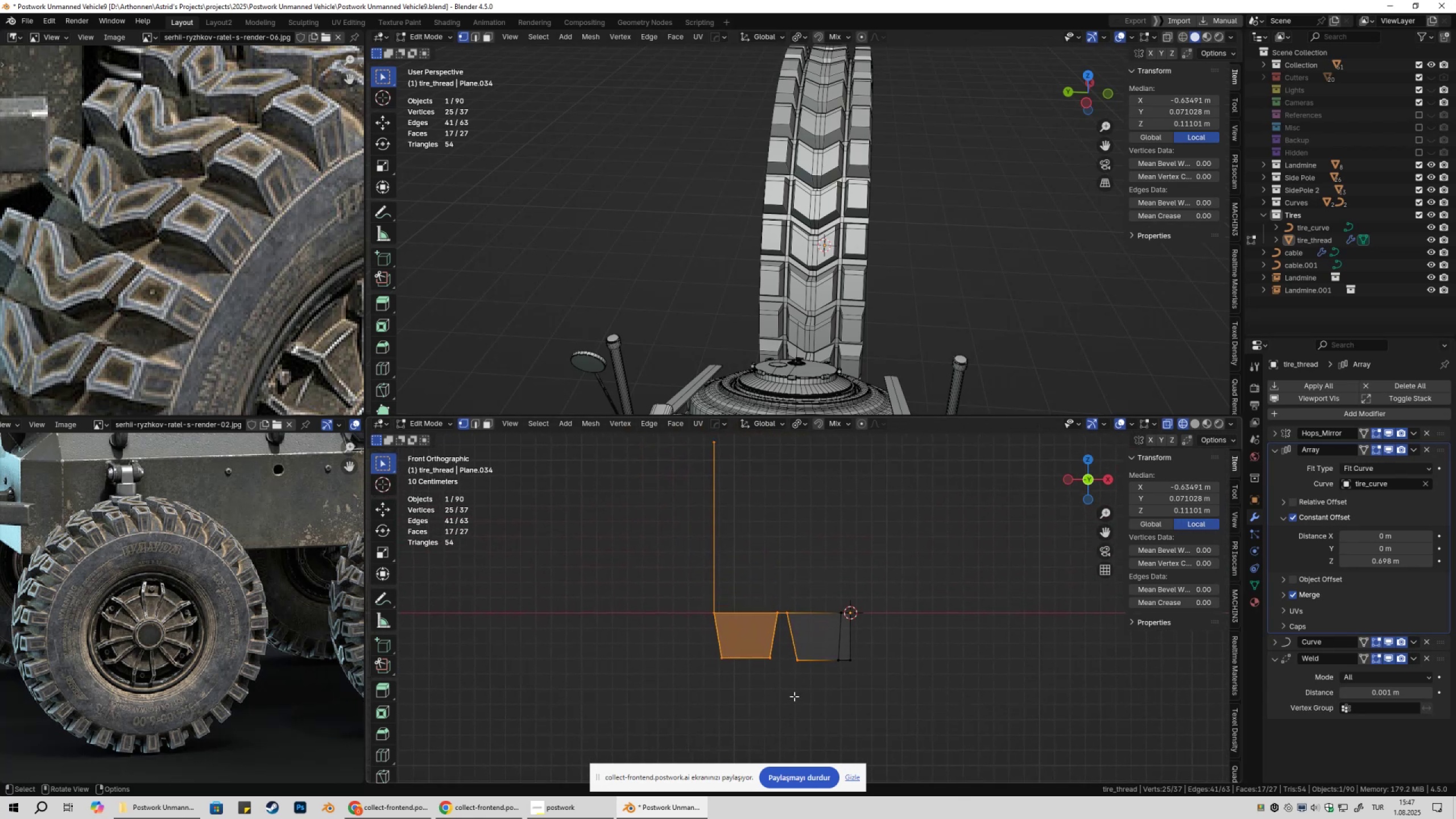 
scroll: coordinate [793, 698], scroll_direction: down, amount: 2.0
 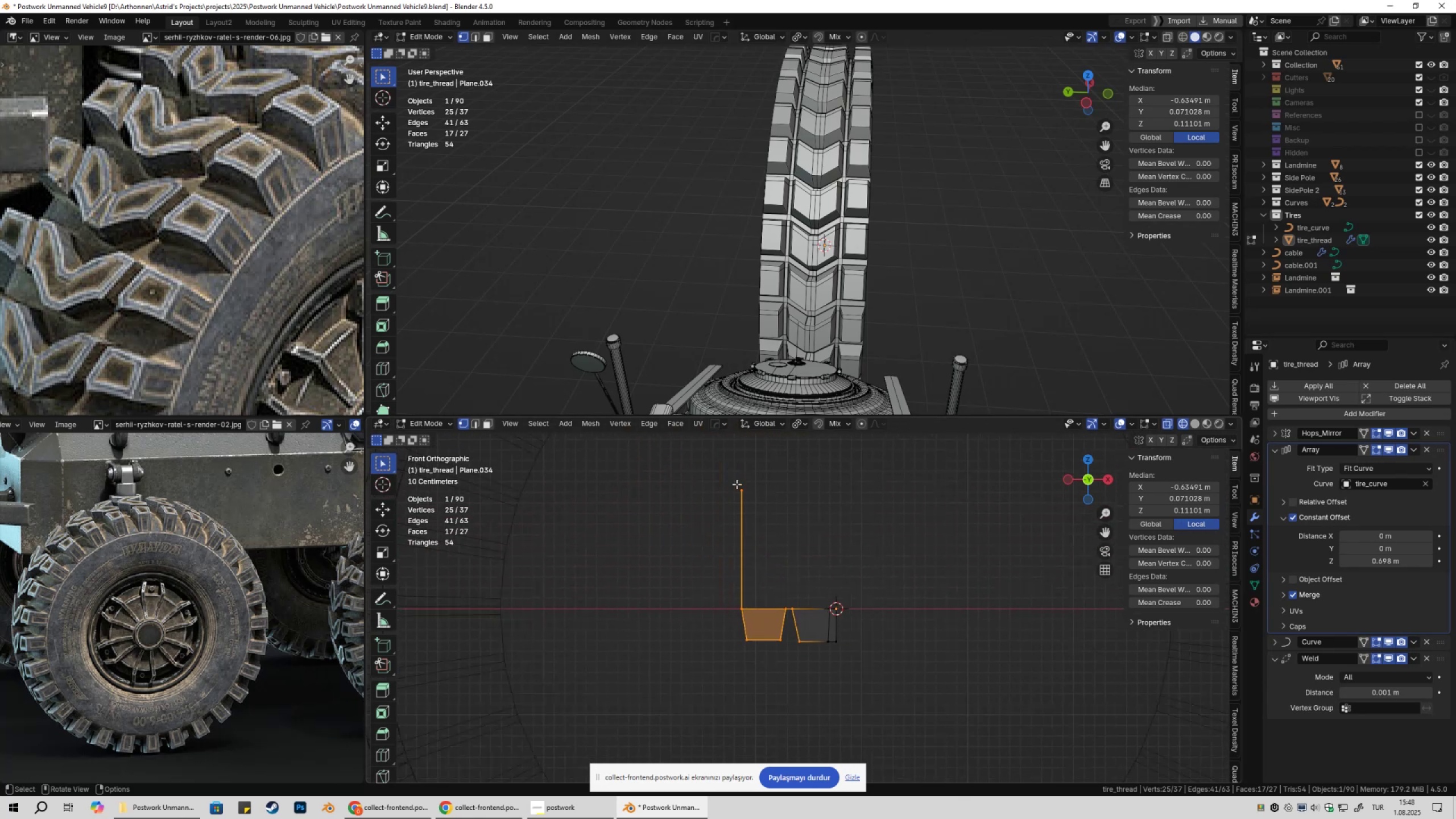 
left_click_drag(start_coordinate=[715, 454], to_coordinate=[789, 668])
 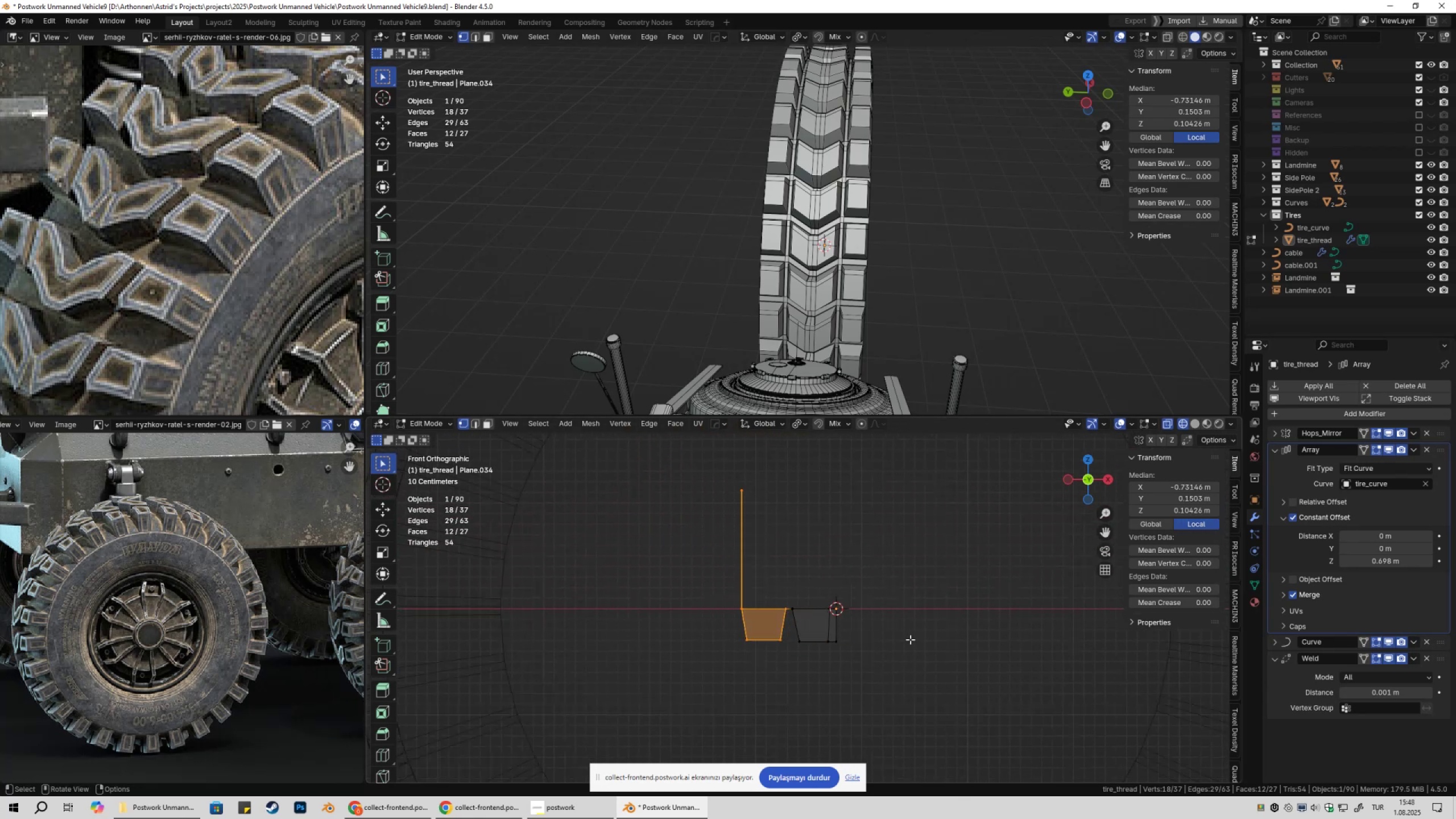 
type(gx)
 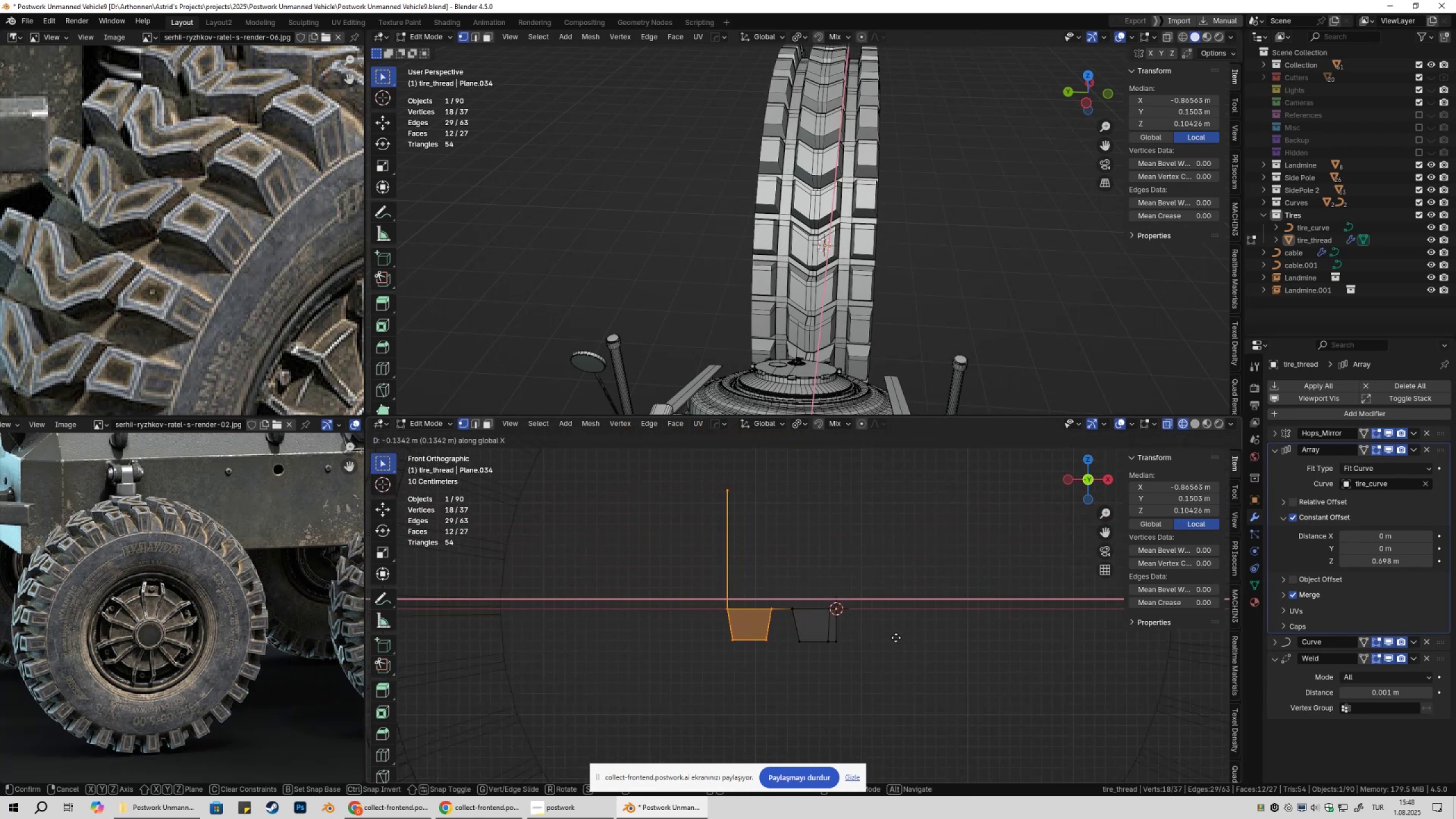 
left_click([896, 638])
 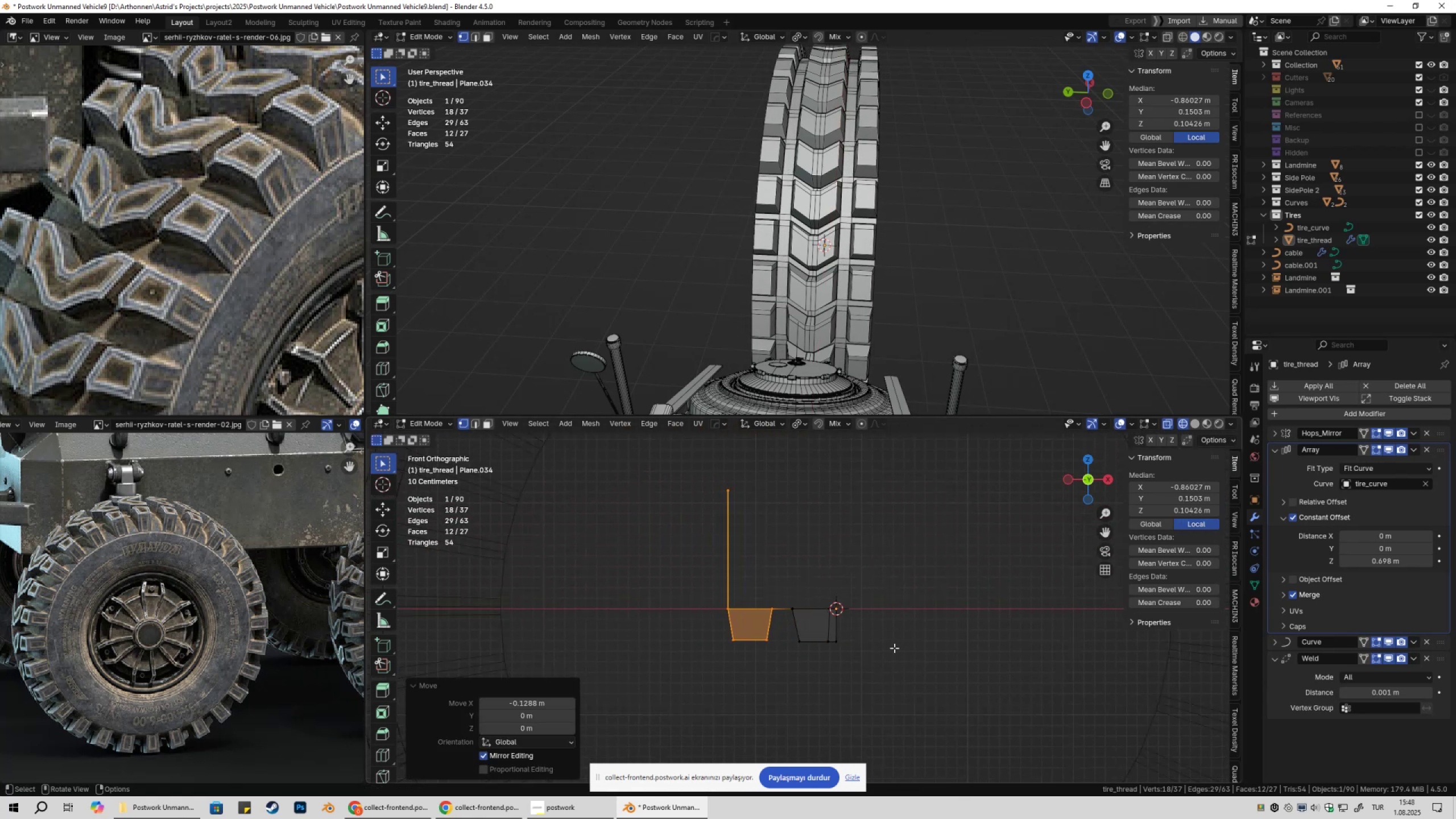 
hold_key(key=ShiftLeft, duration=0.32)
 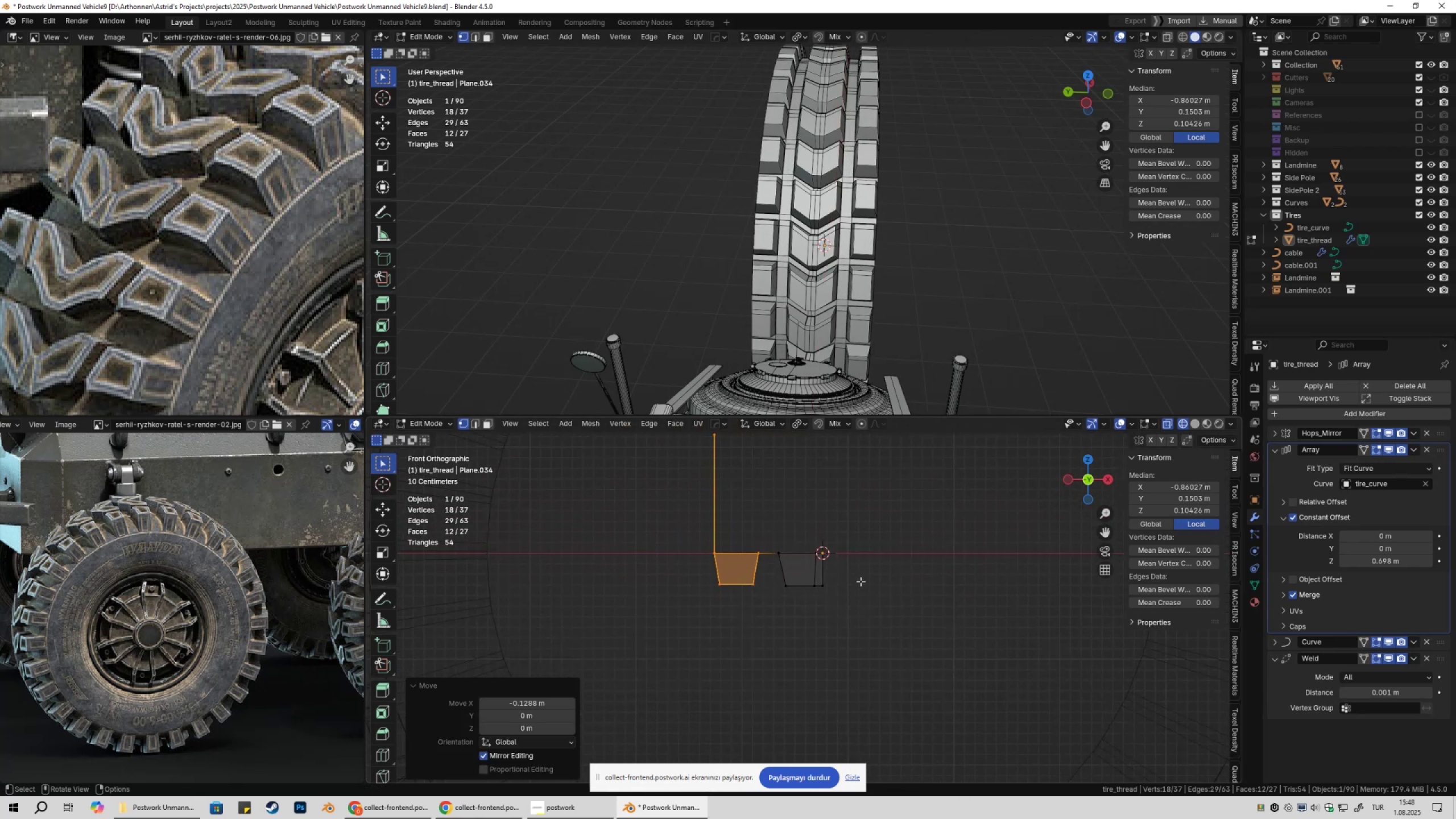 
scroll: coordinate [859, 586], scroll_direction: down, amount: 1.0
 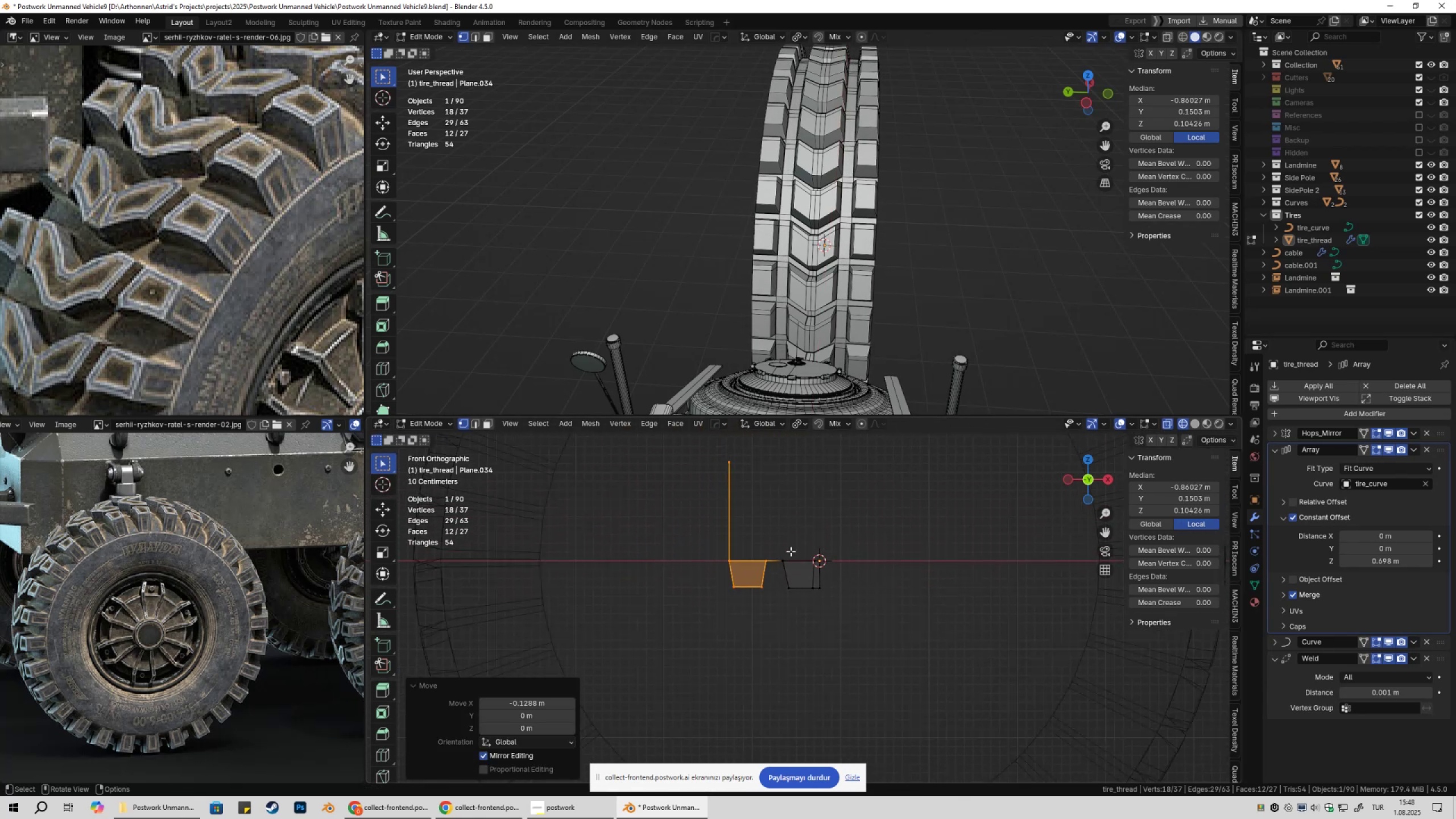 
left_click_drag(start_coordinate=[768, 530], to_coordinate=[816, 614])
 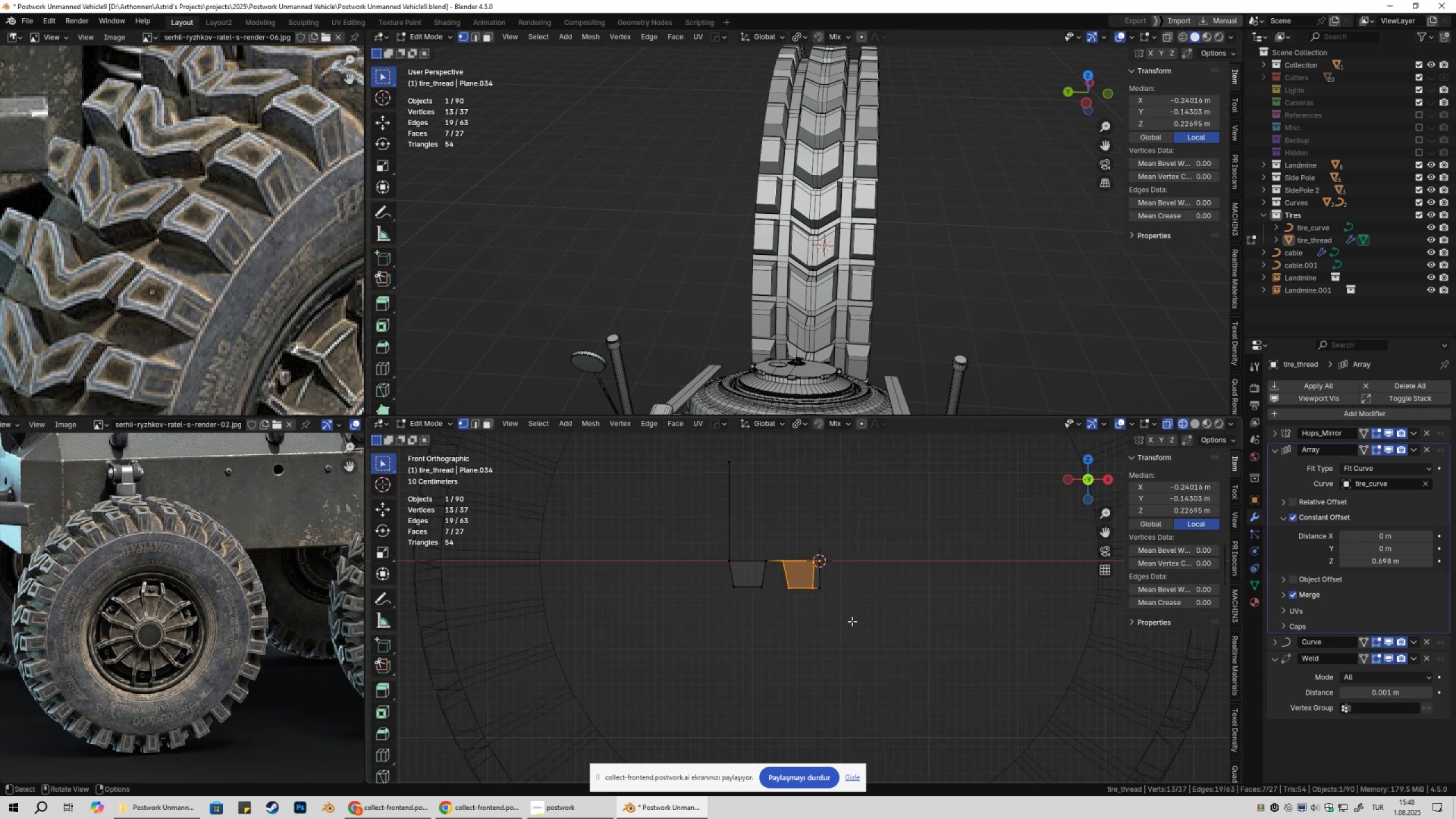 
type(gx)
key(Escape)
type(gx)
key(Escape)
type(gx)
key(Escape)
type(gx)
key(Escape)
type(gx)
 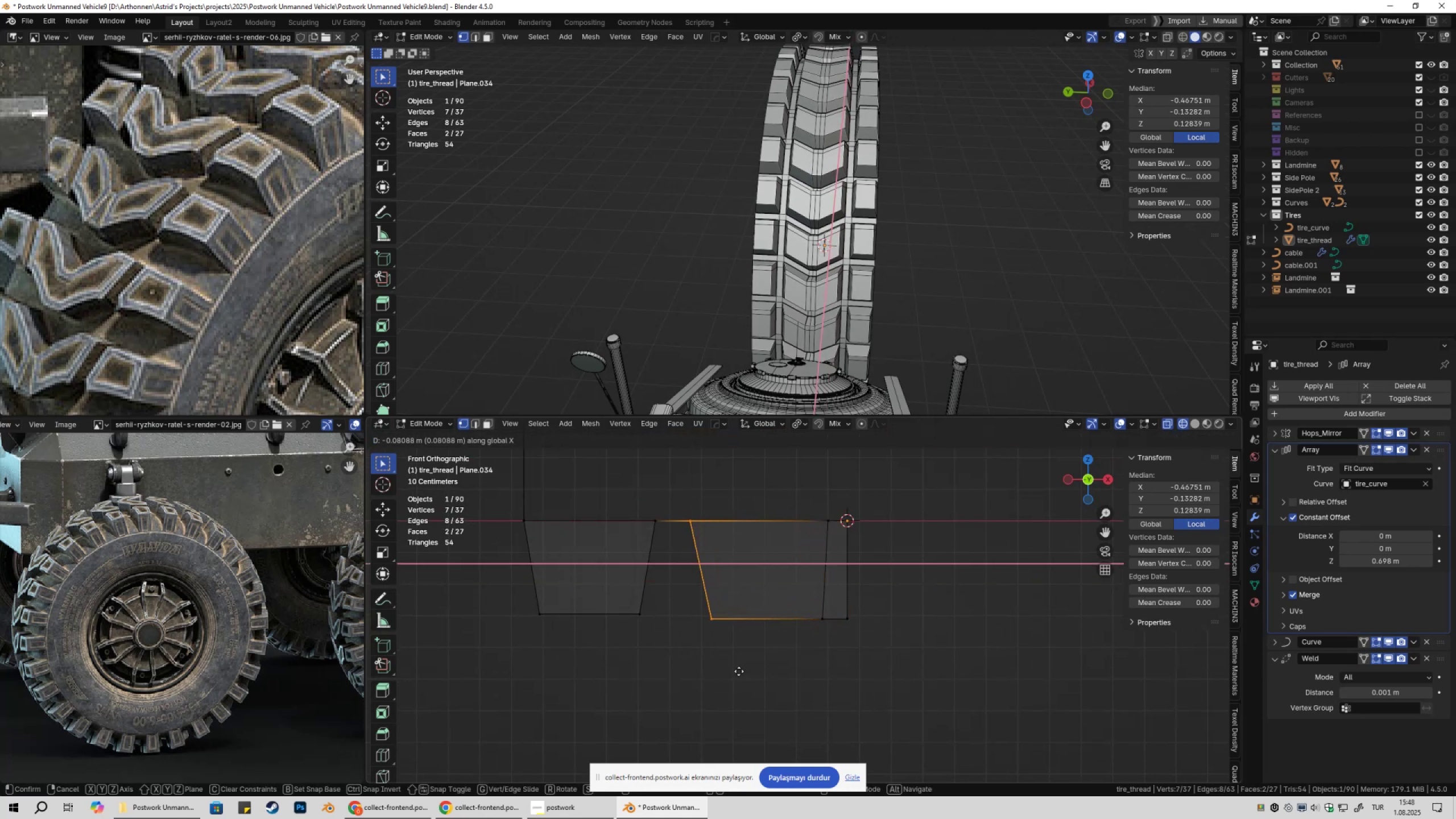 
scroll: coordinate [884, 645], scroll_direction: up, amount: 4.0
 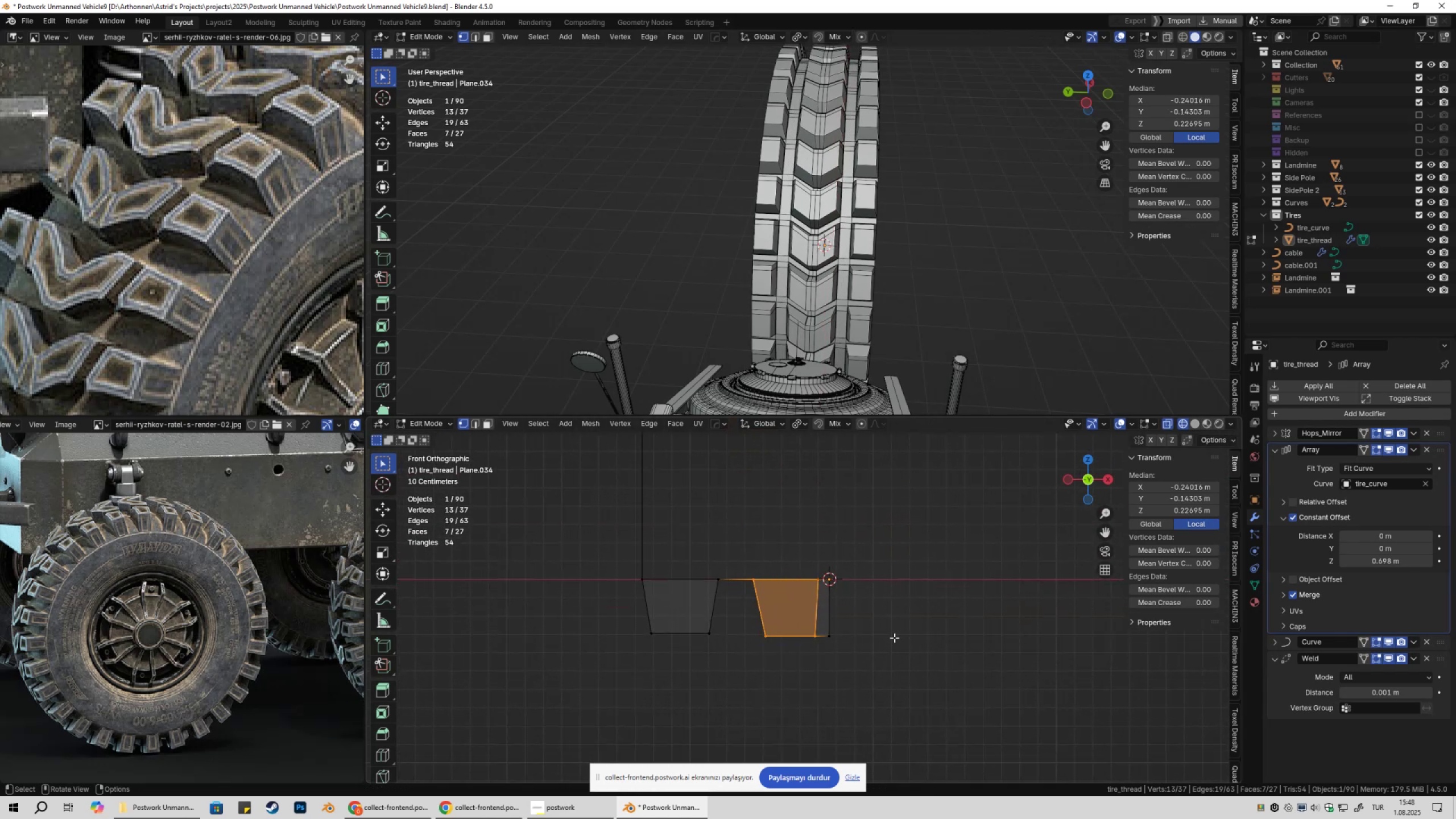 
scroll: coordinate [700, 512], scroll_direction: down, amount: 5.0
 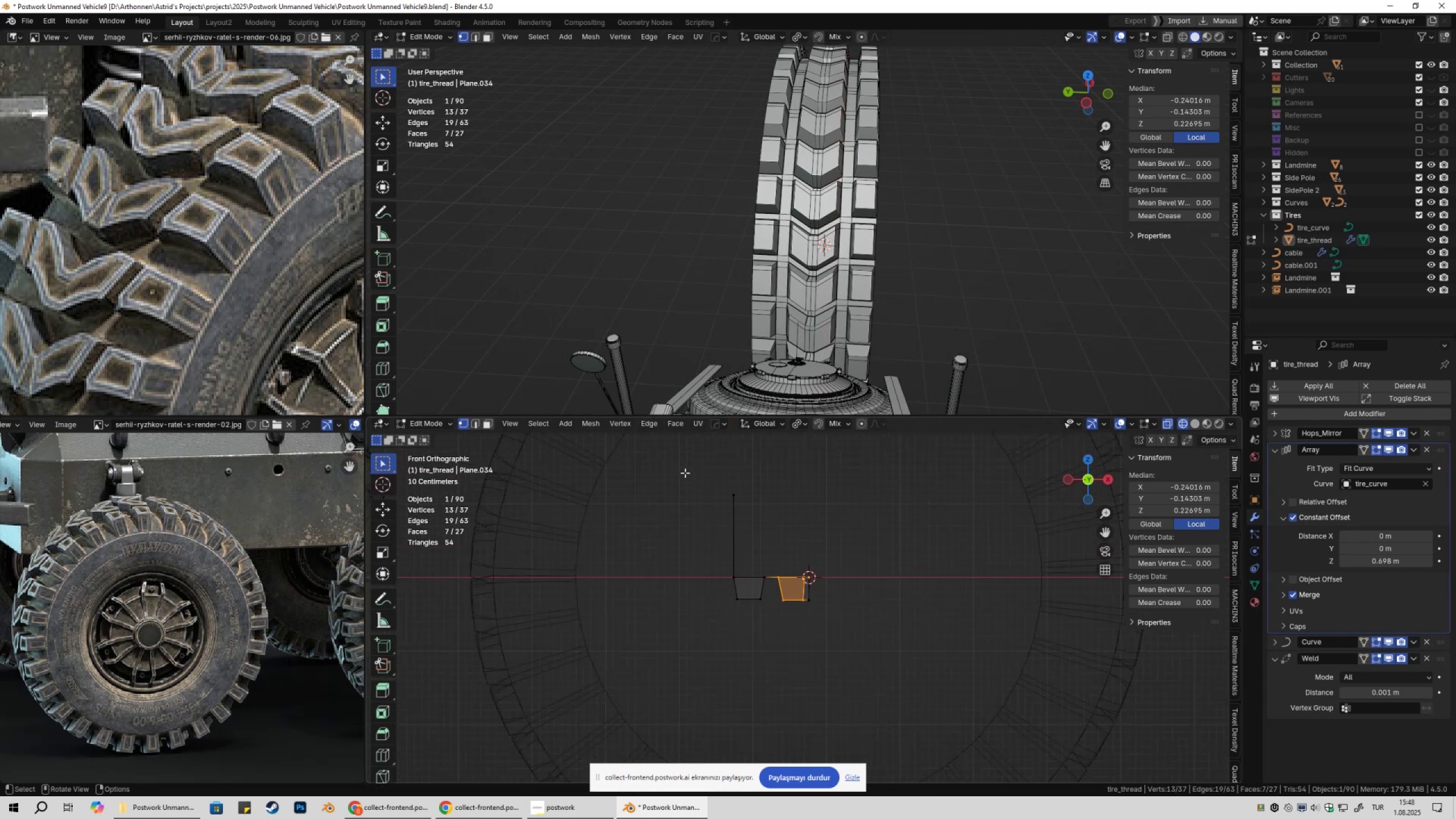 
left_click_drag(start_coordinate=[686, 469], to_coordinate=[849, 675])
 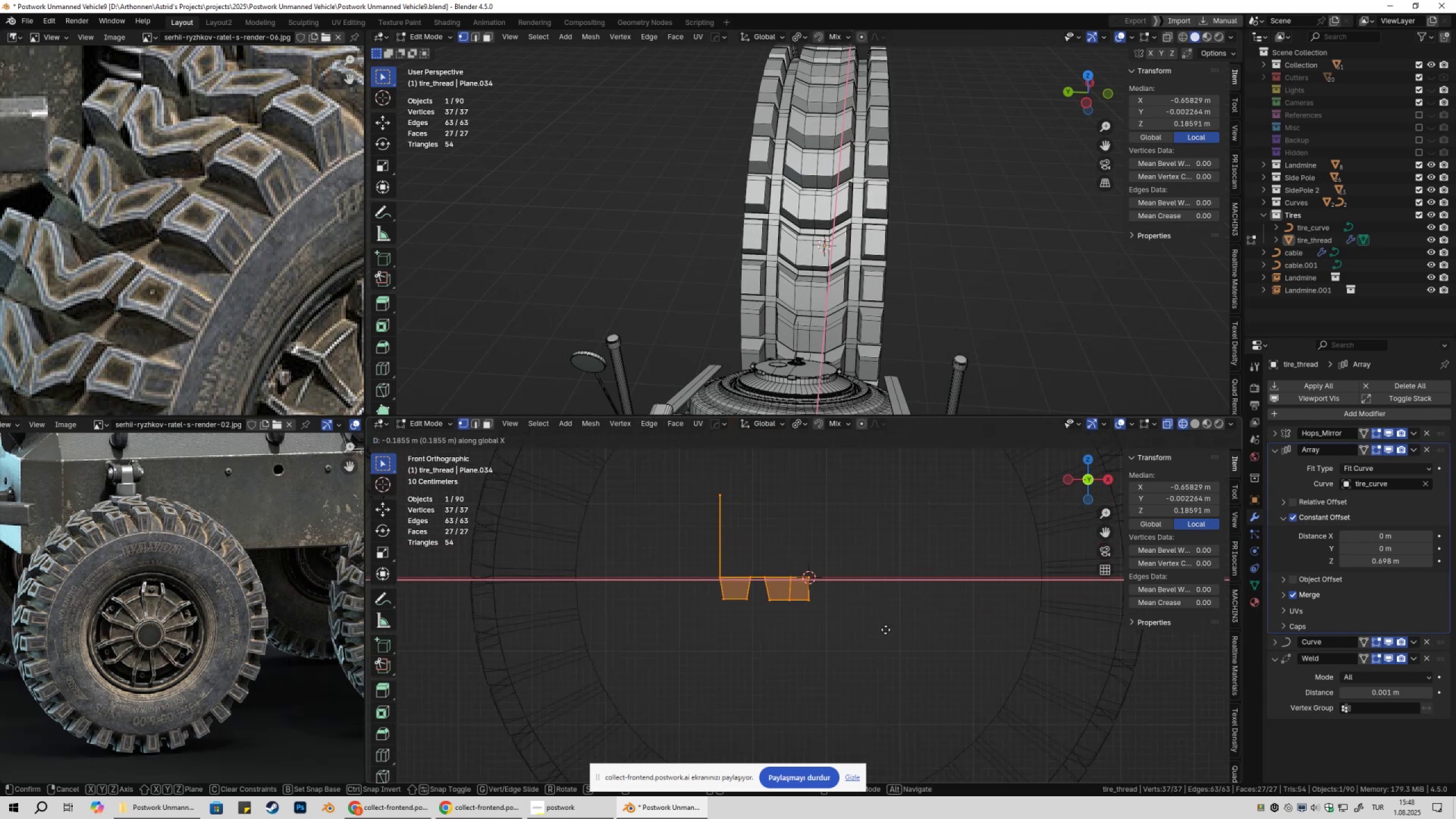 
scroll: coordinate [836, 610], scroll_direction: up, amount: 5.0
 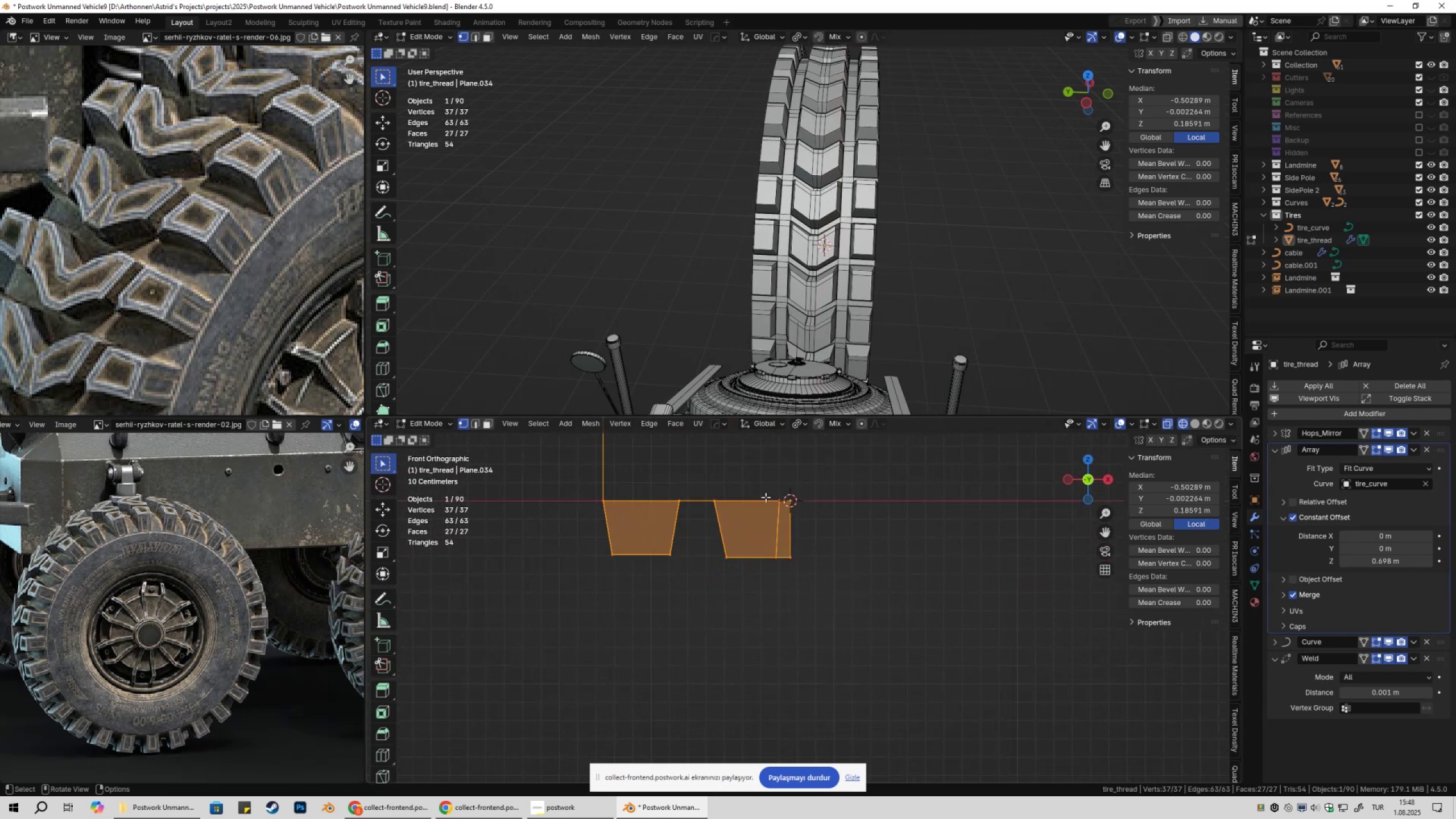 
left_click_drag(start_coordinate=[752, 469], to_coordinate=[837, 623])
 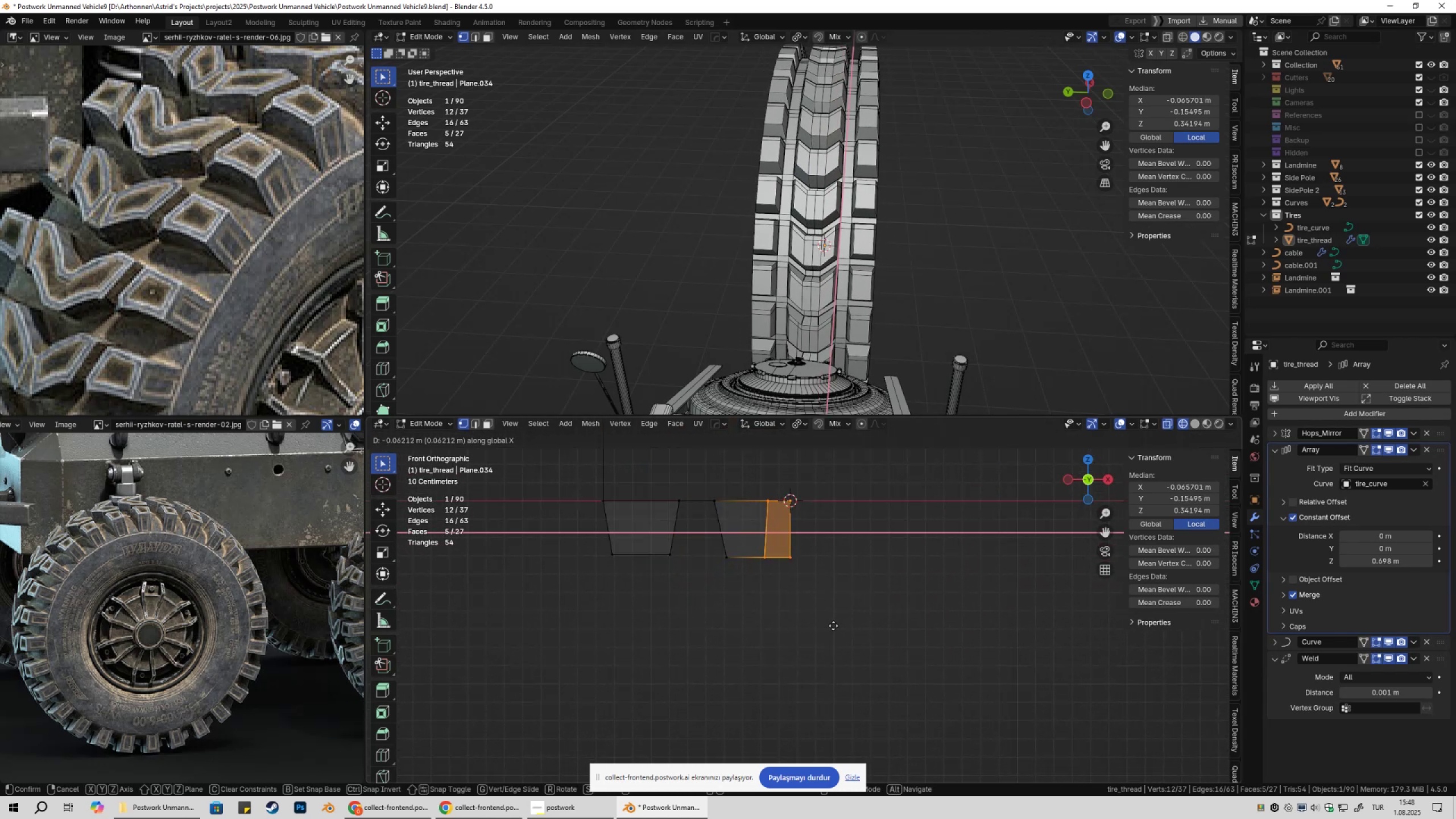 
scroll: coordinate [808, 622], scroll_direction: up, amount: 3.0
 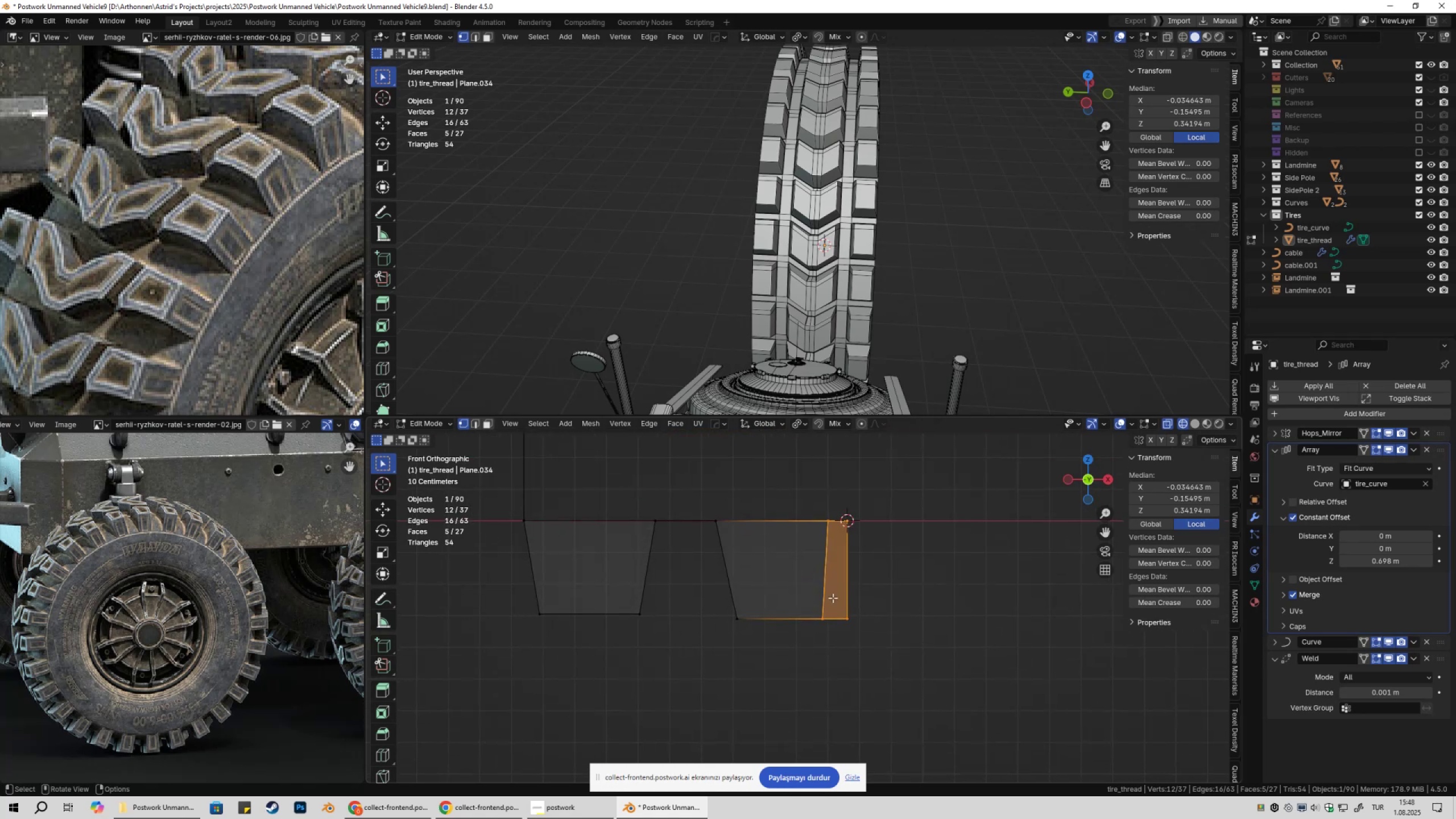 
left_click_drag(start_coordinate=[802, 497], to_coordinate=[833, 648])
 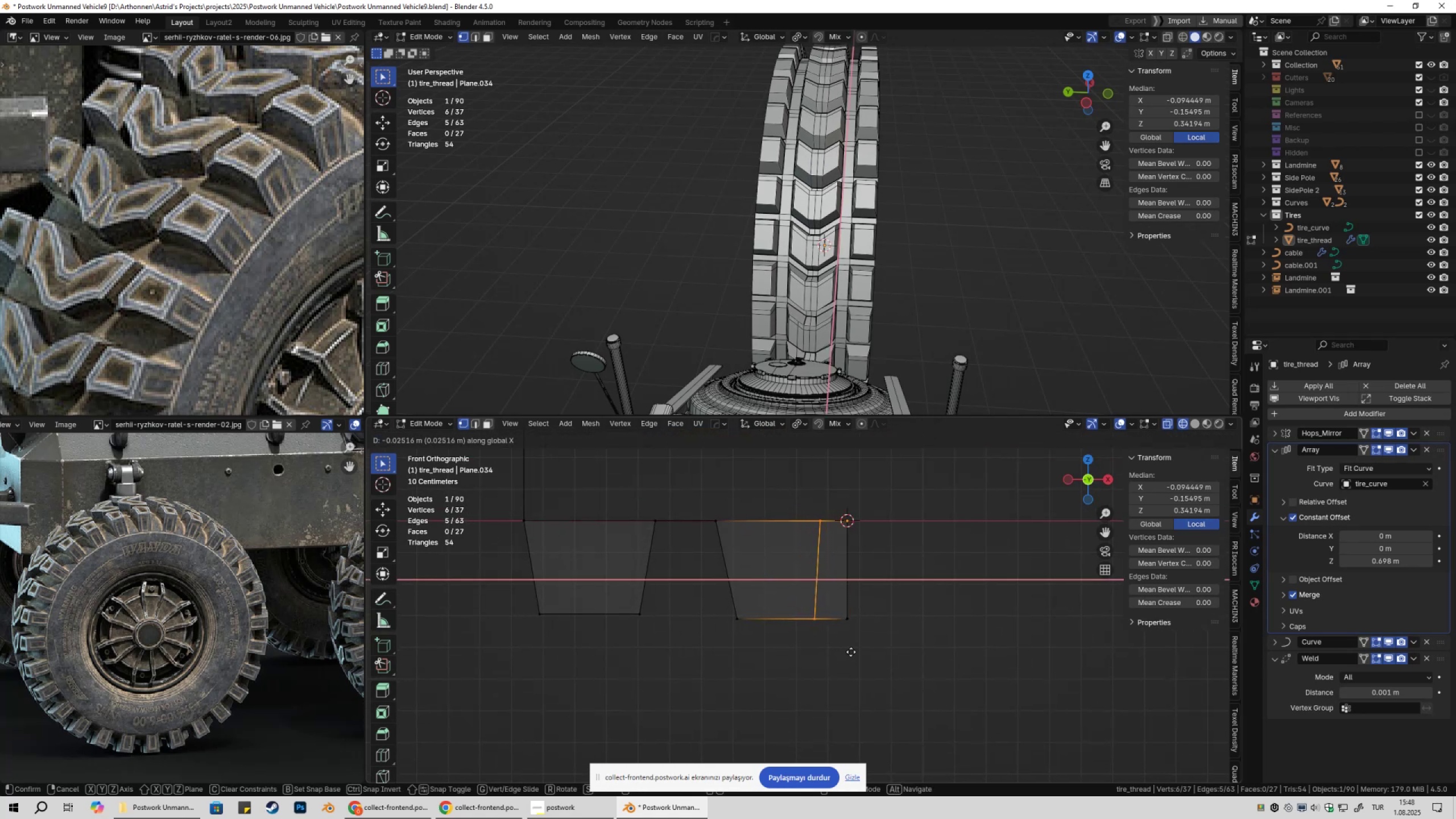 
left_click_drag(start_coordinate=[694, 494], to_coordinate=[766, 675])
 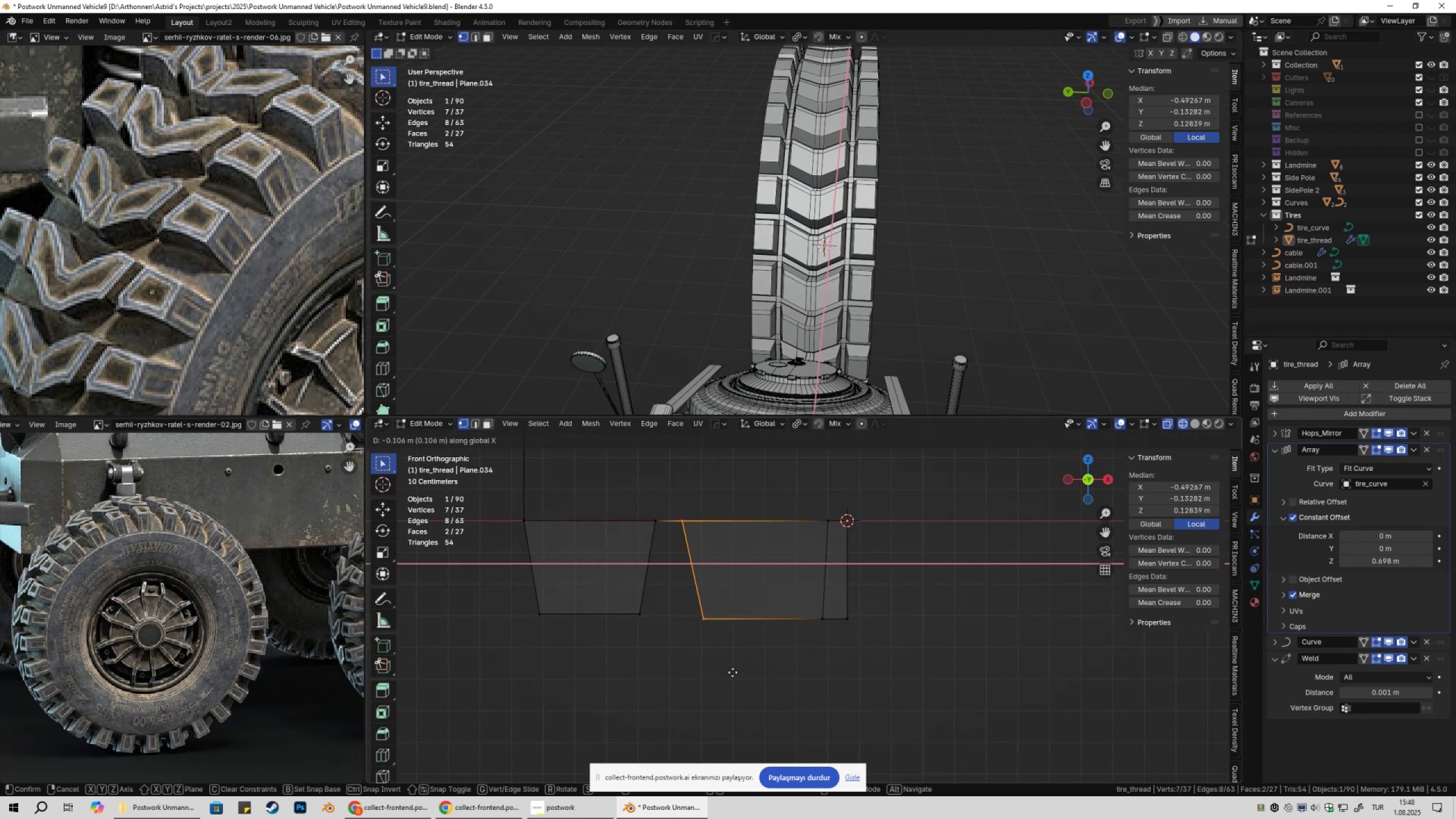 
wait(7.92)
 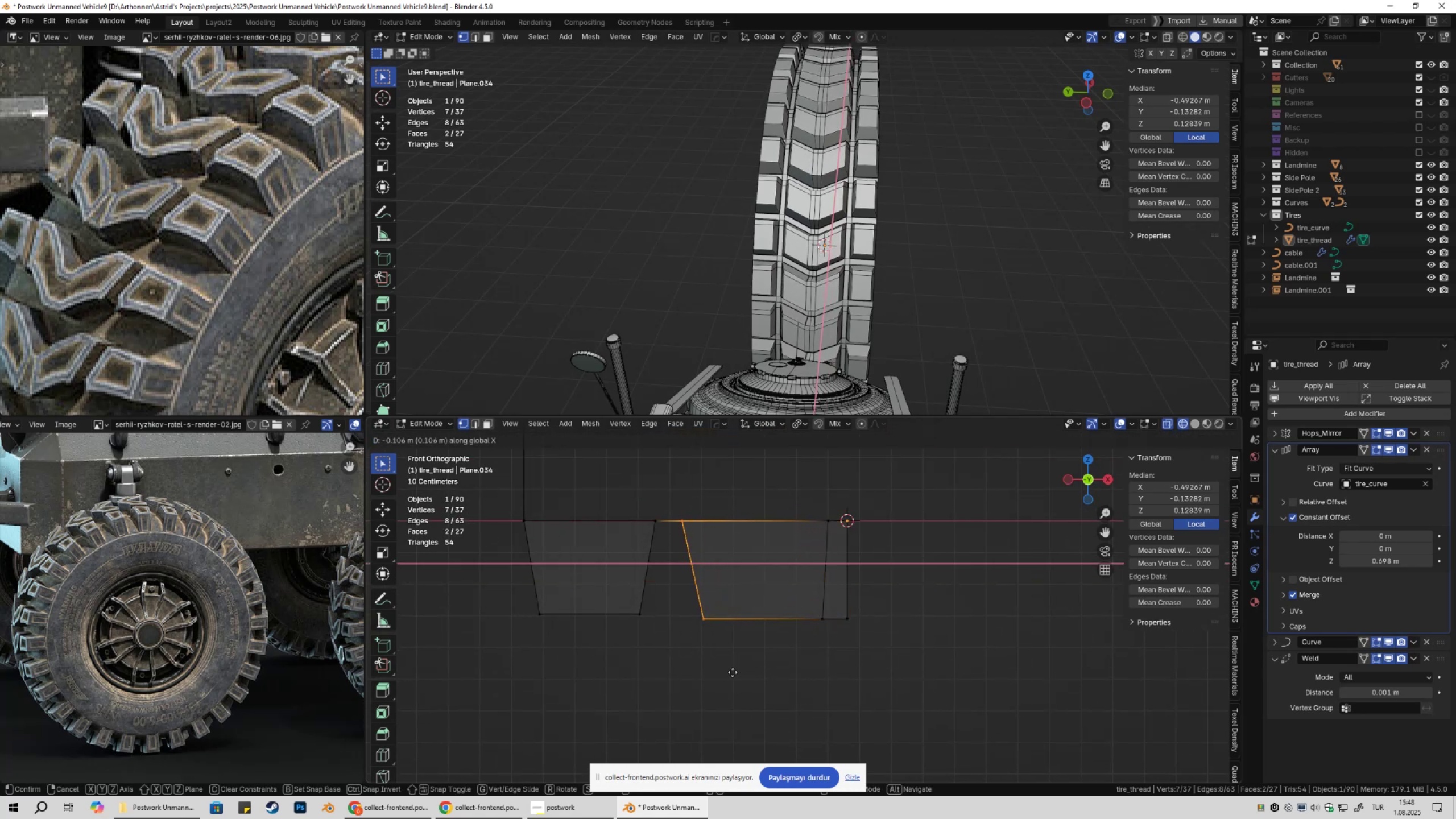 
left_click([744, 675])
 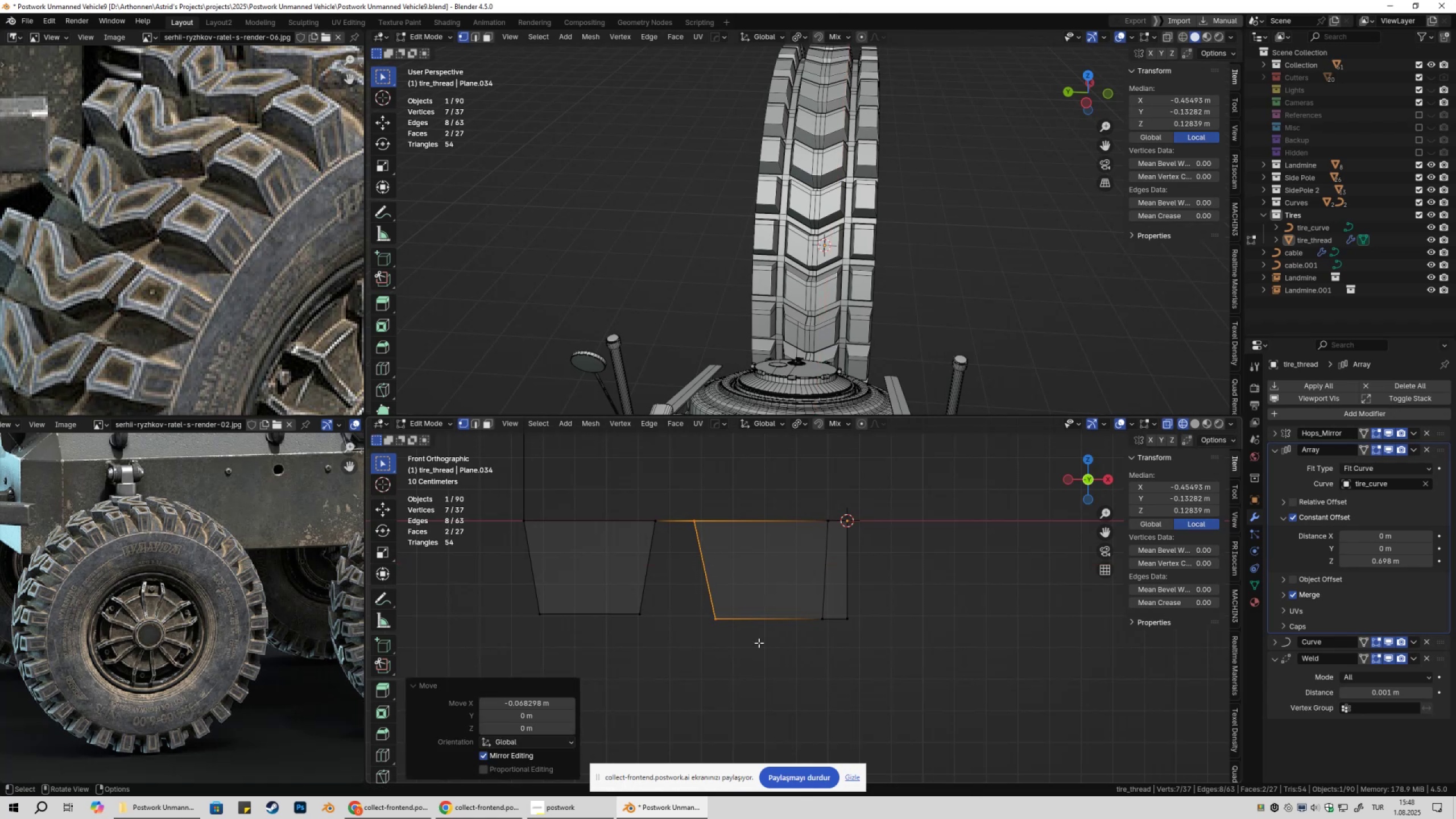 
scroll: coordinate [763, 623], scroll_direction: down, amount: 6.0
 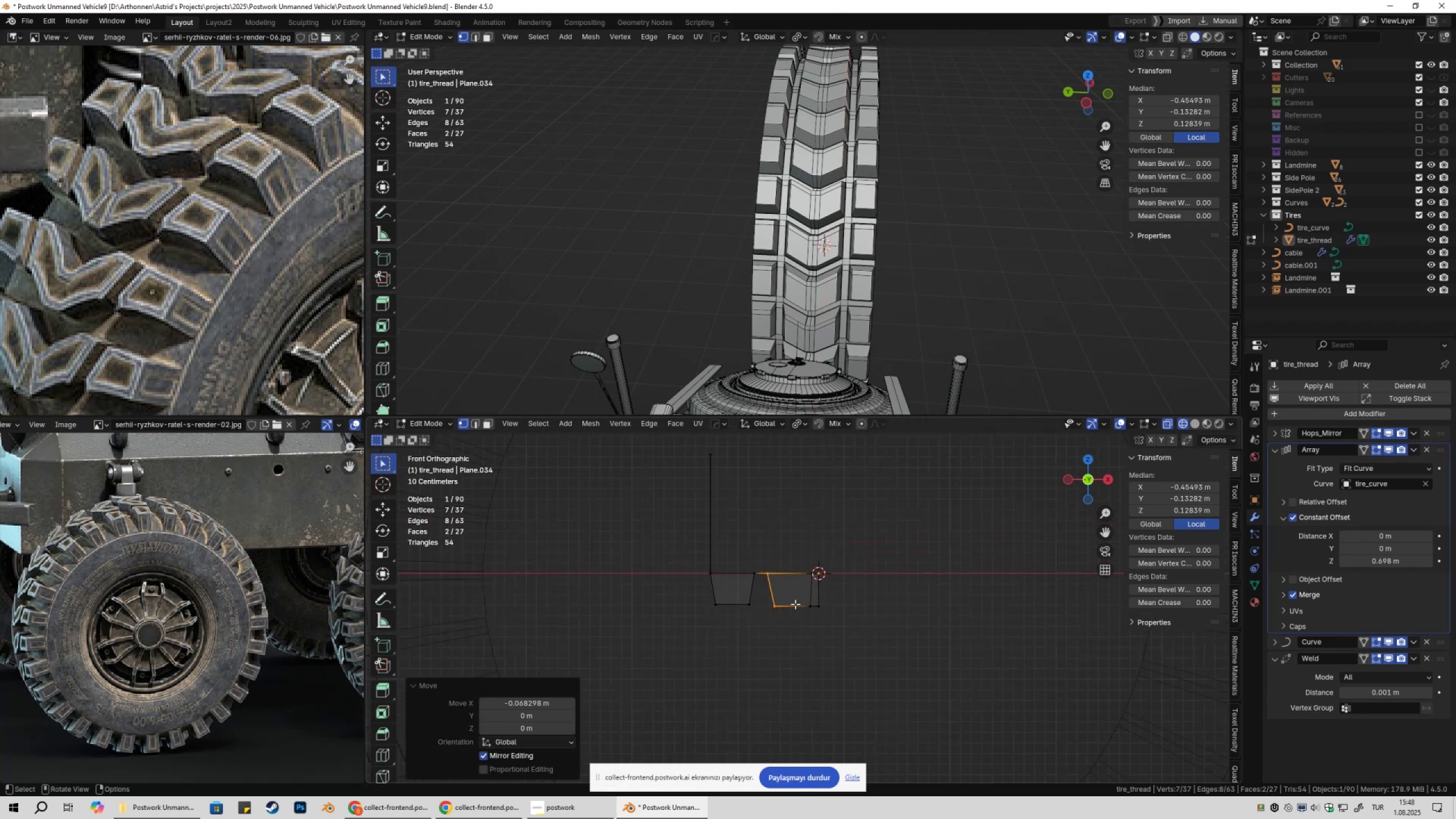 
type(gx)
 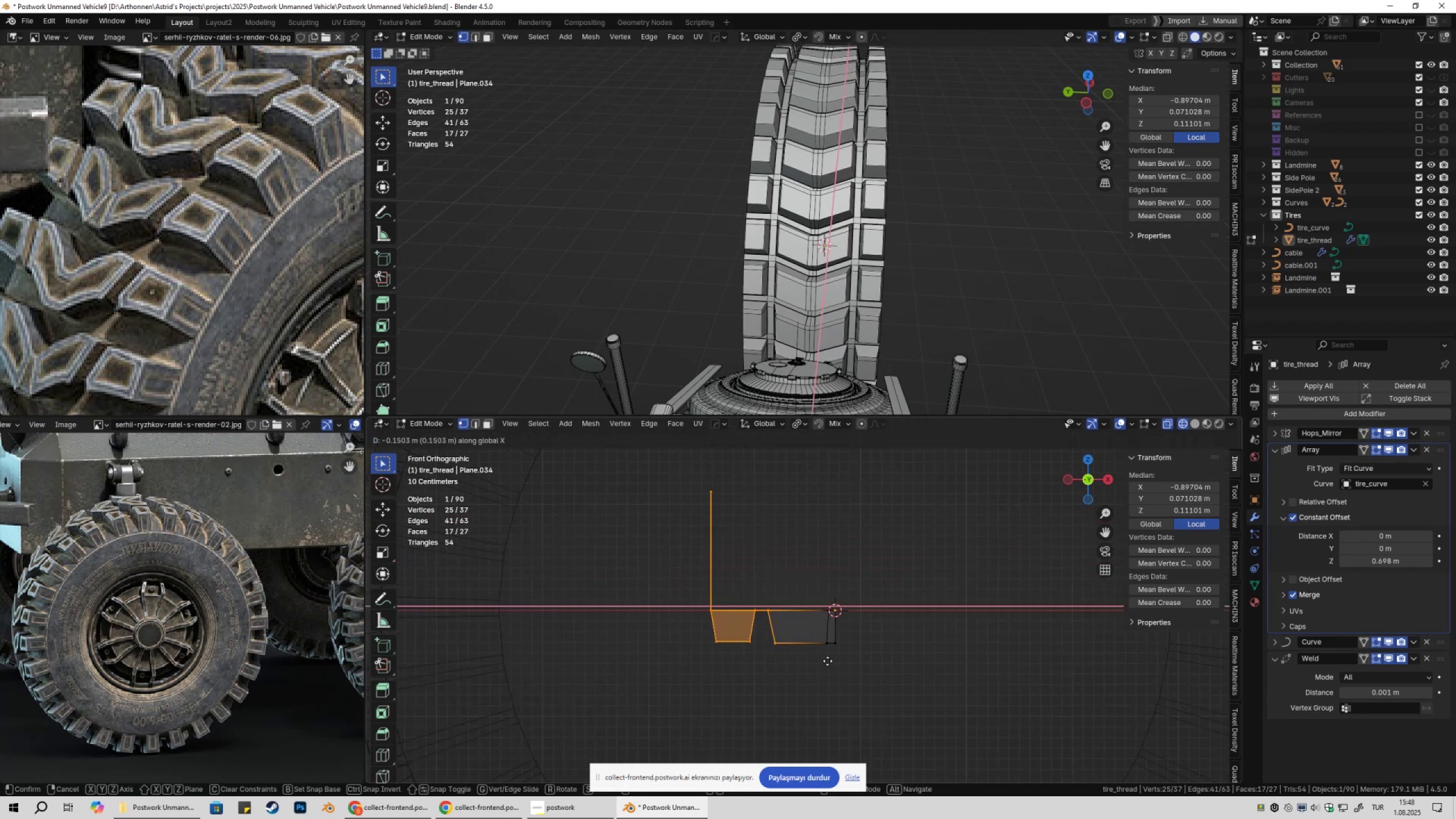 
left_click_drag(start_coordinate=[706, 456], to_coordinate=[801, 695])
 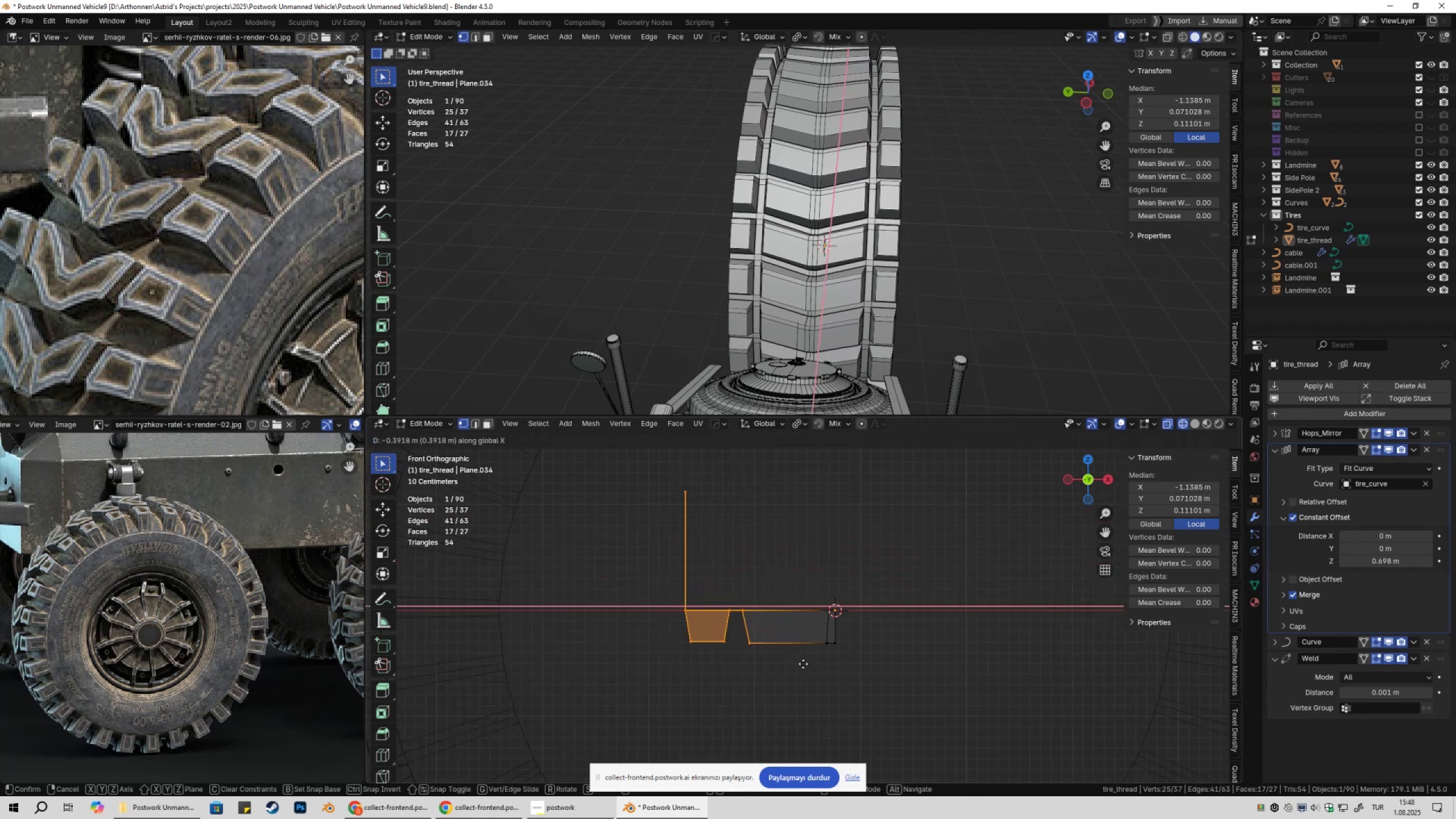 
wait(7.6)
 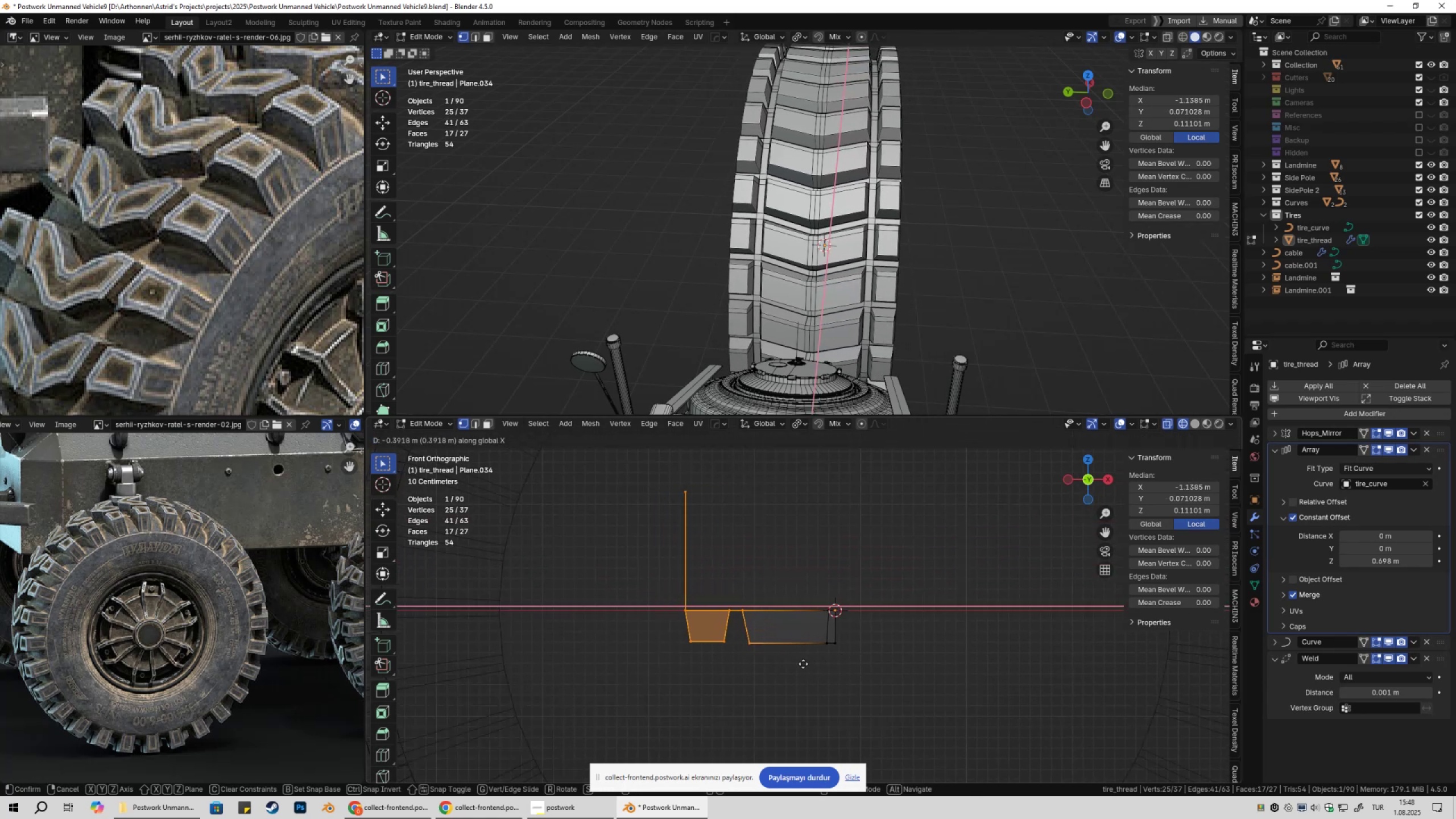 
left_click_drag(start_coordinate=[754, 598], to_coordinate=[833, 676])
 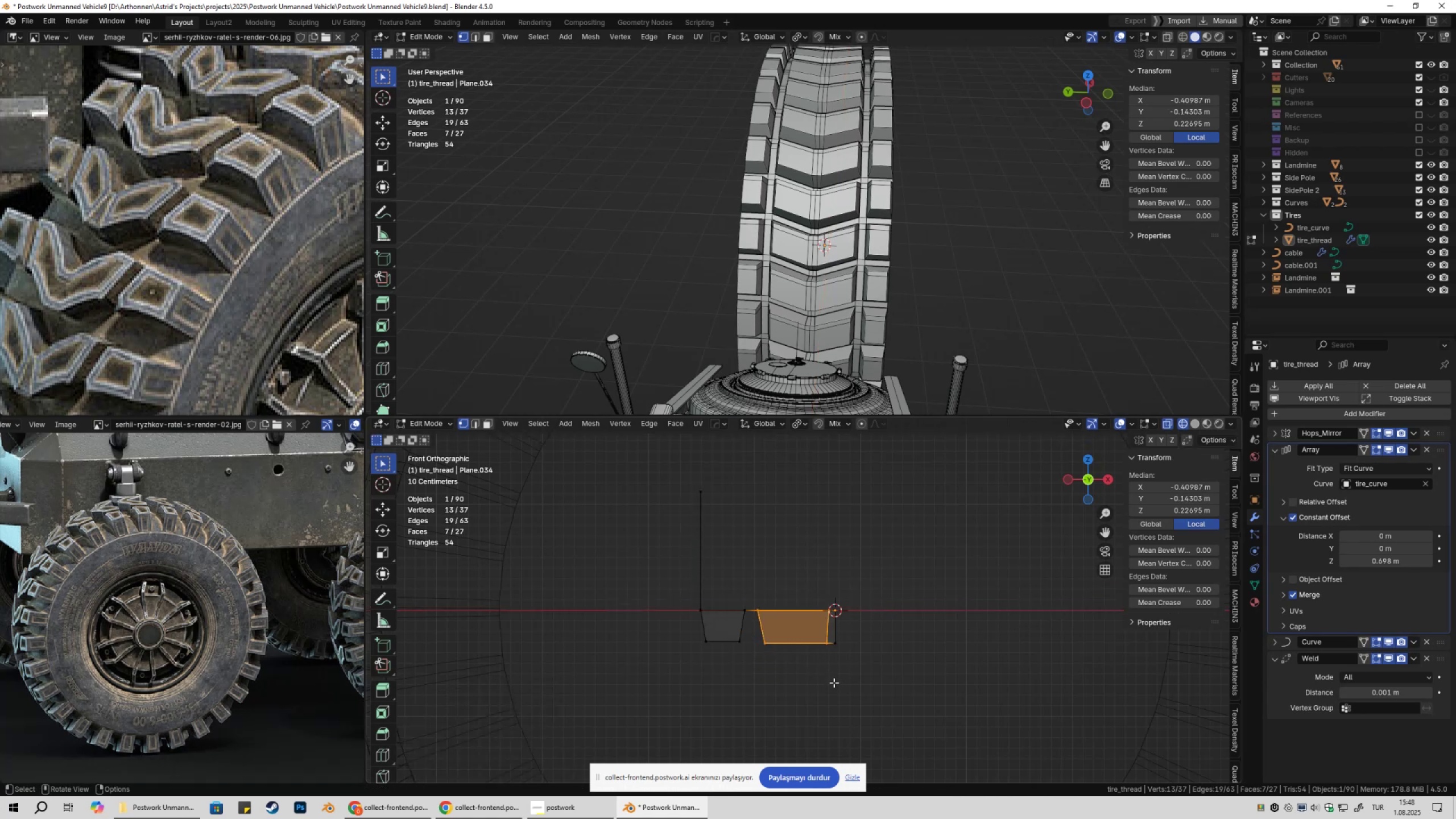 
type(gx)
 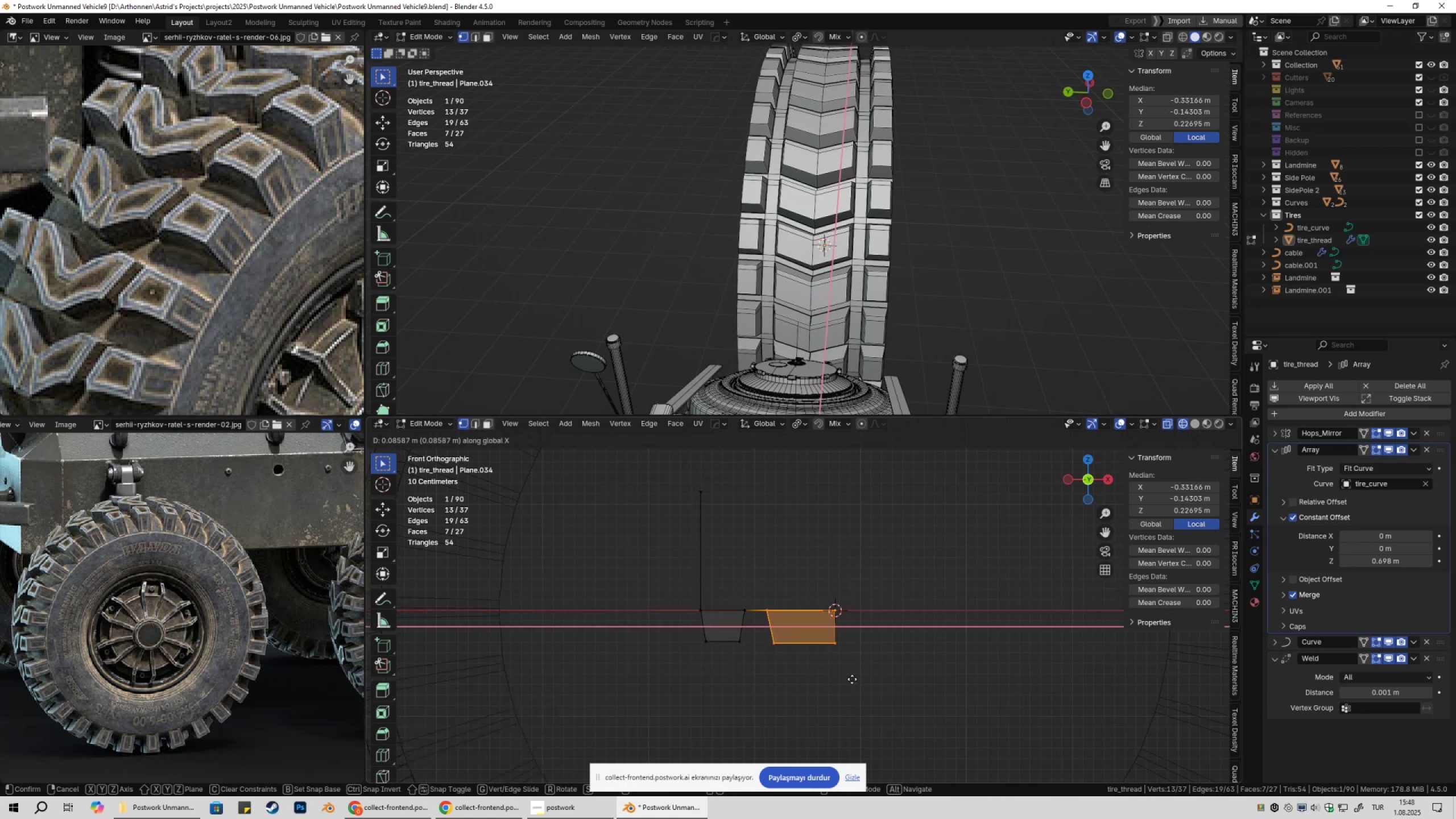 
wait(10.48)
 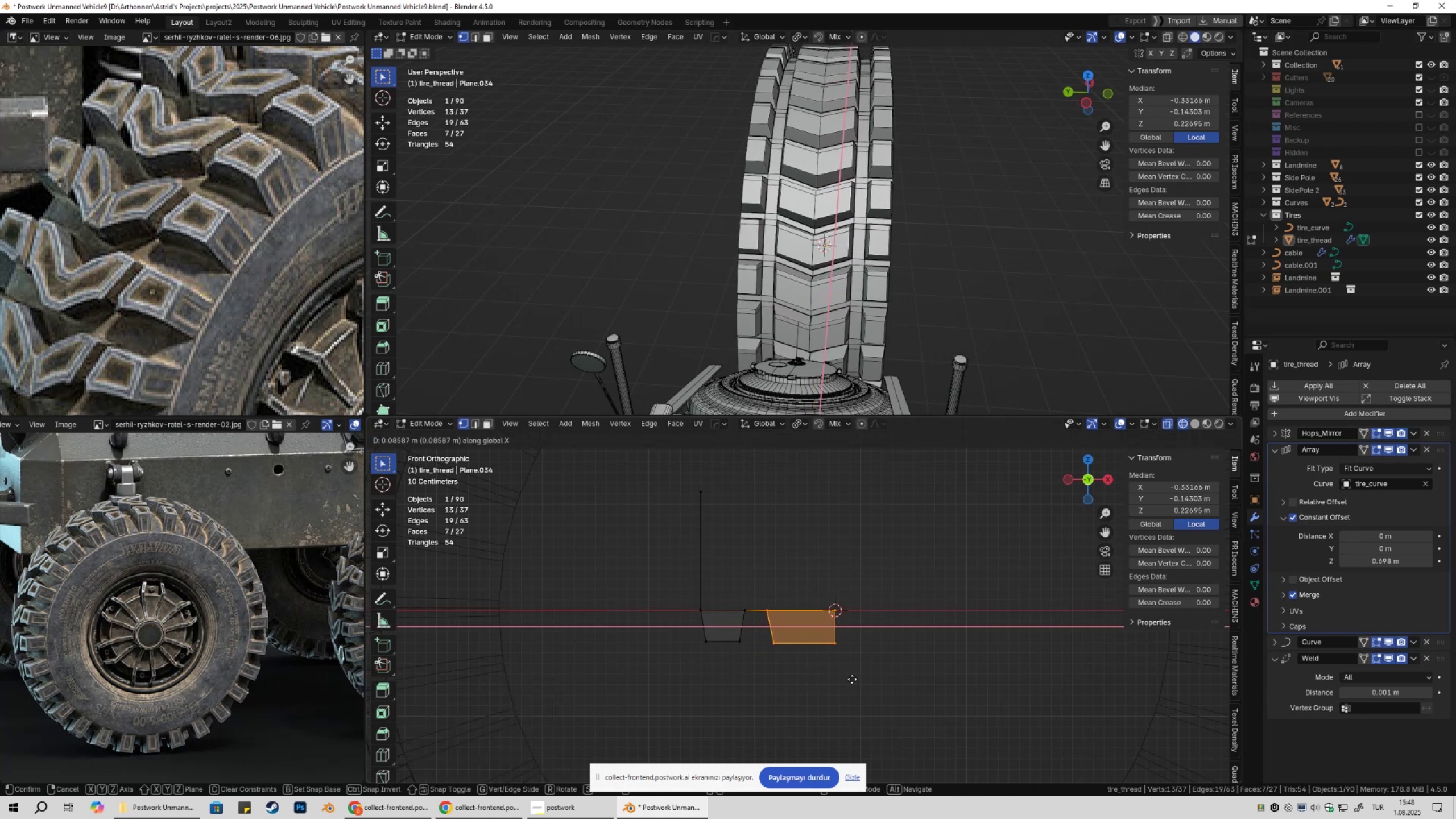 
left_click([851, 680])
 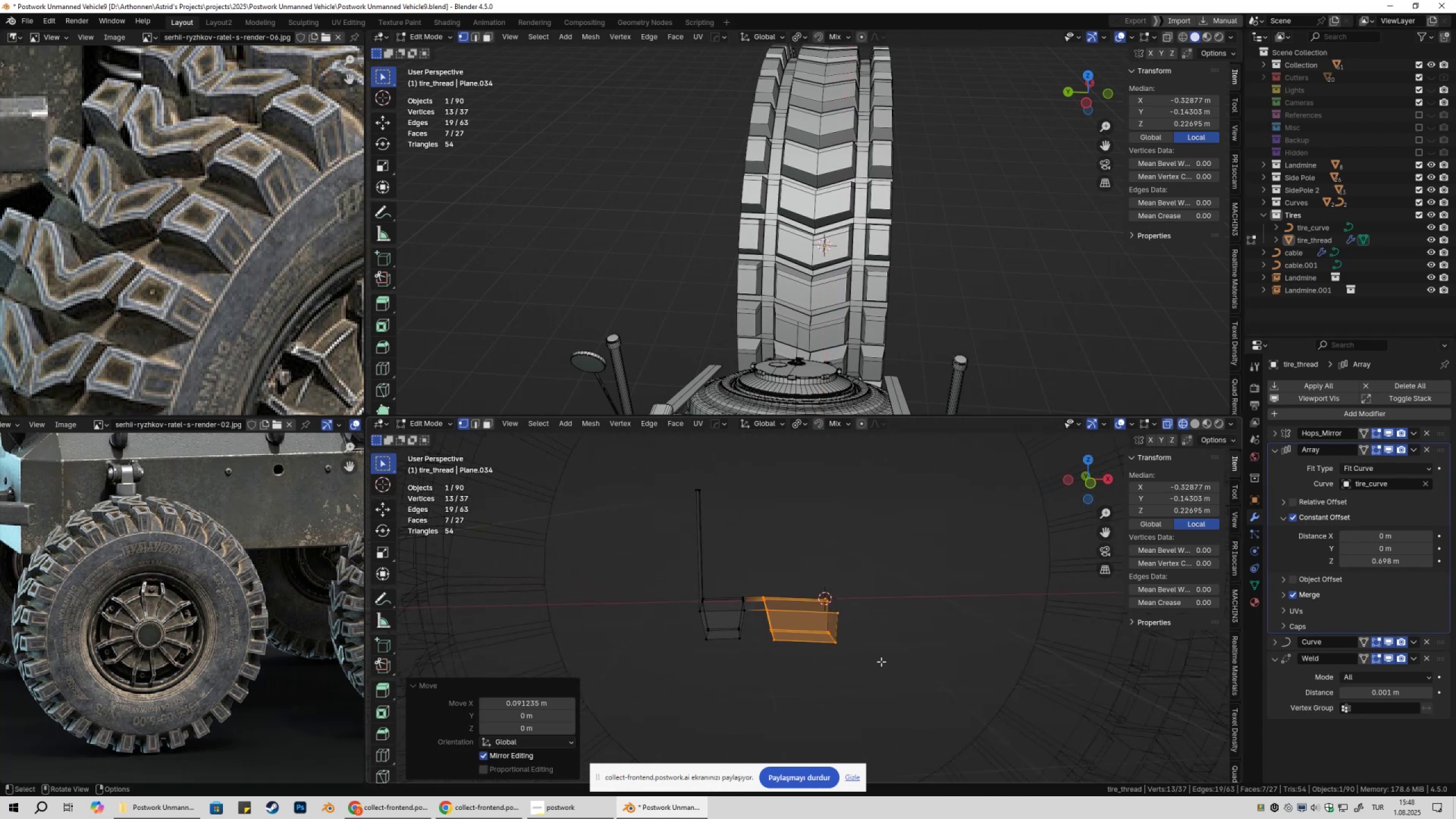 
type(gx)
key(Escape)
 